 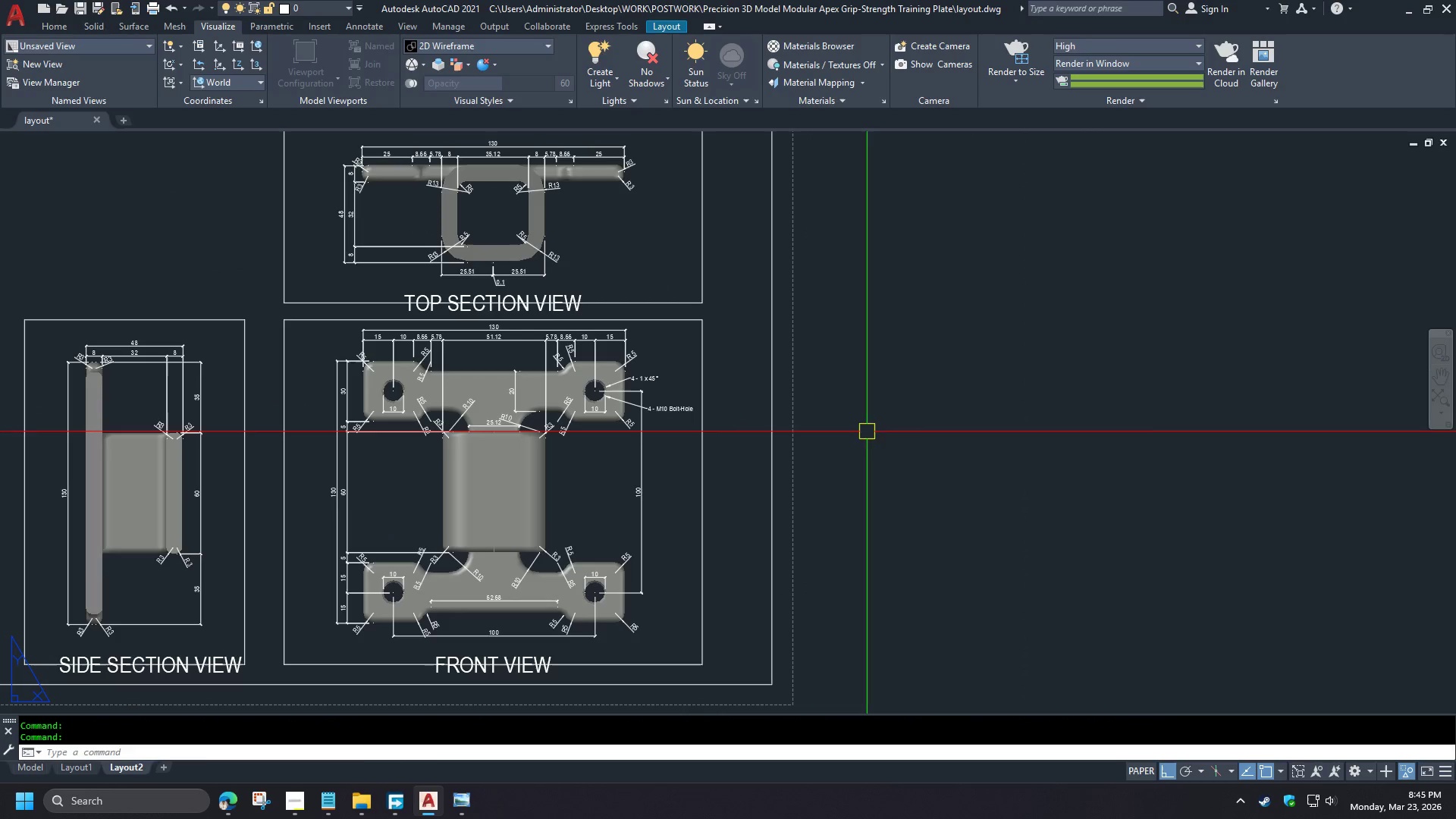 
key(Space)
 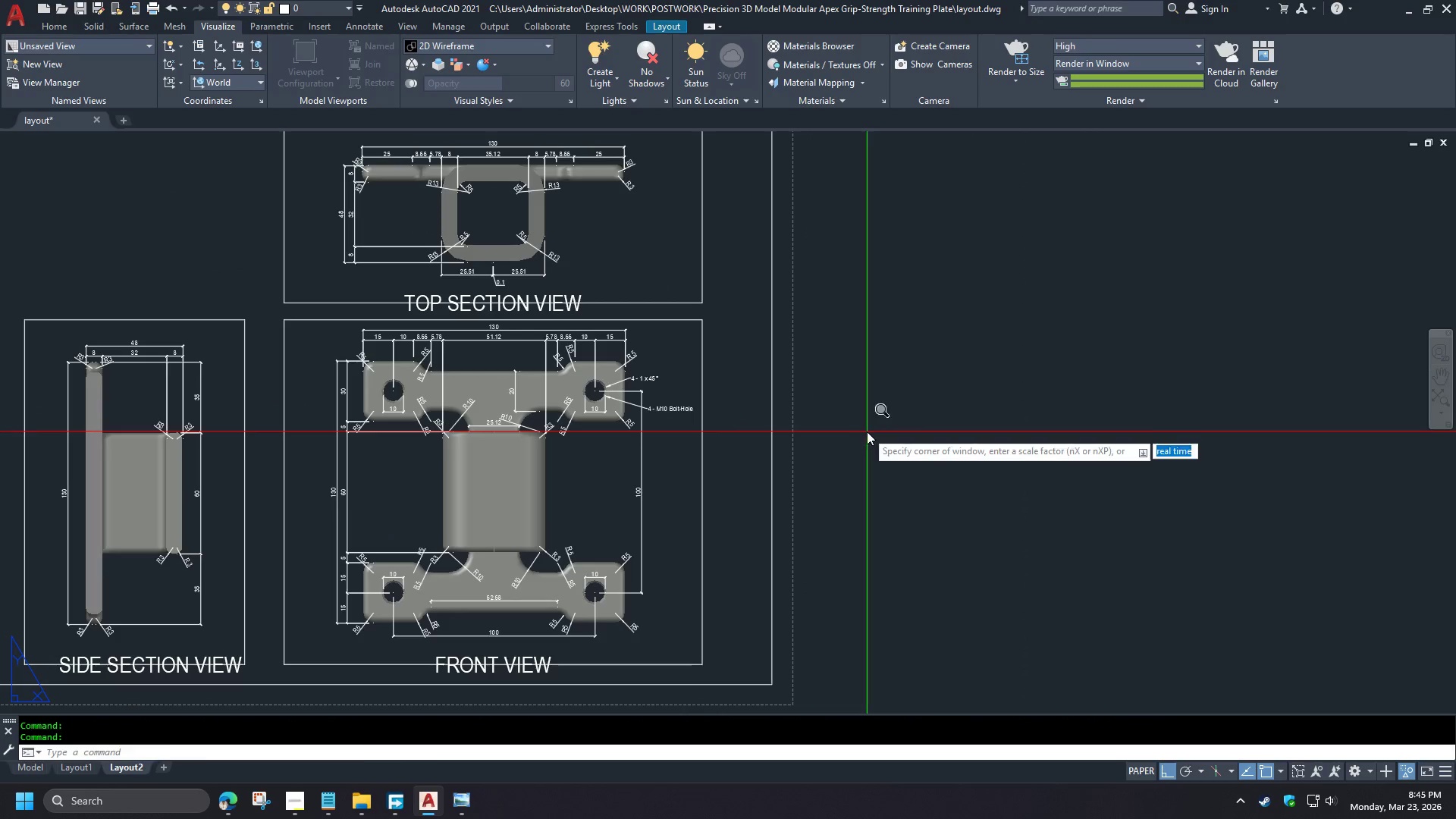 
key(E)
 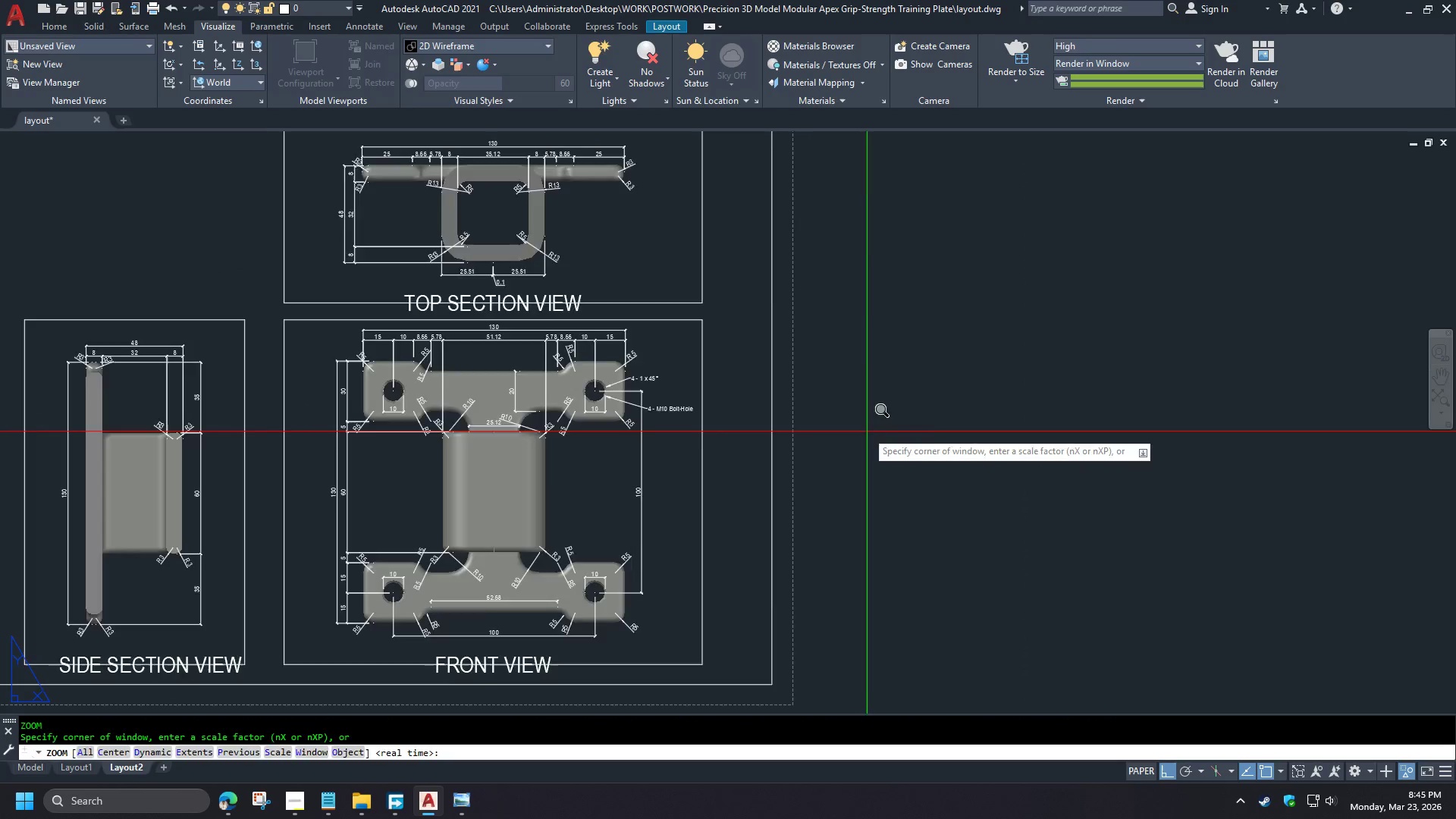 
key(Space)
 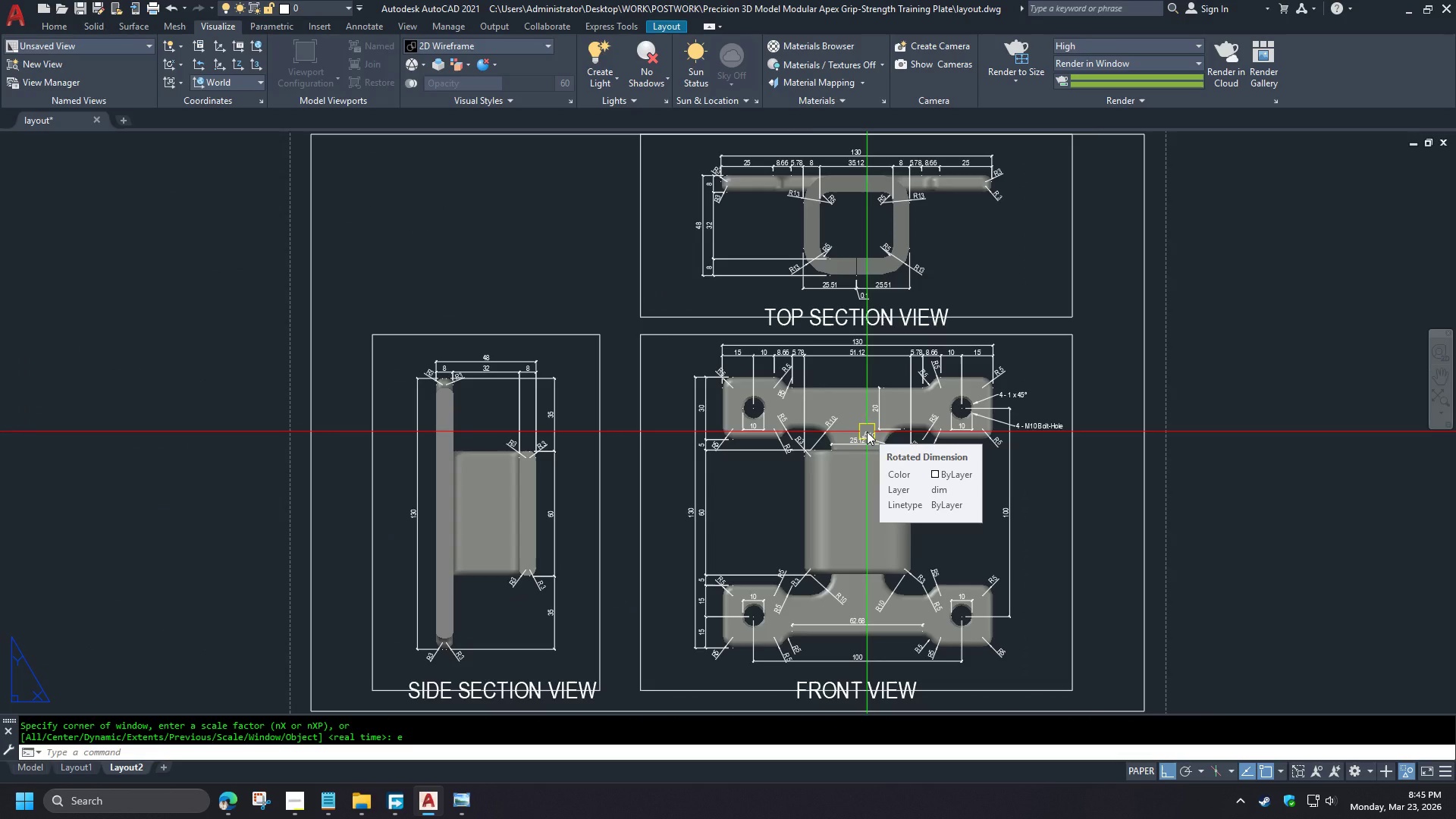 
key(Control+ControlRight)
 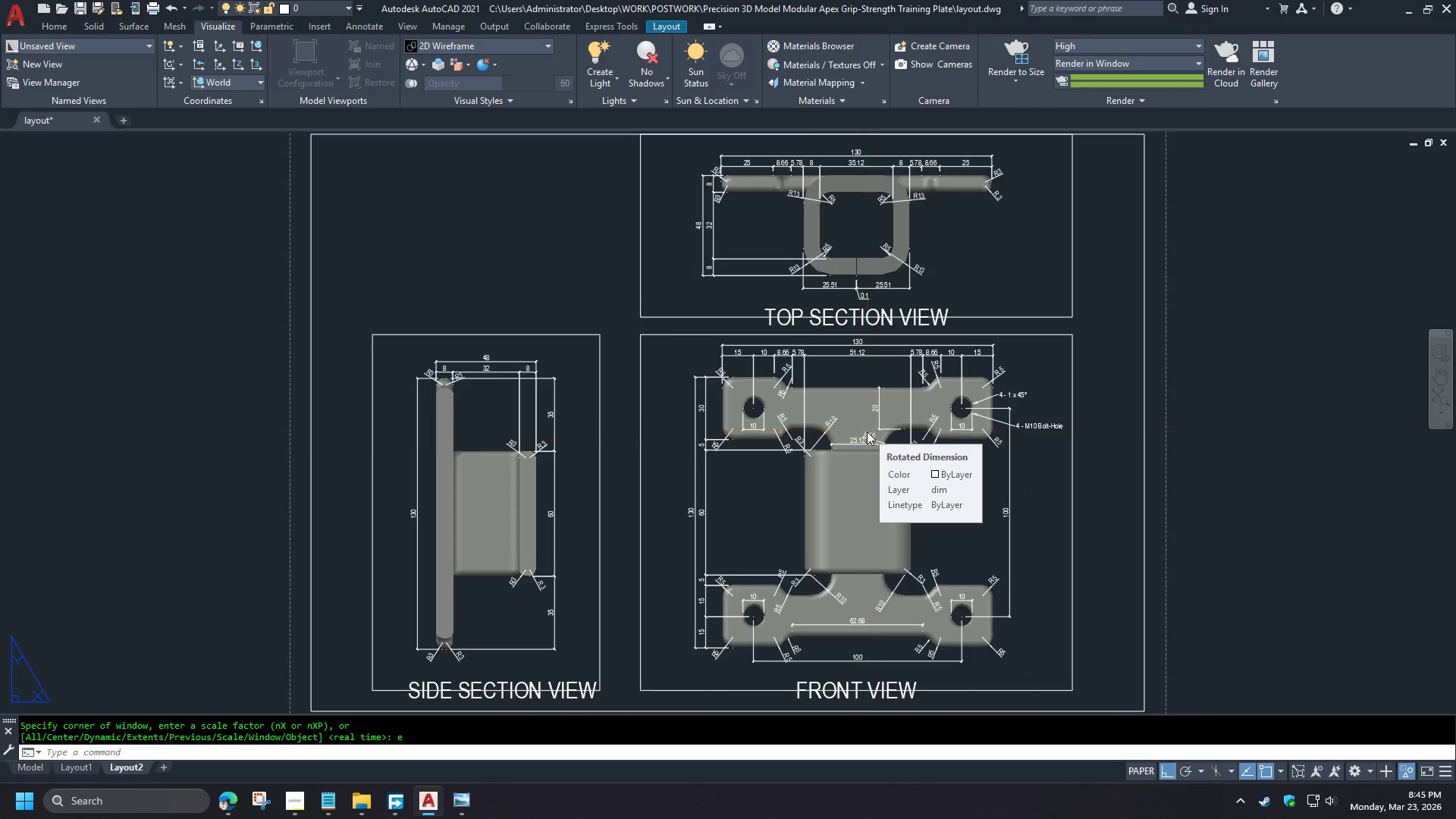 
key(Control+P)
 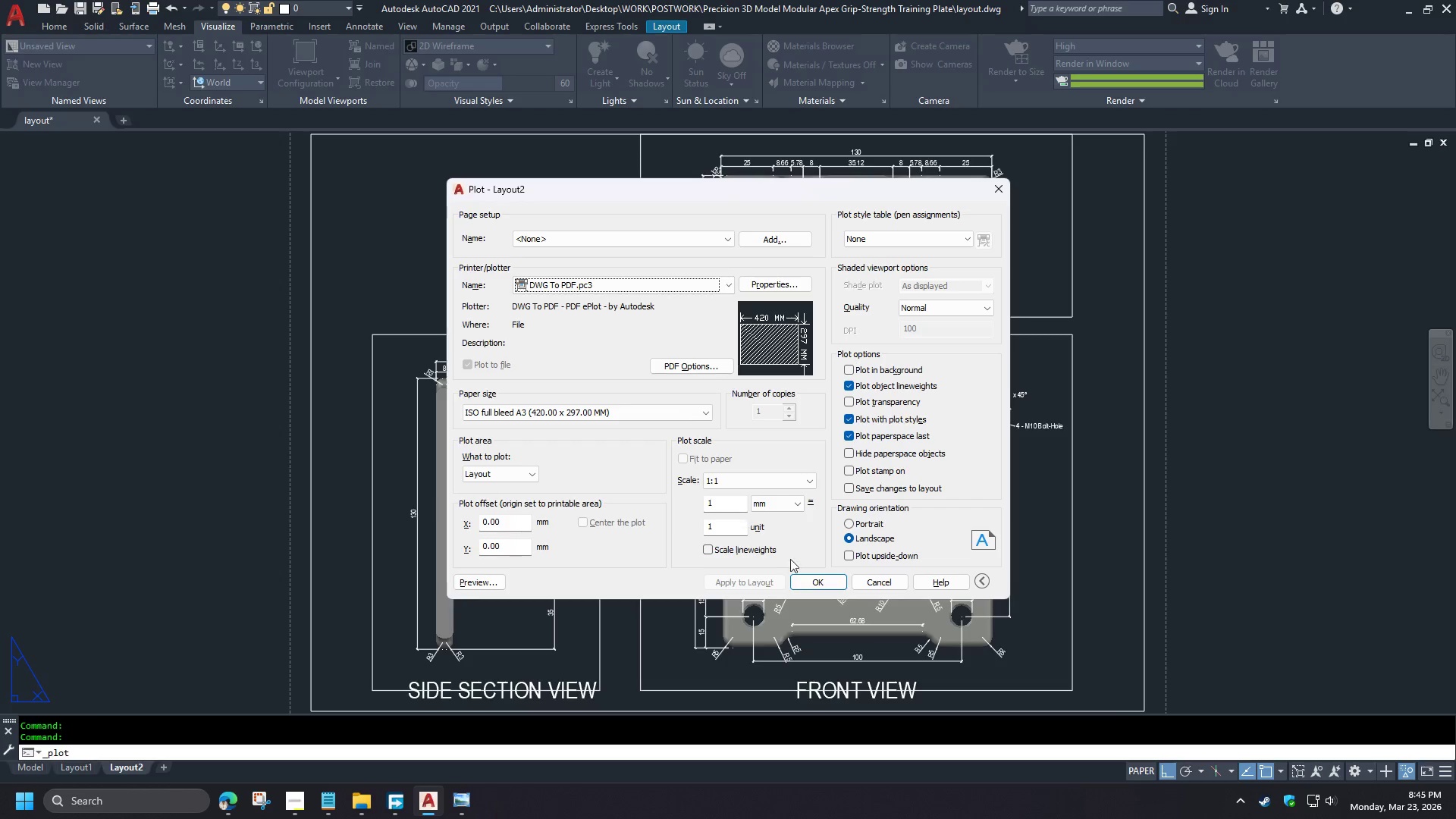 
left_click([804, 574])
 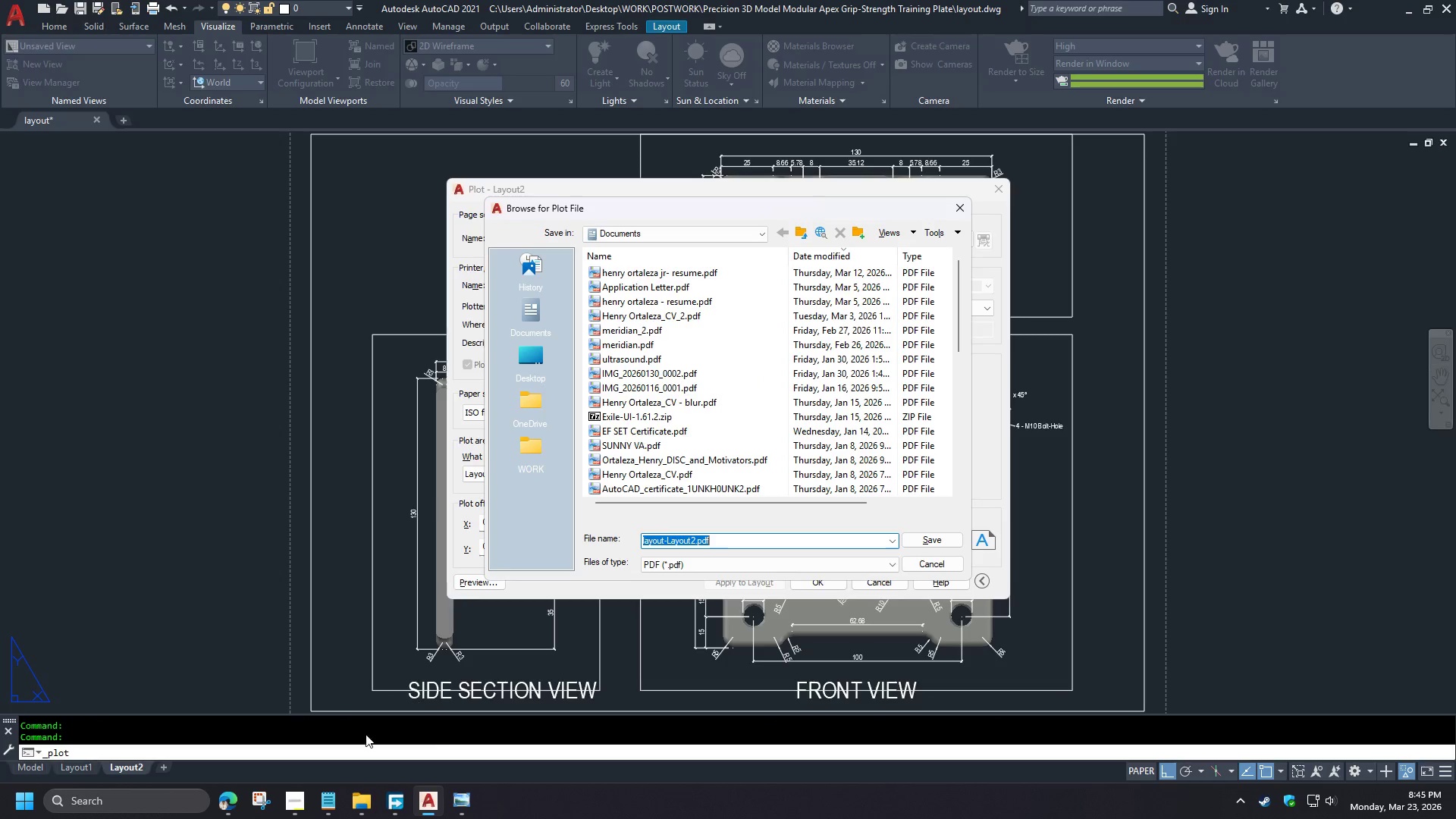 
scroll: coordinate [719, 416], scroll_direction: down, amount: 2.0
 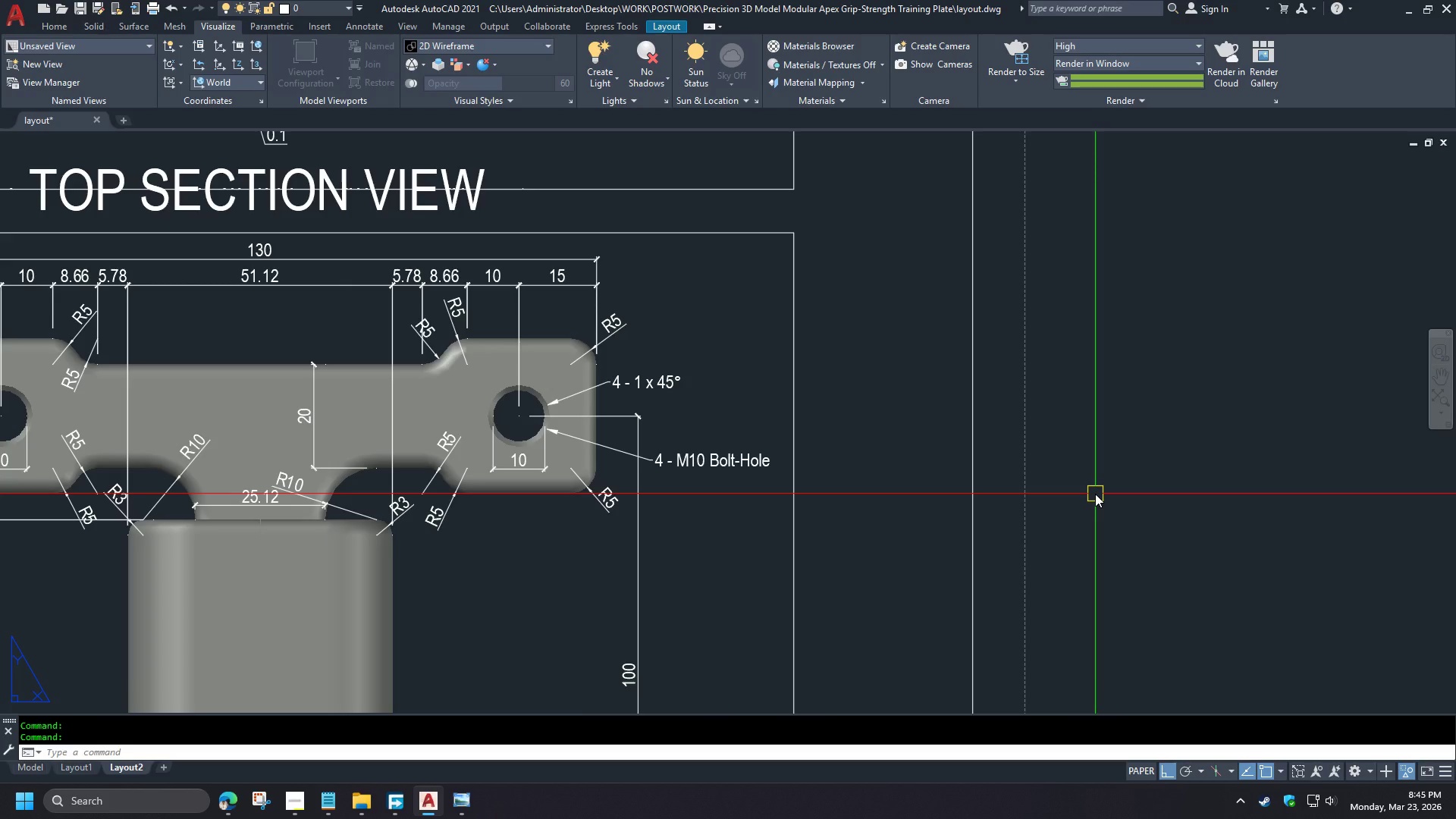 
left_click([371, 798])
 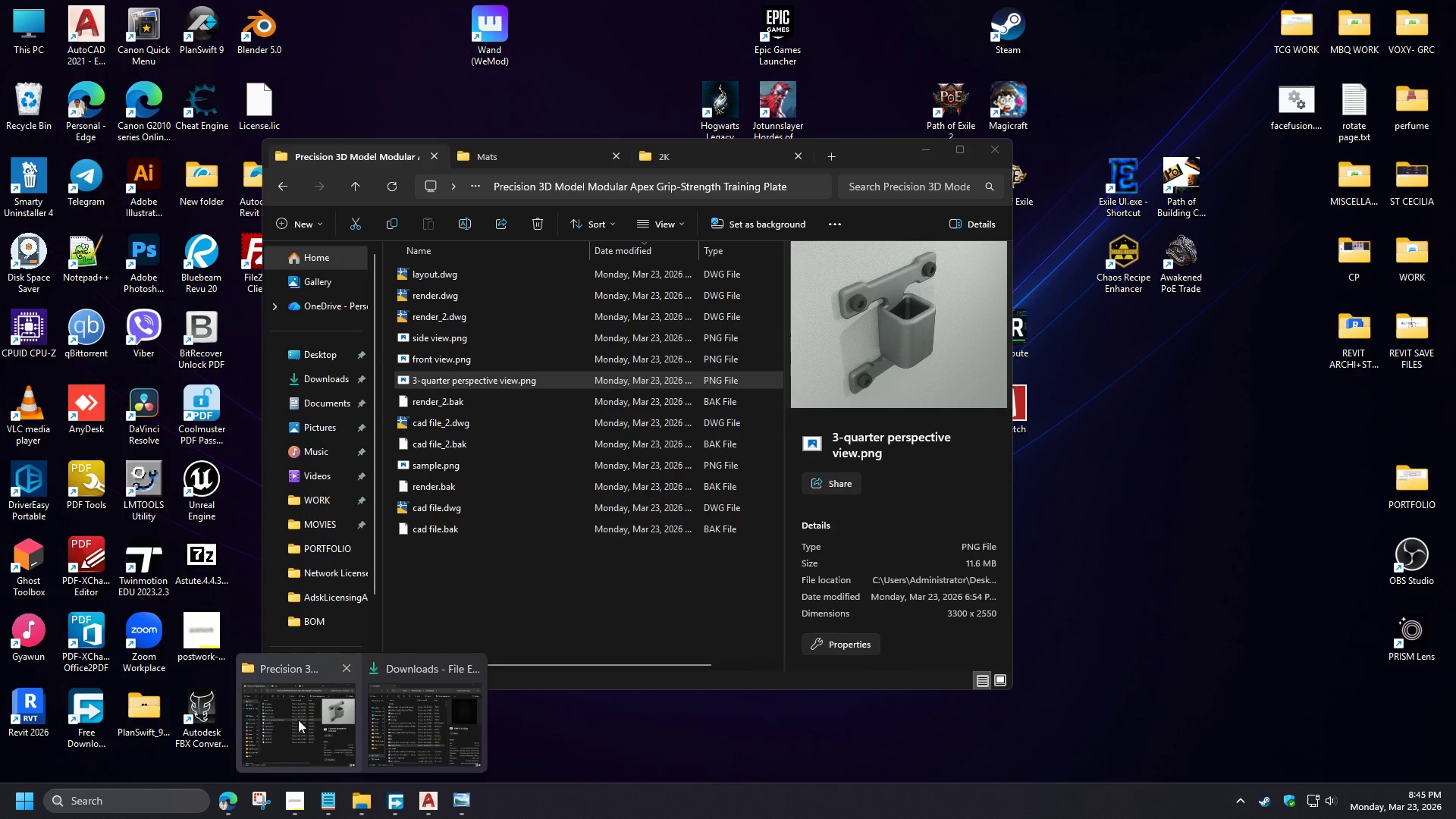 
scroll: coordinate [755, 403], scroll_direction: down, amount: 3.0
 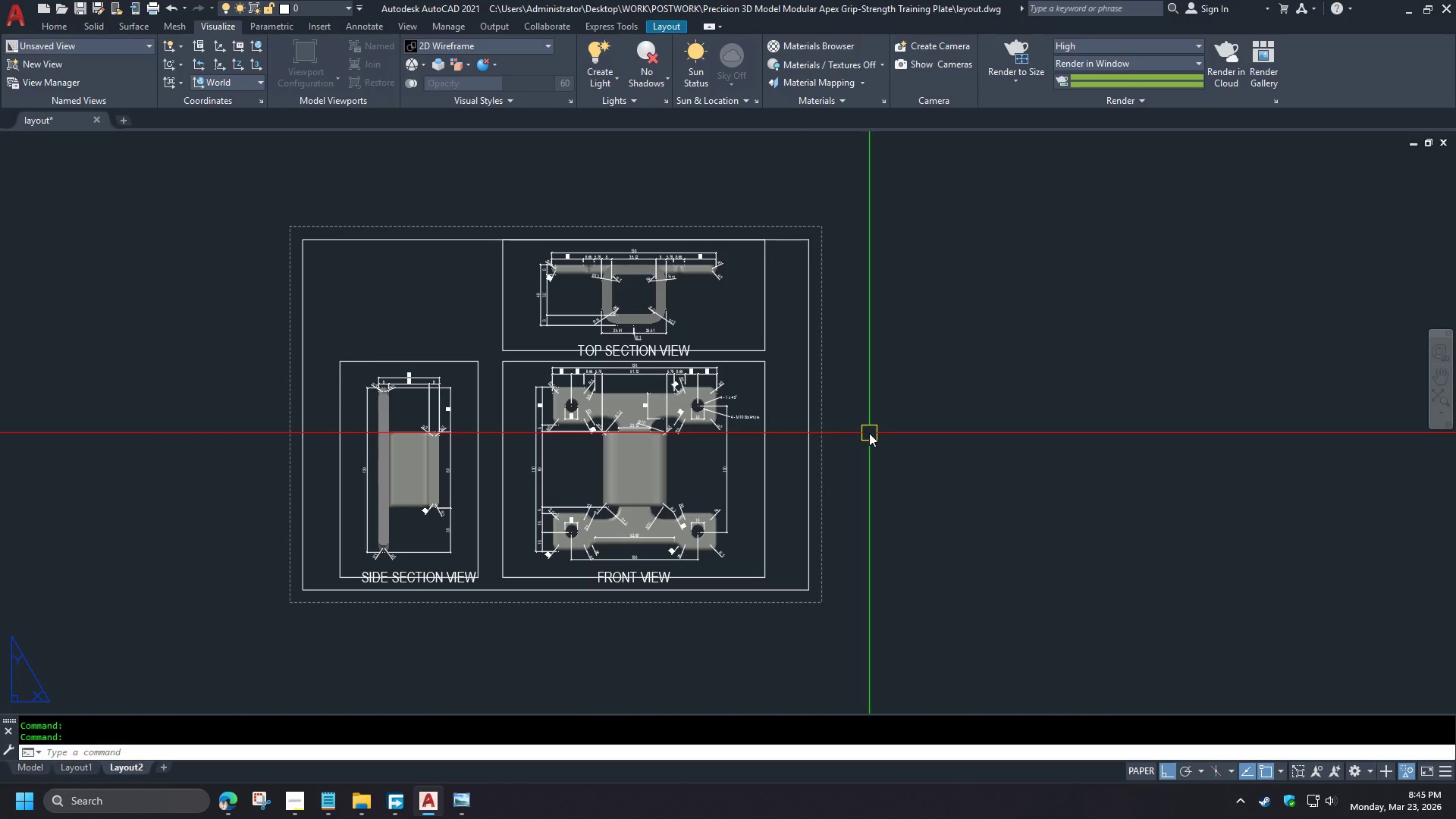 
left_click([298, 720])
 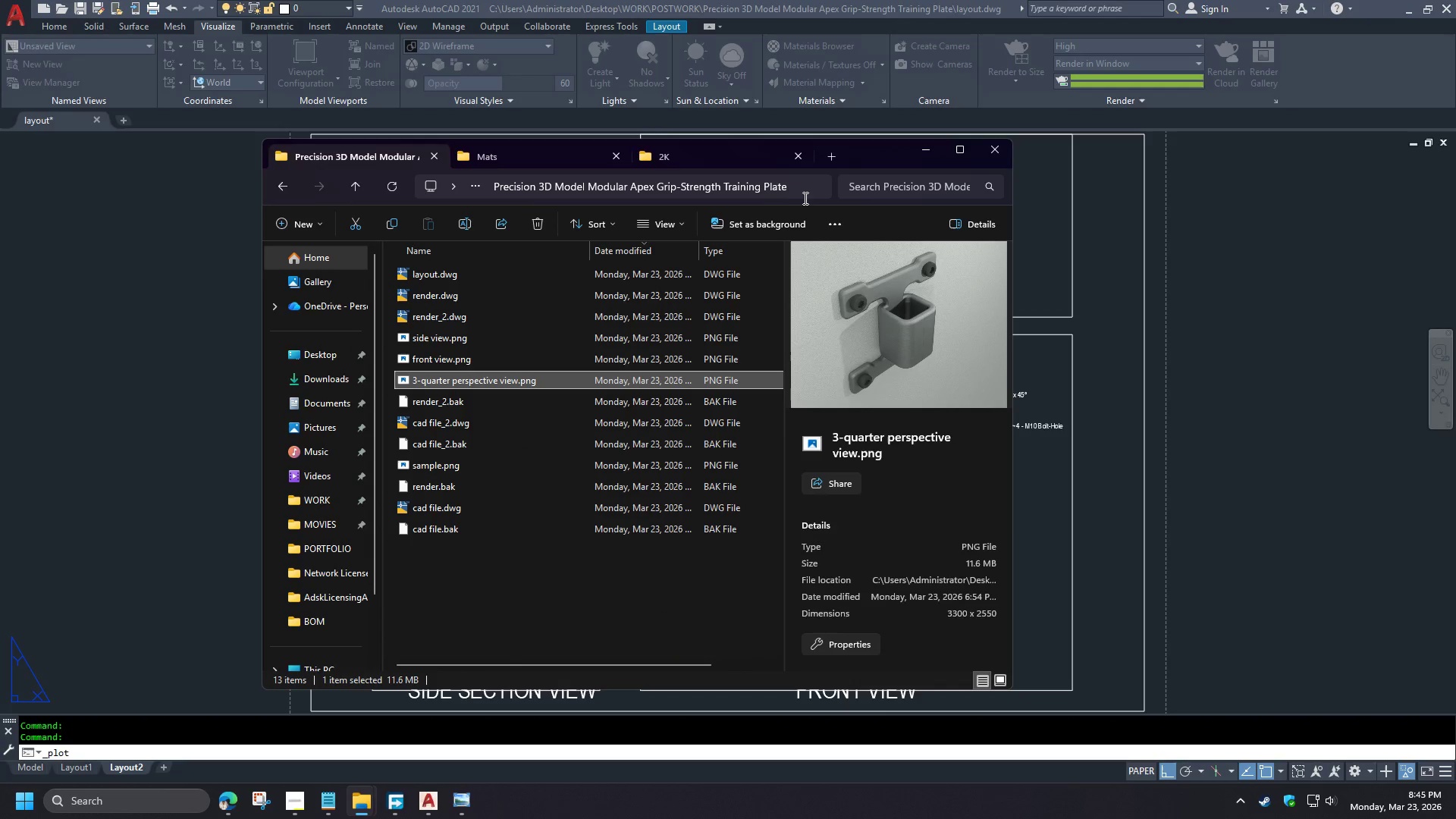 
scroll: coordinate [868, 432], scroll_direction: up, amount: 1.0
 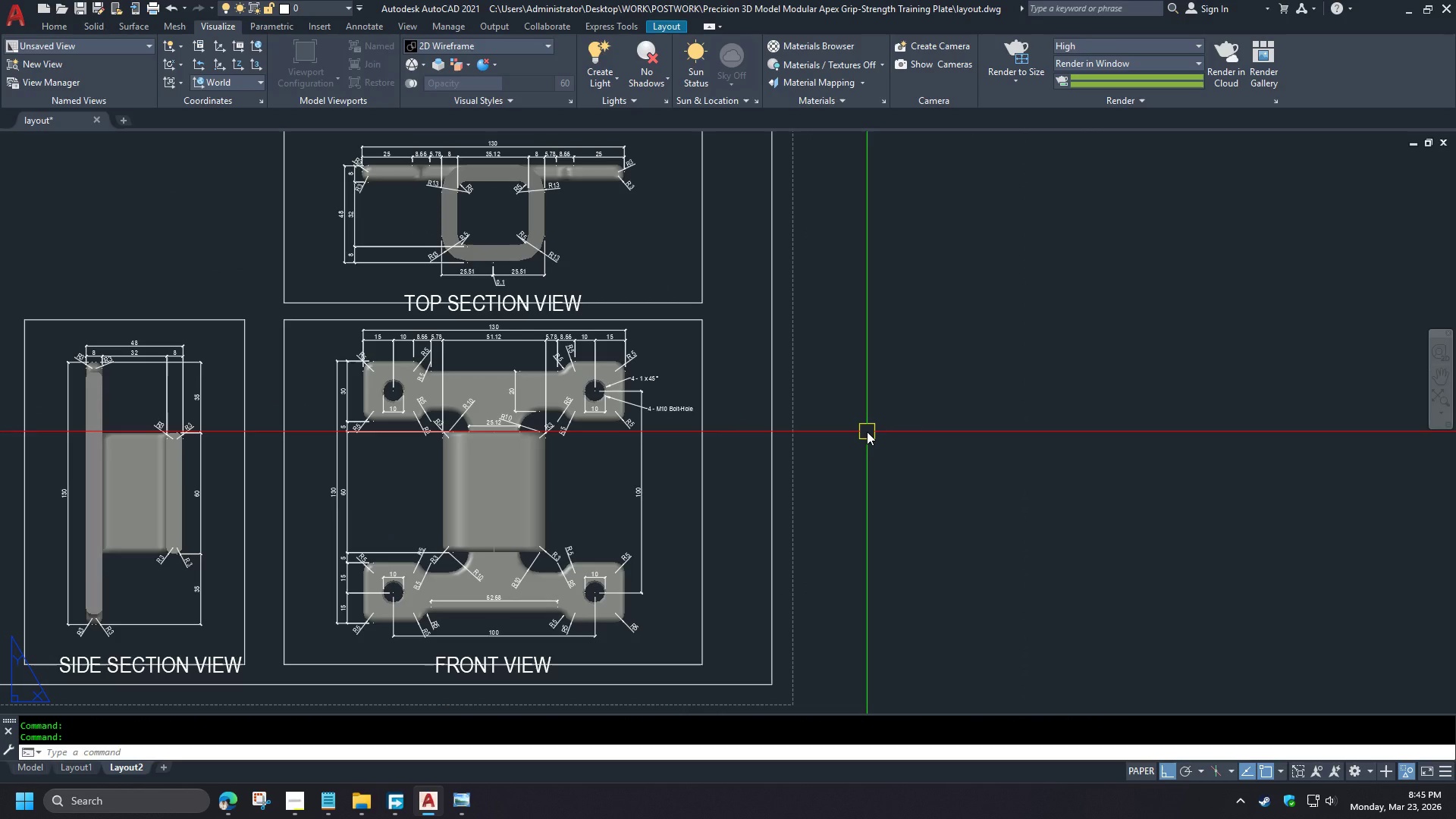 
left_click([799, 189])
 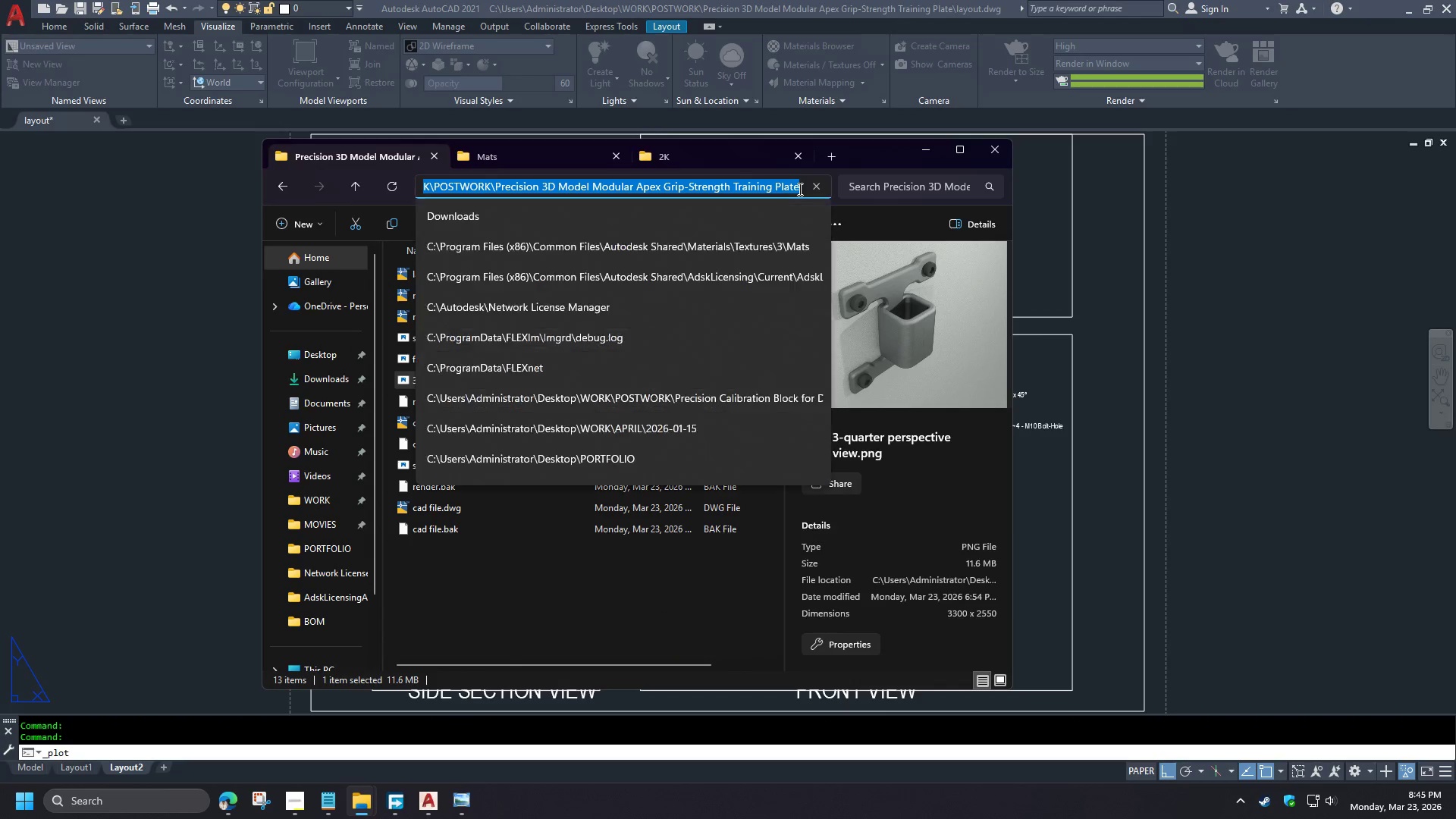 
key(Control+C)
 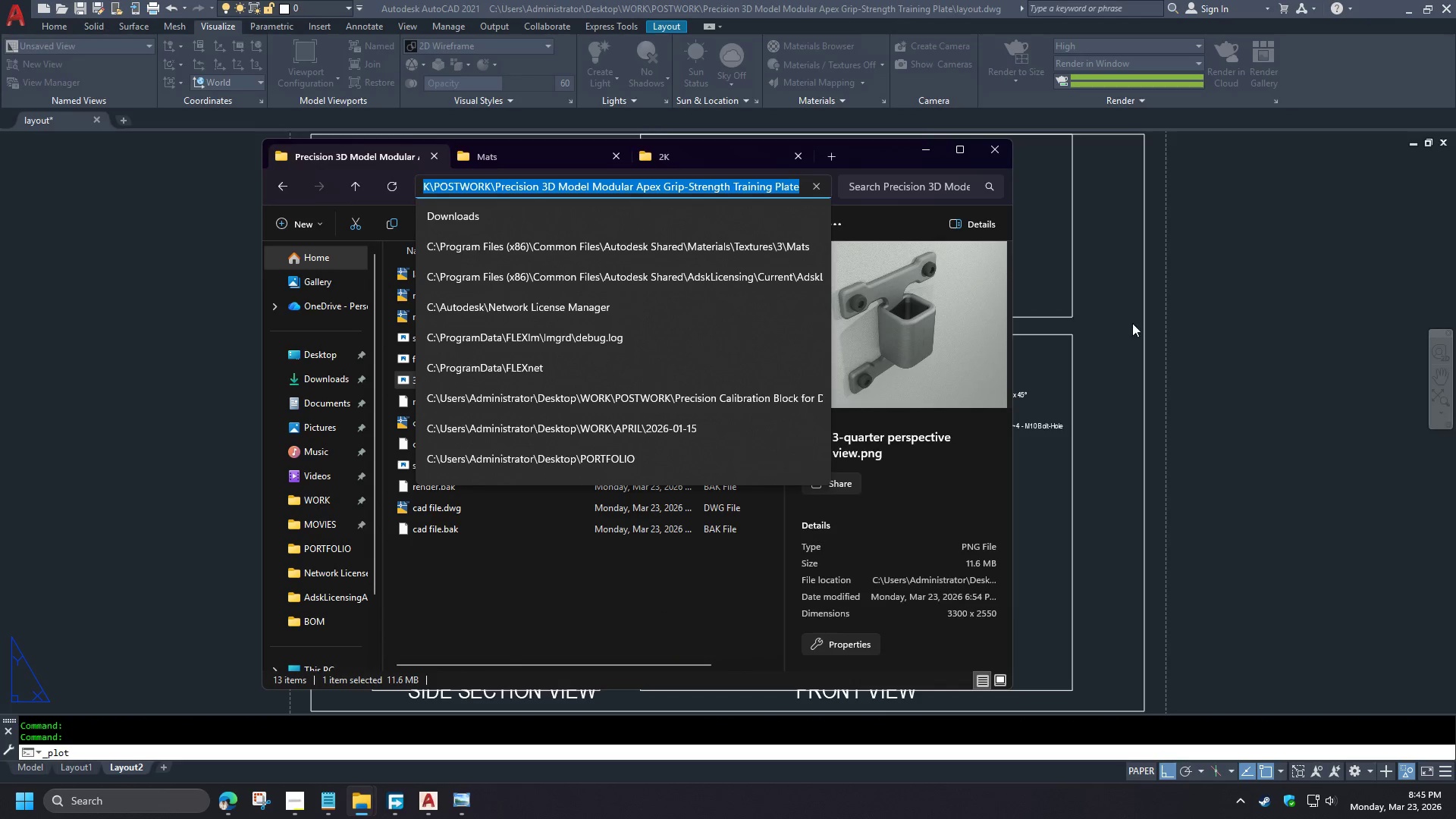 
left_click([1181, 334])
 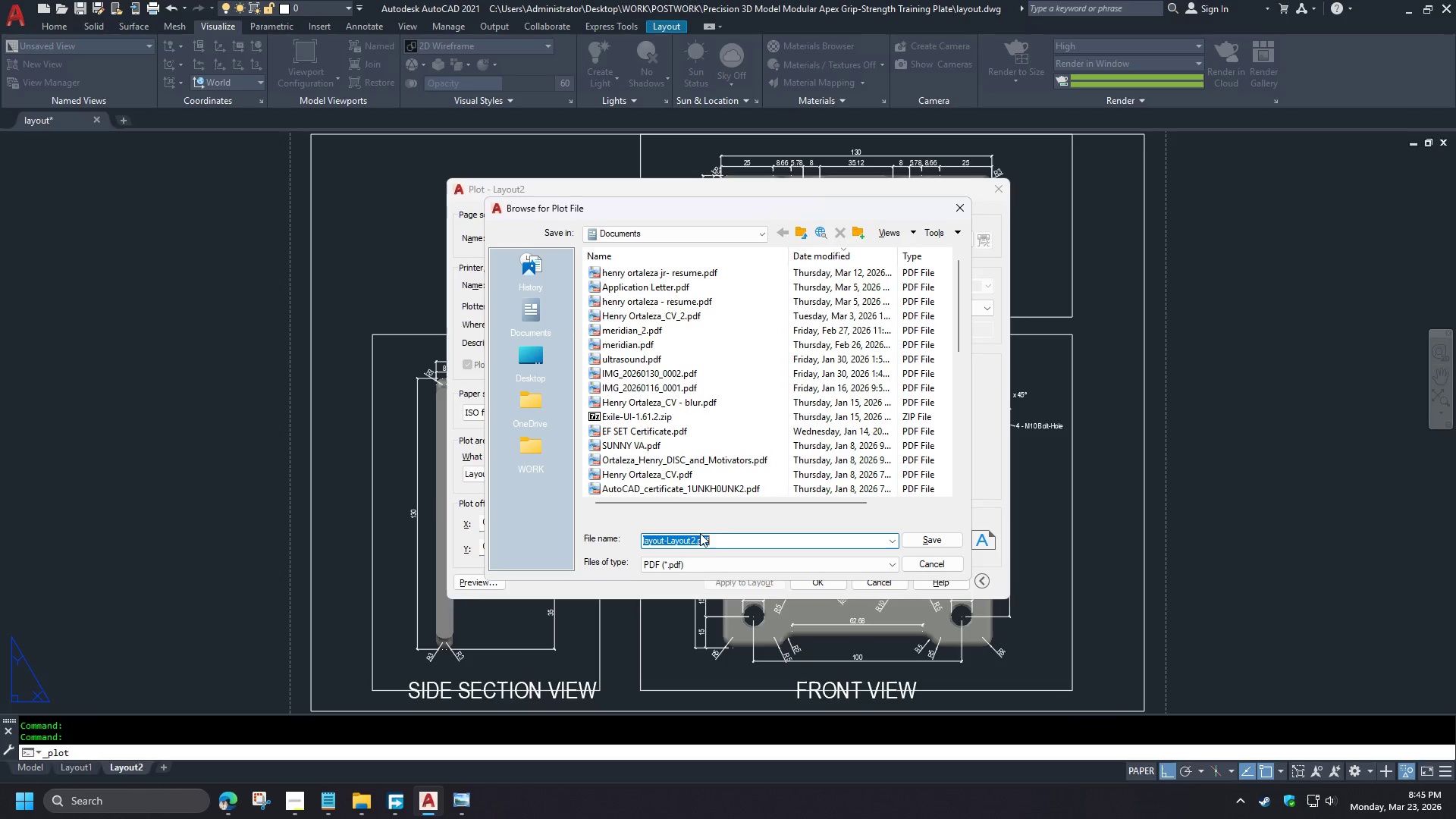 
key(Control+V)
 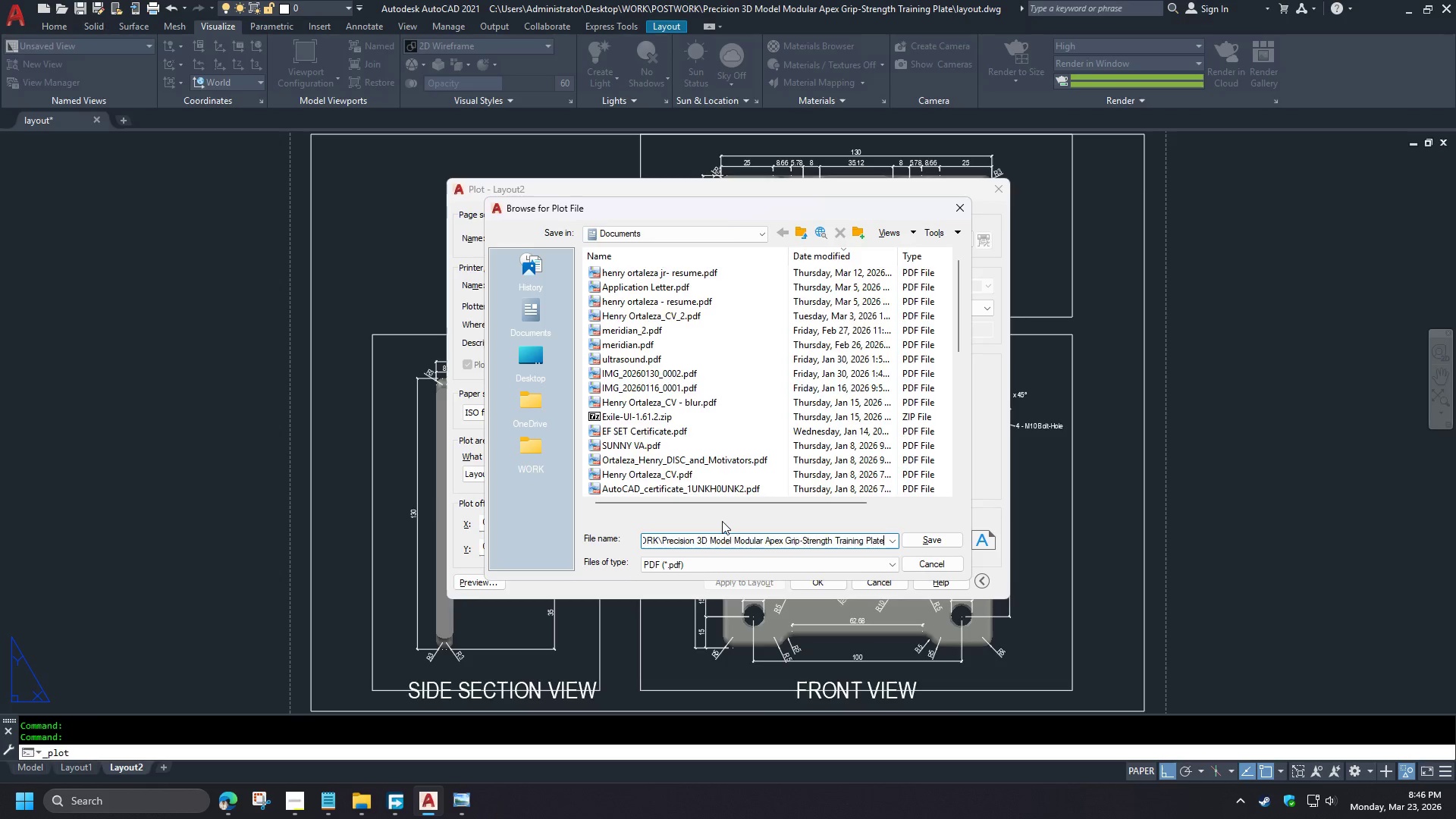 
key(NumpadEnter)
 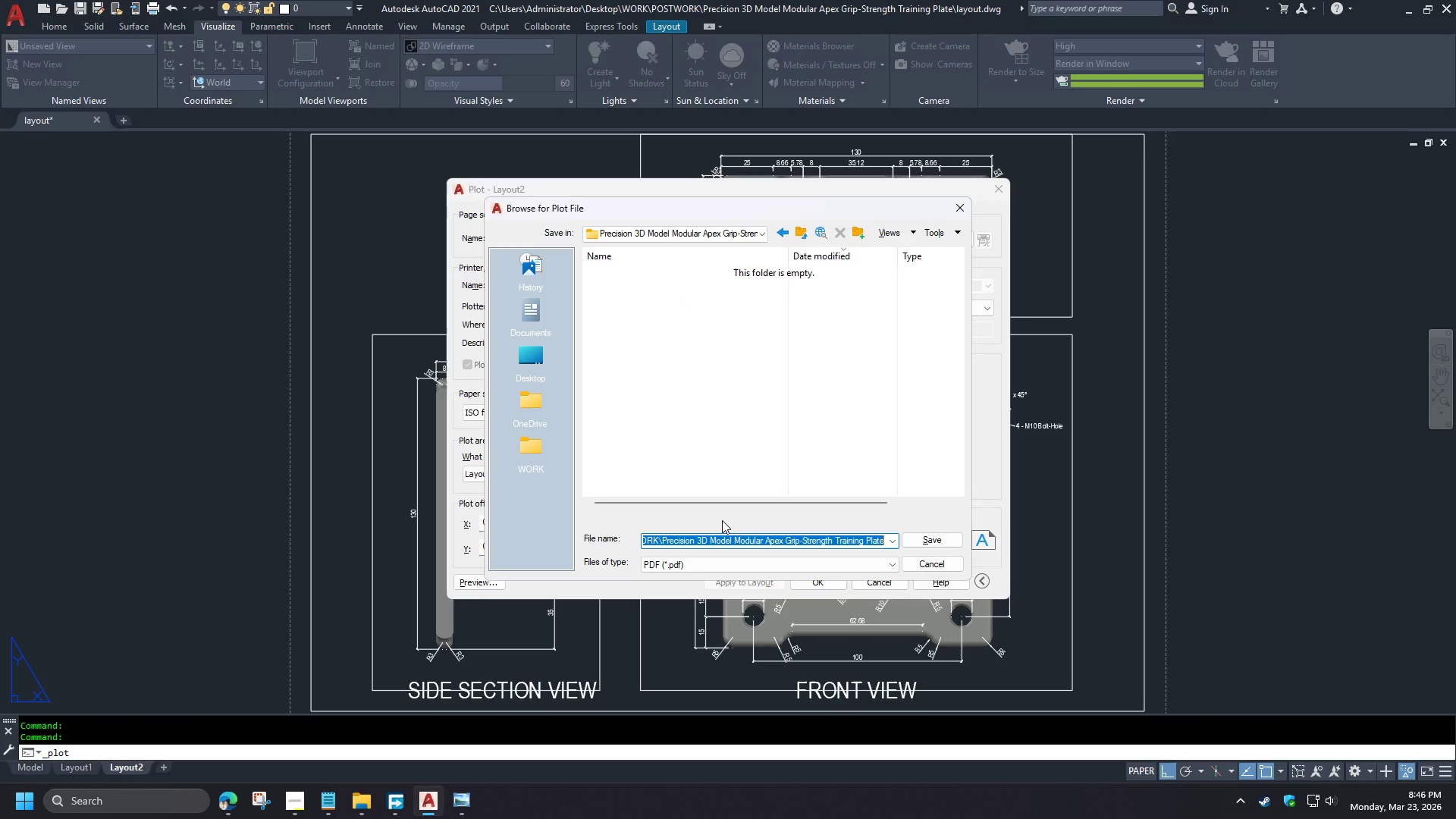 
type(layout)
key(NumpadEnter)
 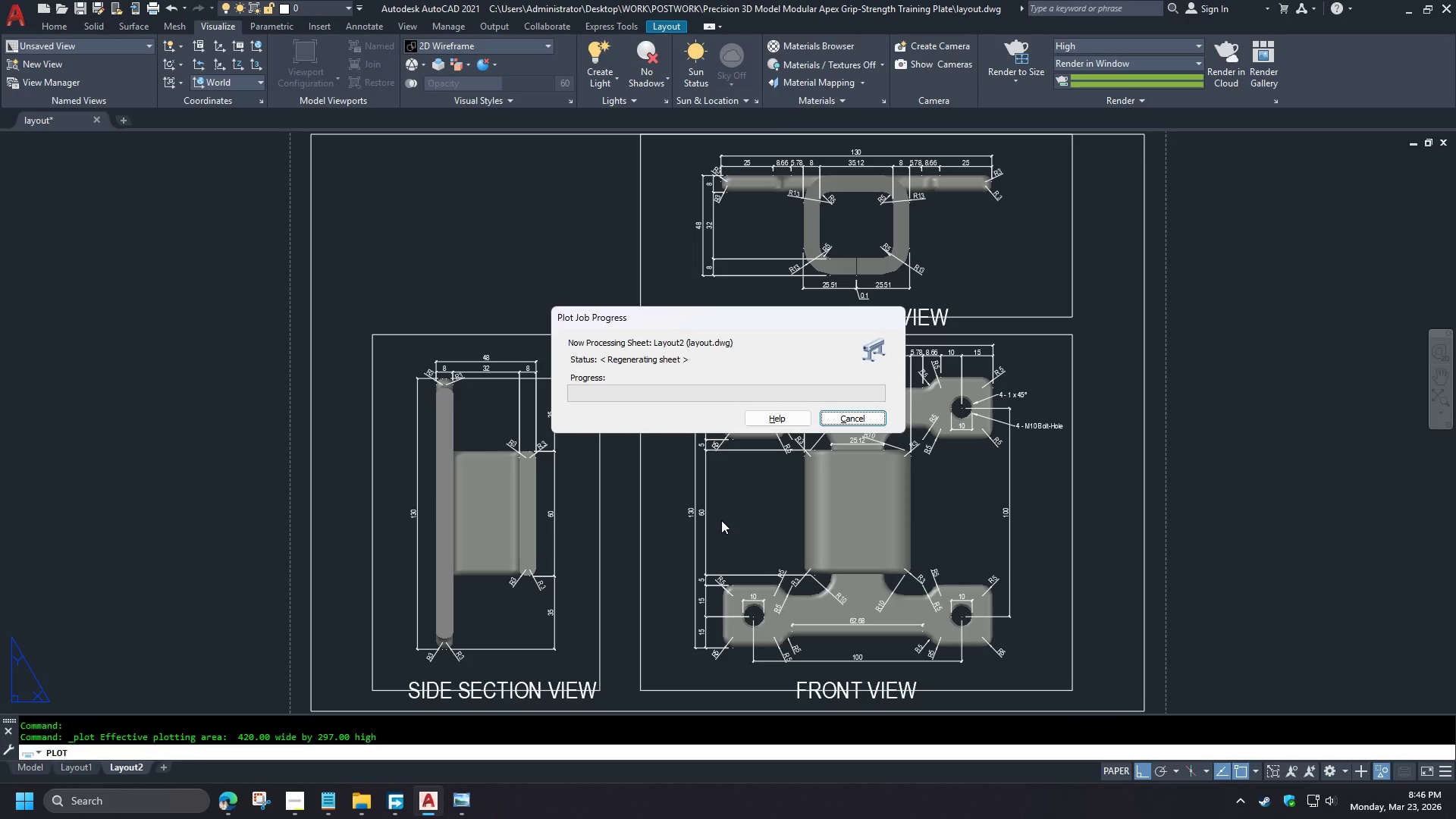 
wait(8.94)
 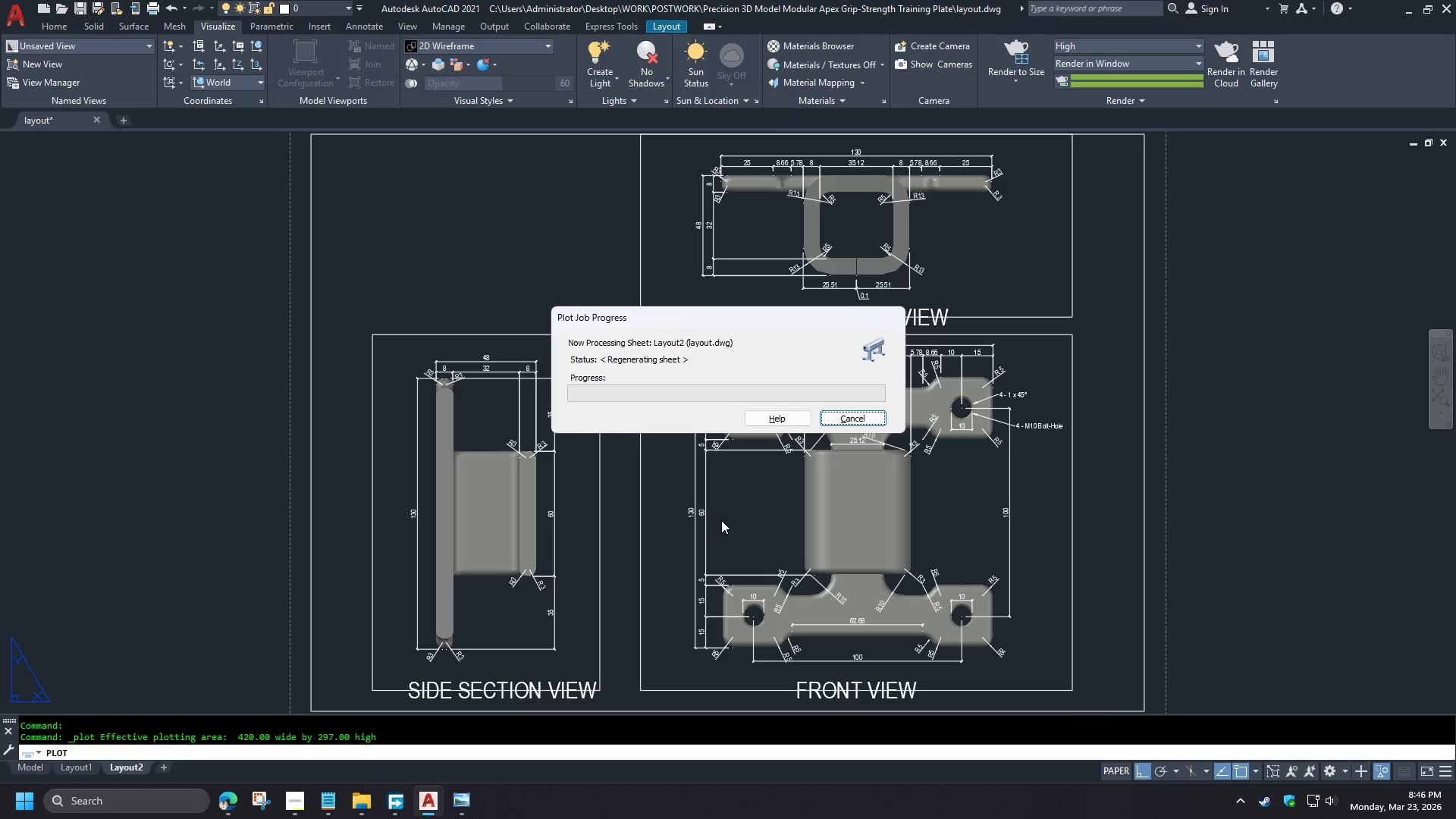 
left_click([1376, 5])
 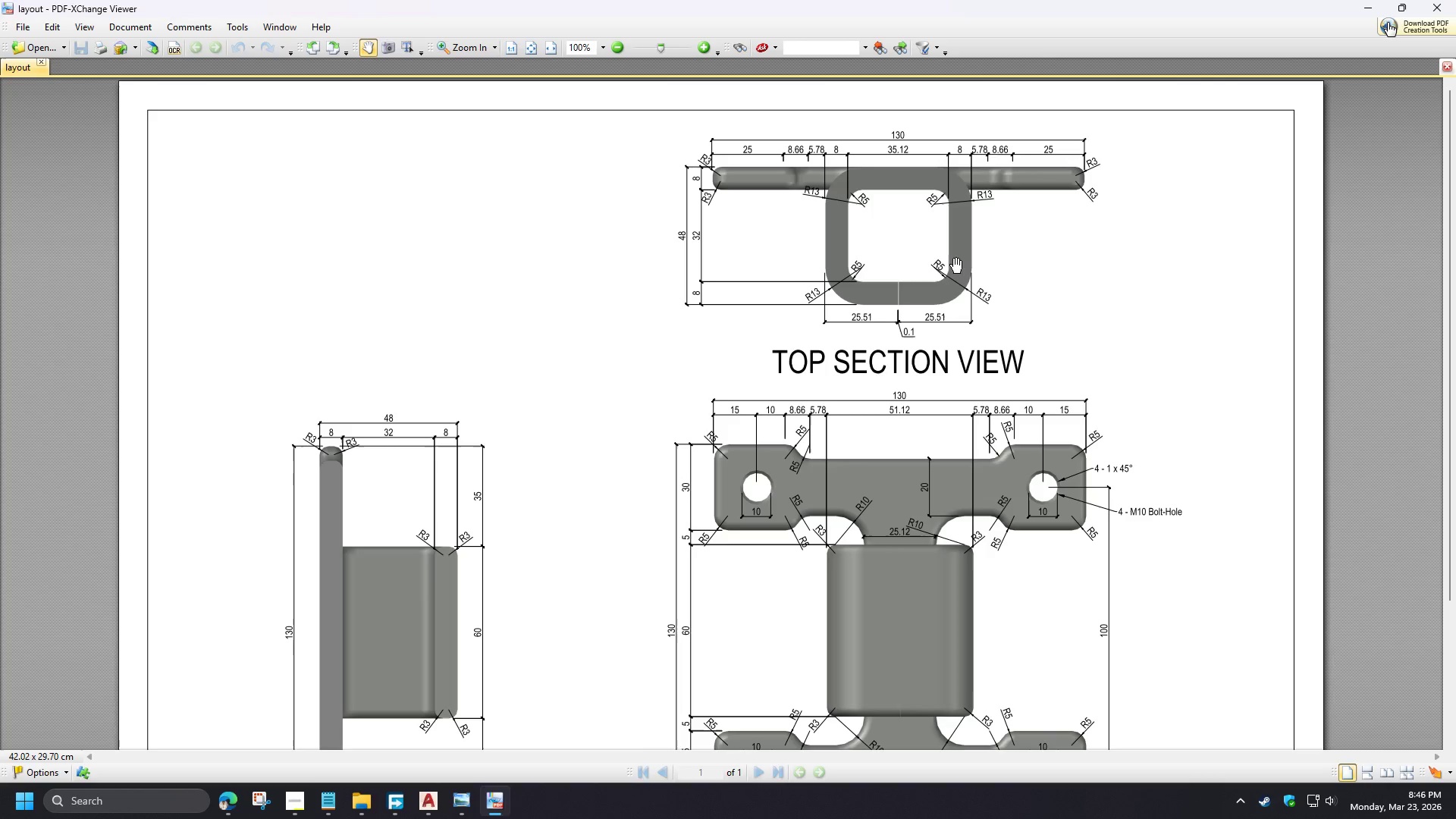 
left_click_drag(start_coordinate=[1112, 381], to_coordinate=[1080, 340])
 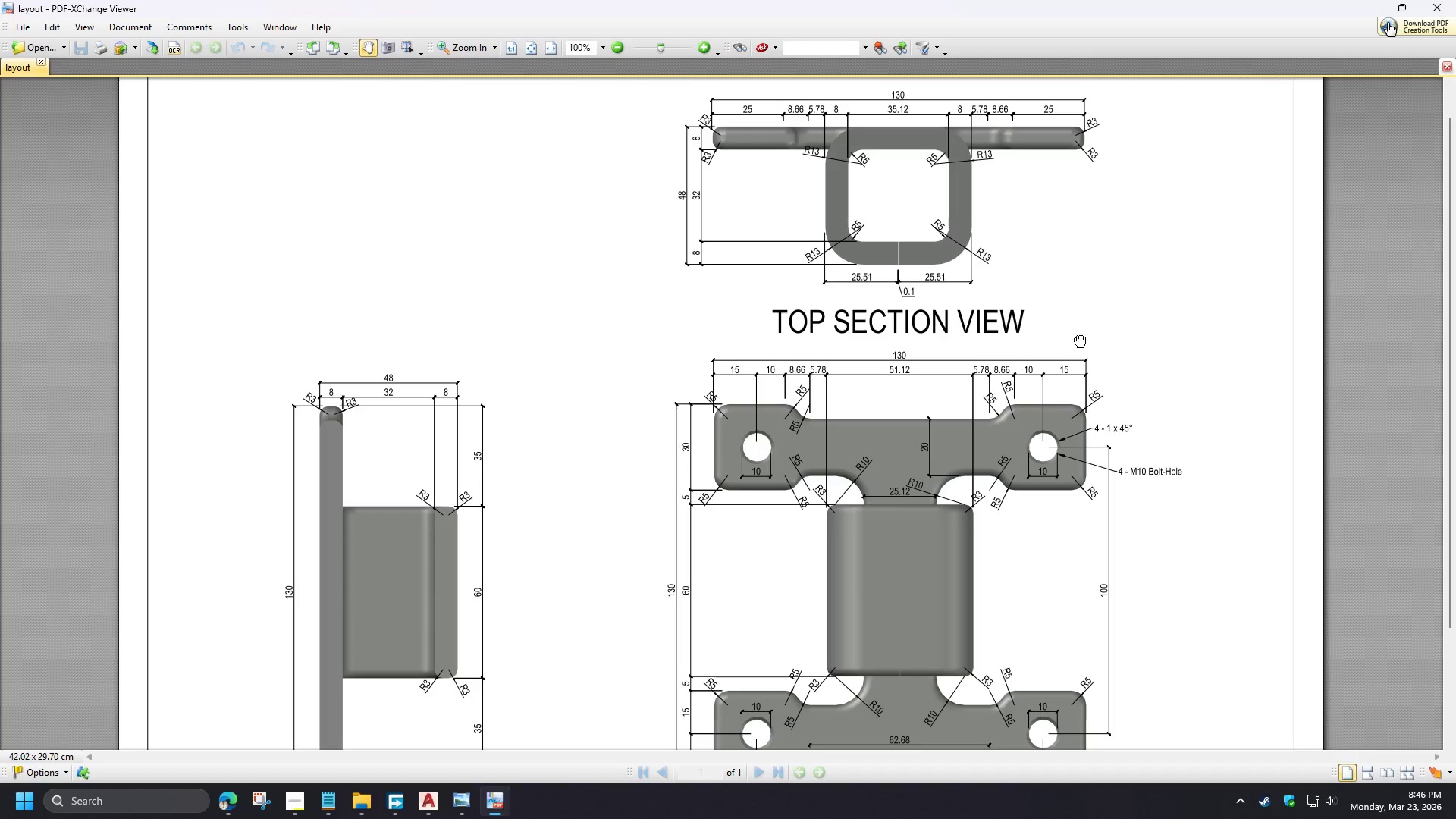 
left_click([1080, 340])
 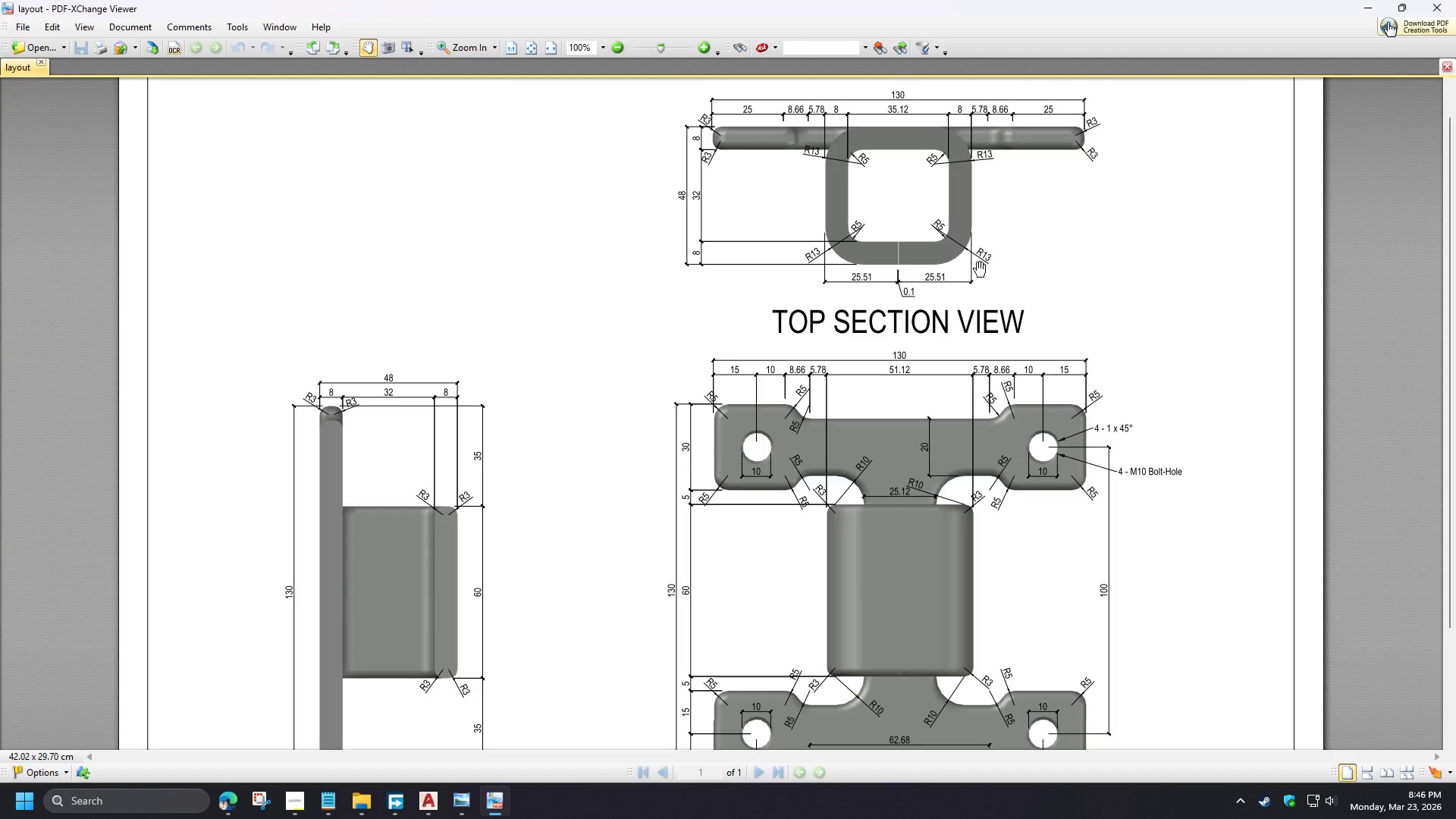 
hold_key(key=ControlLeft, duration=1.5)
 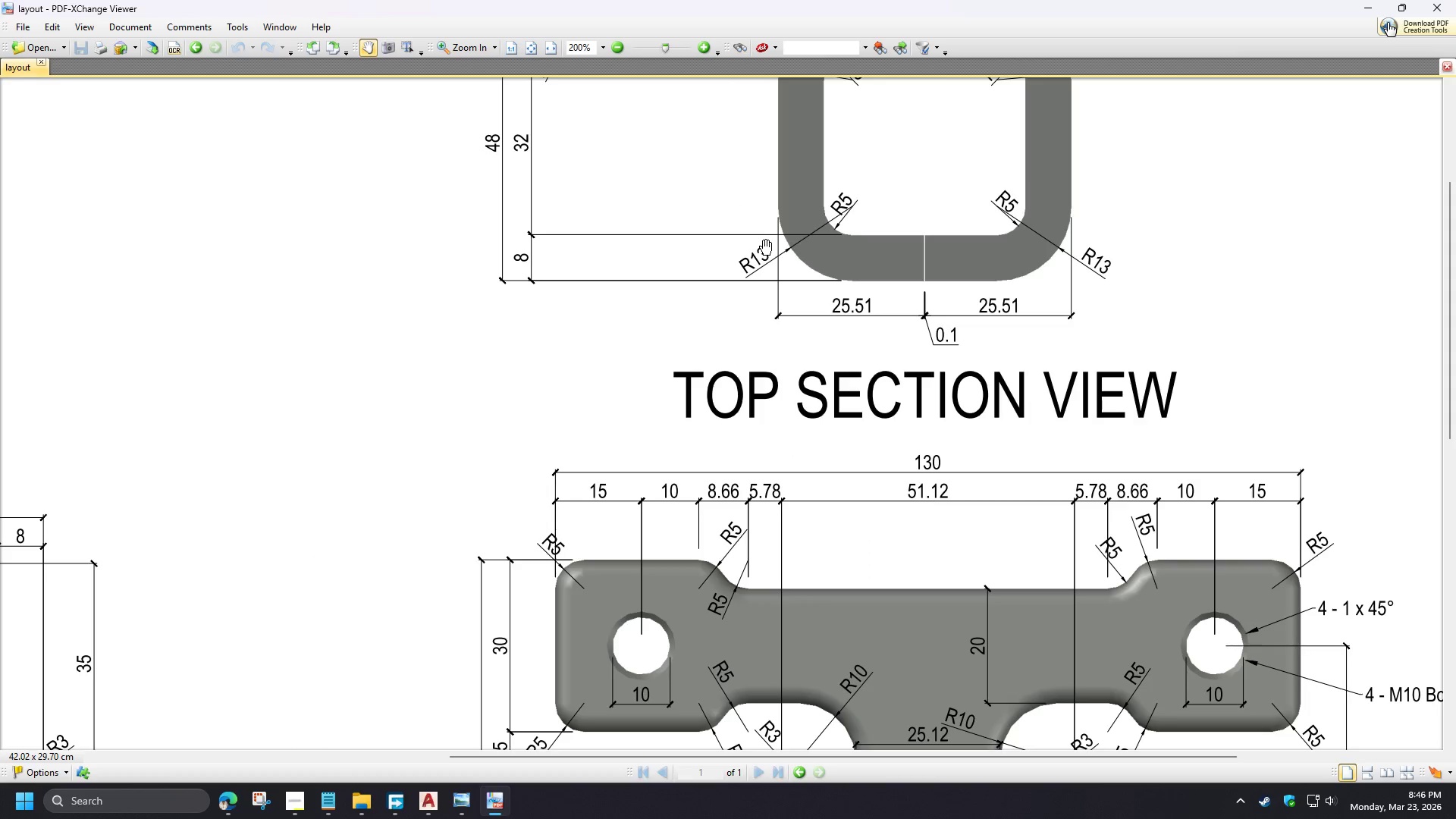 
hold_key(key=ControlLeft, duration=1.51)
 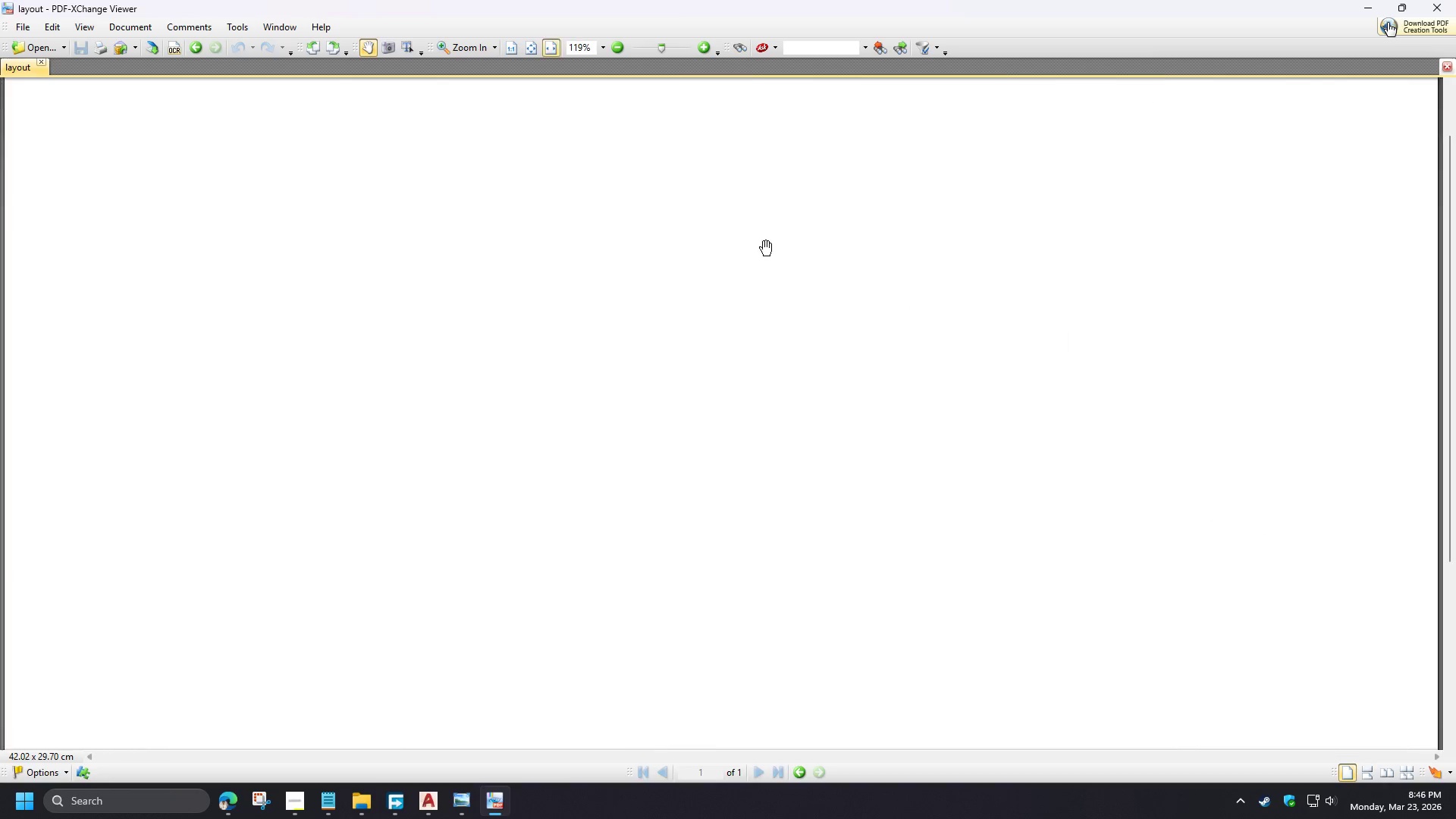 
hold_key(key=ControlLeft, duration=1.52)
 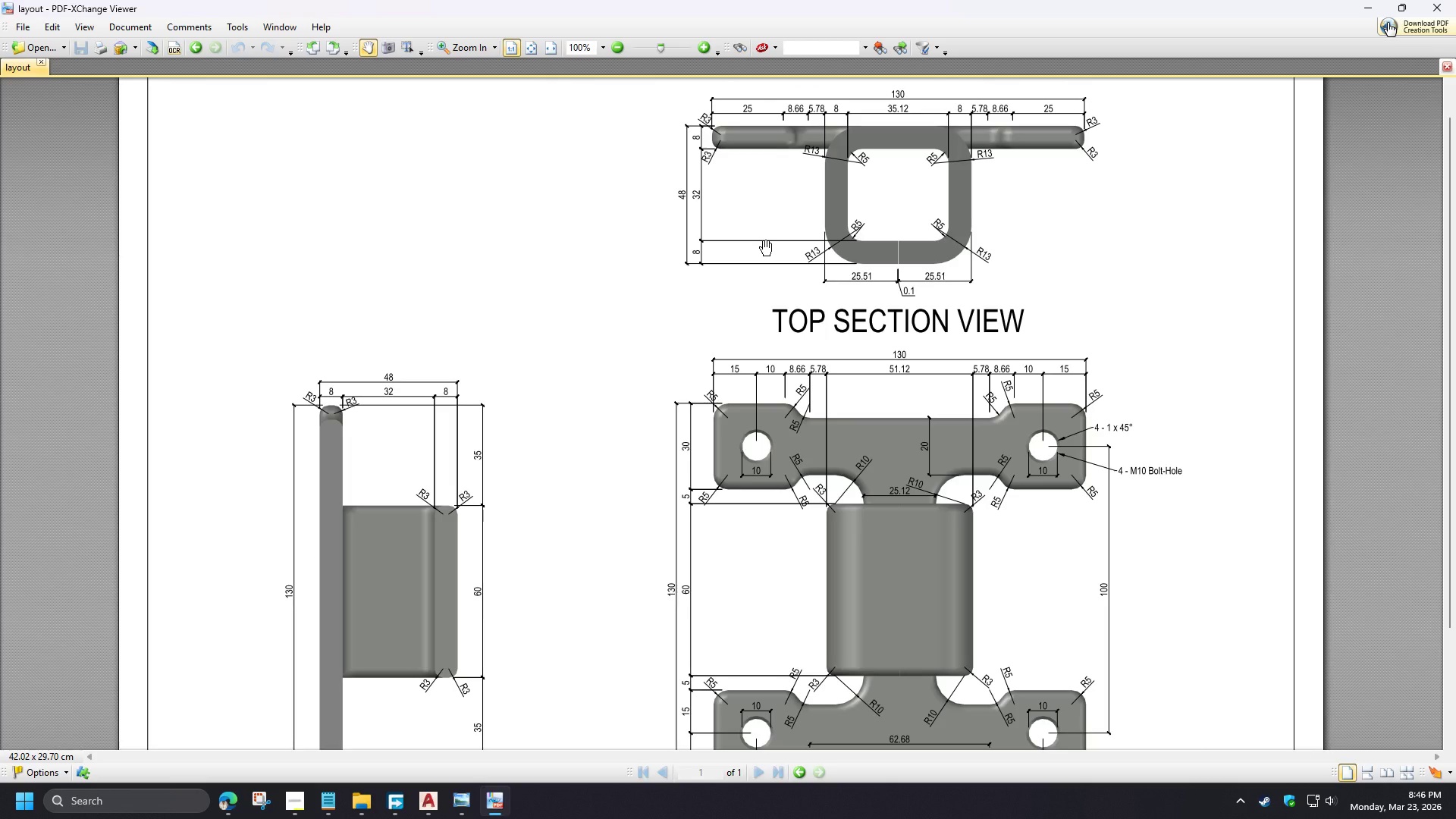 
hold_key(key=ControlLeft, duration=1.51)
 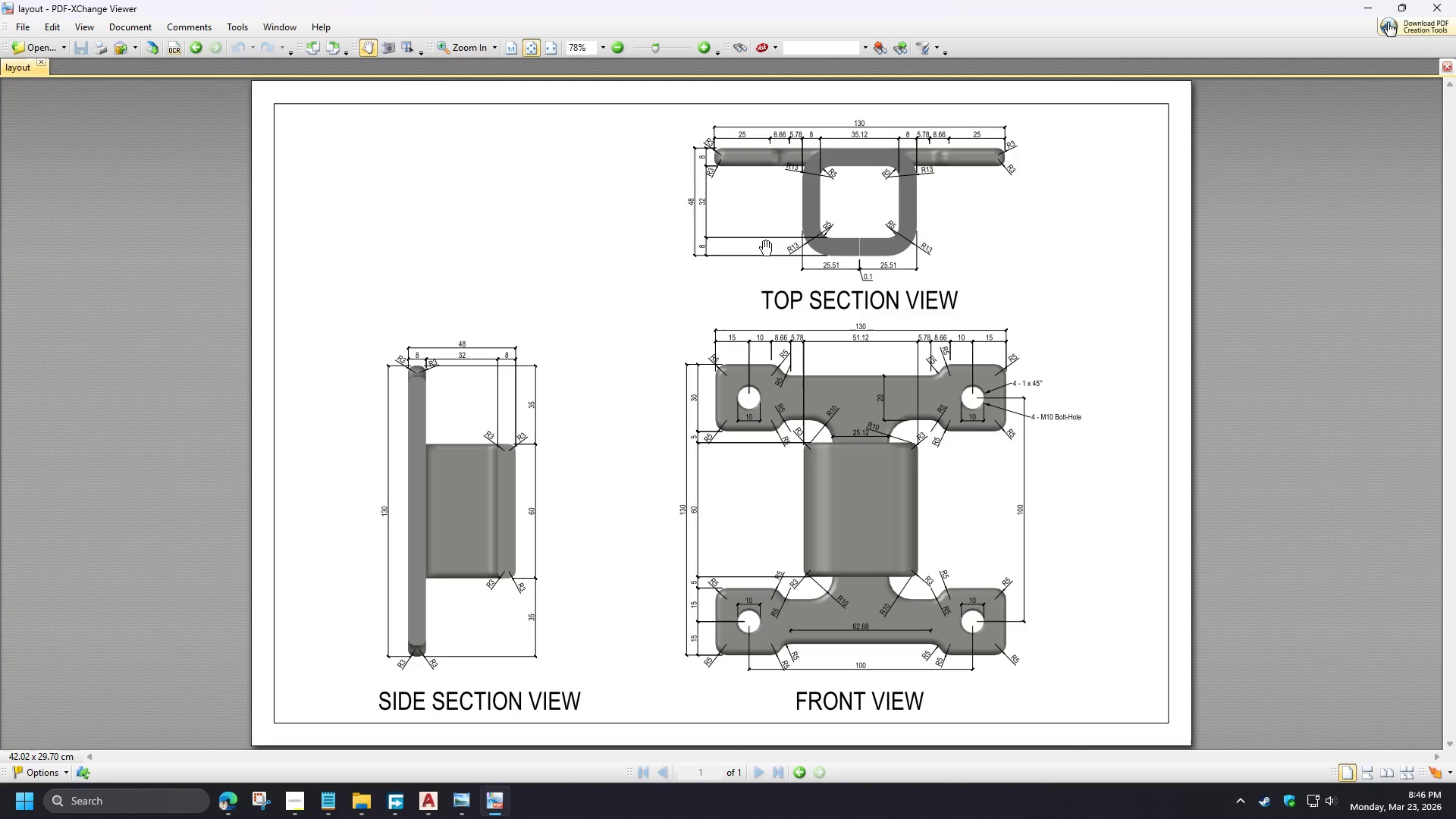 
hold_key(key=ControlLeft, duration=0.62)
 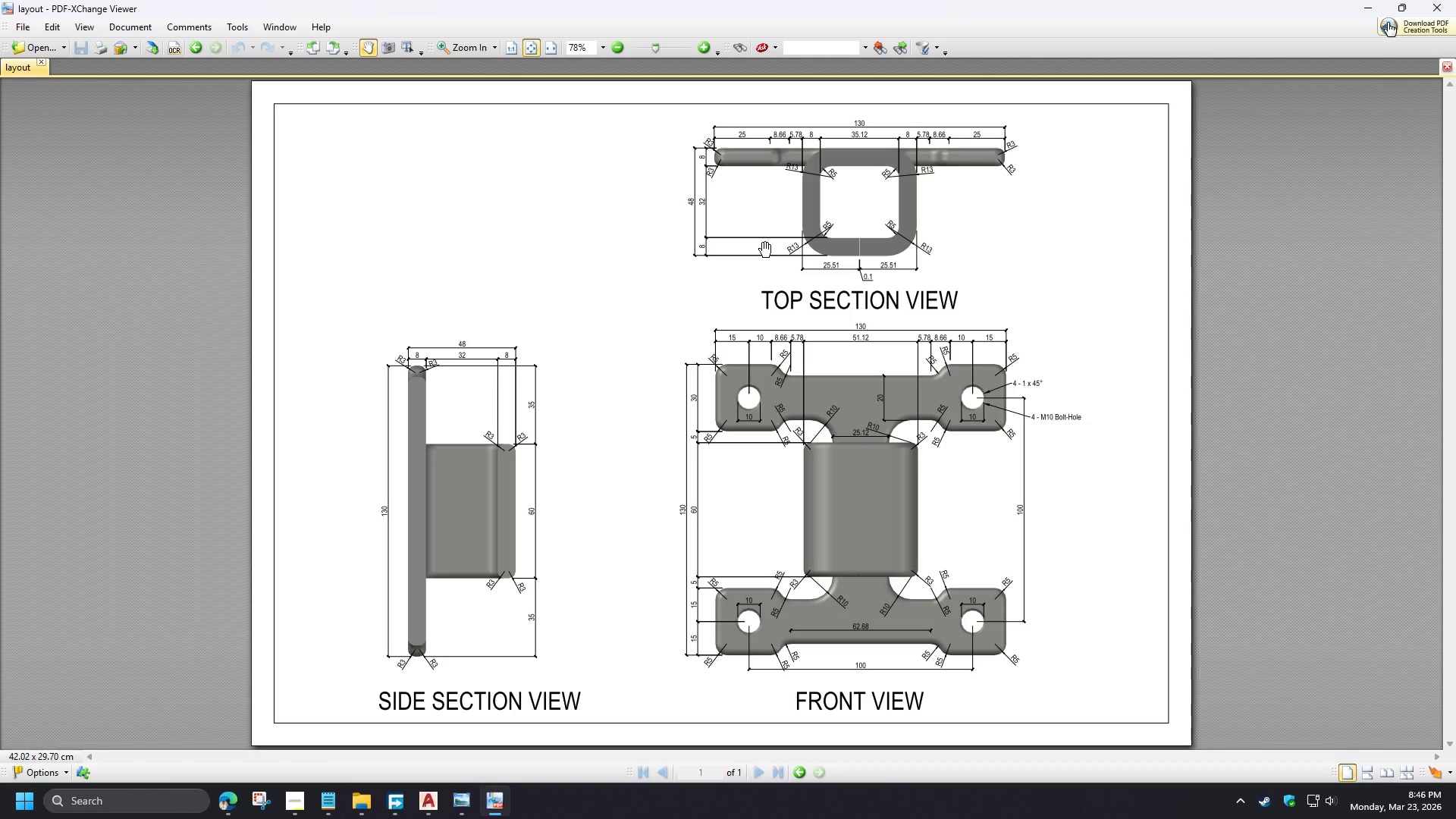 
hold_key(key=ControlLeft, duration=1.53)
 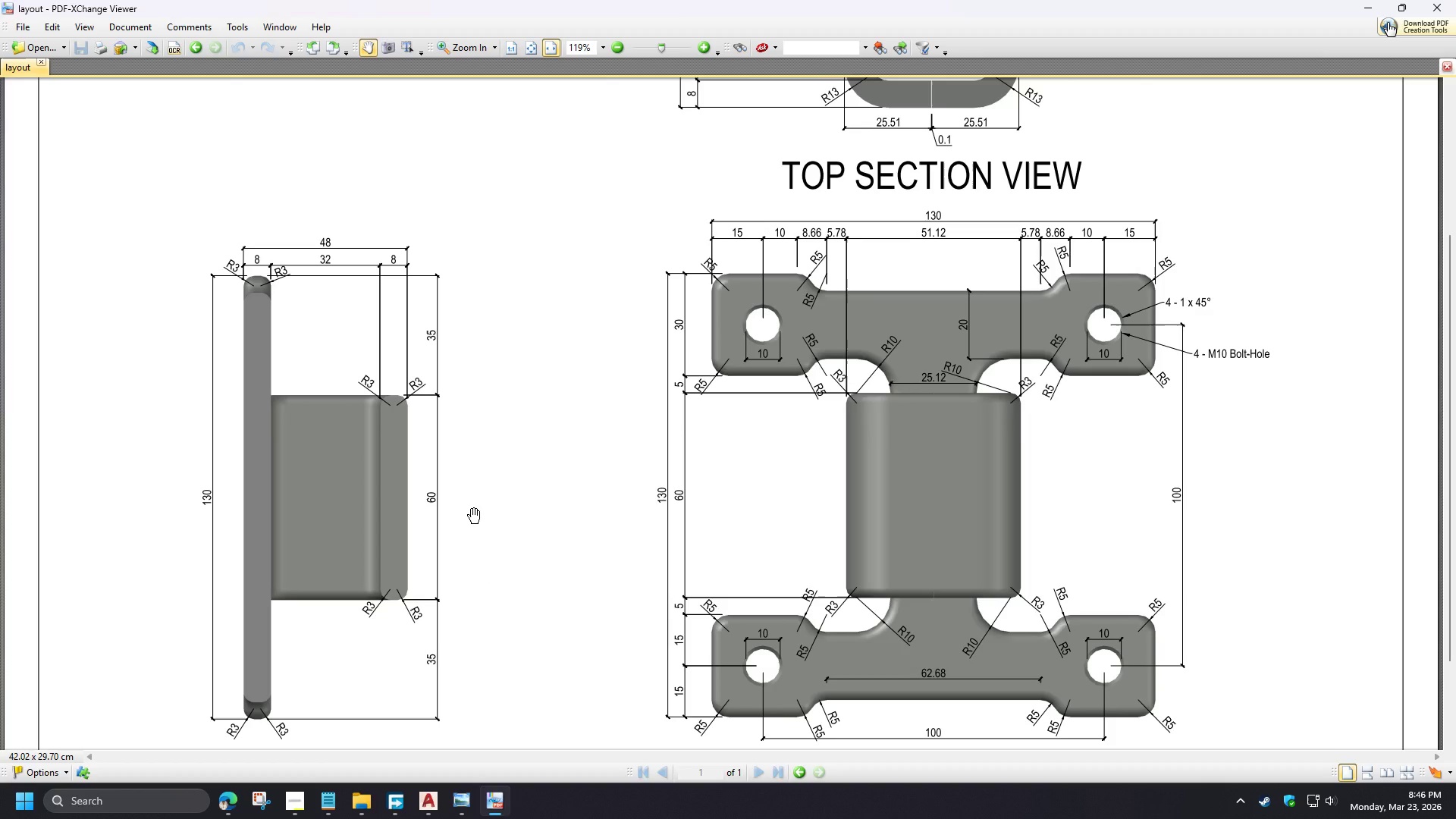 
scroll: coordinate [893, 255], scroll_direction: up, amount: 7.0
 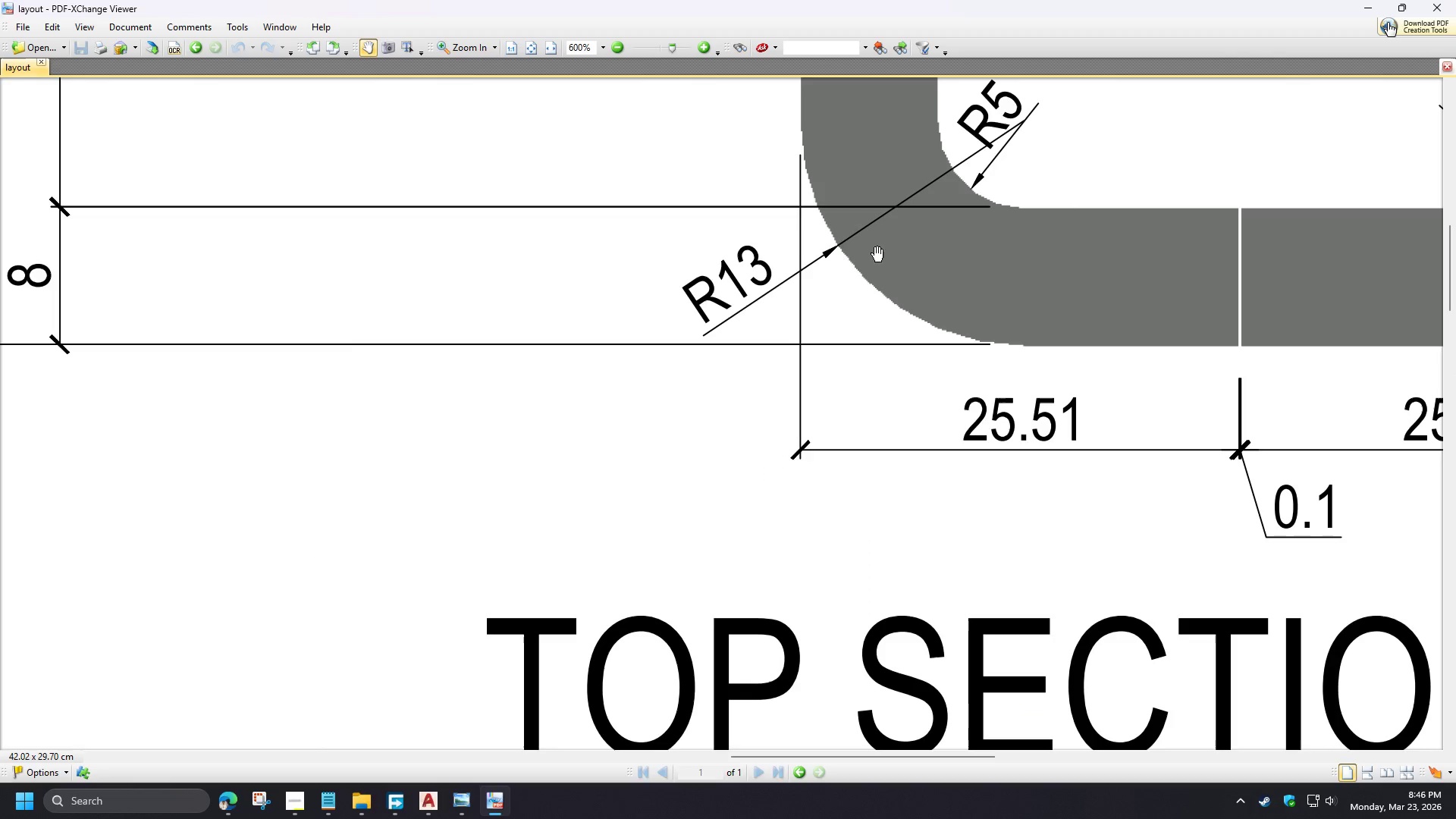 
hold_key(key=ControlLeft, duration=1.52)
 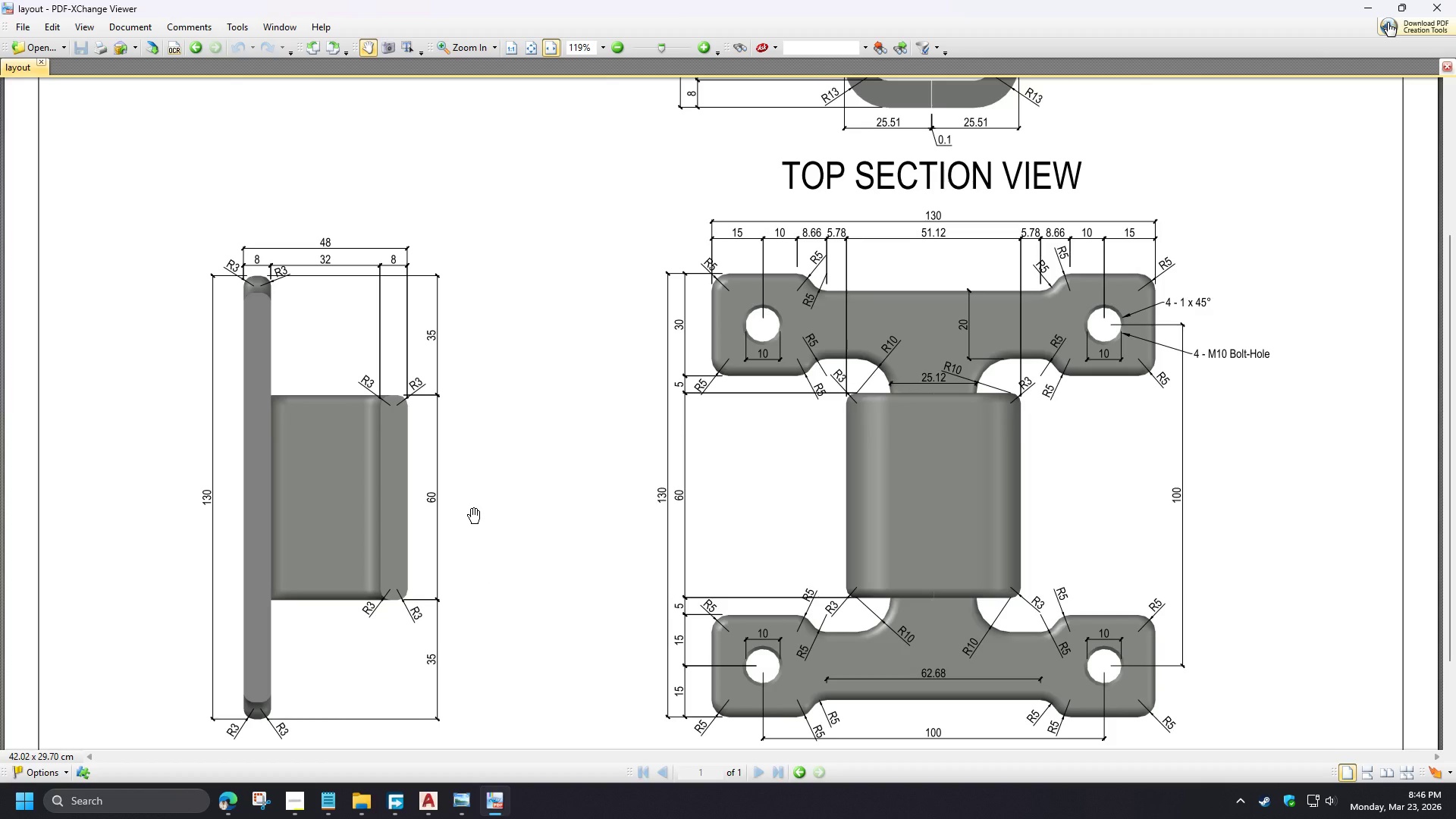 
scroll: coordinate [766, 248], scroll_direction: down, amount: 3.0
 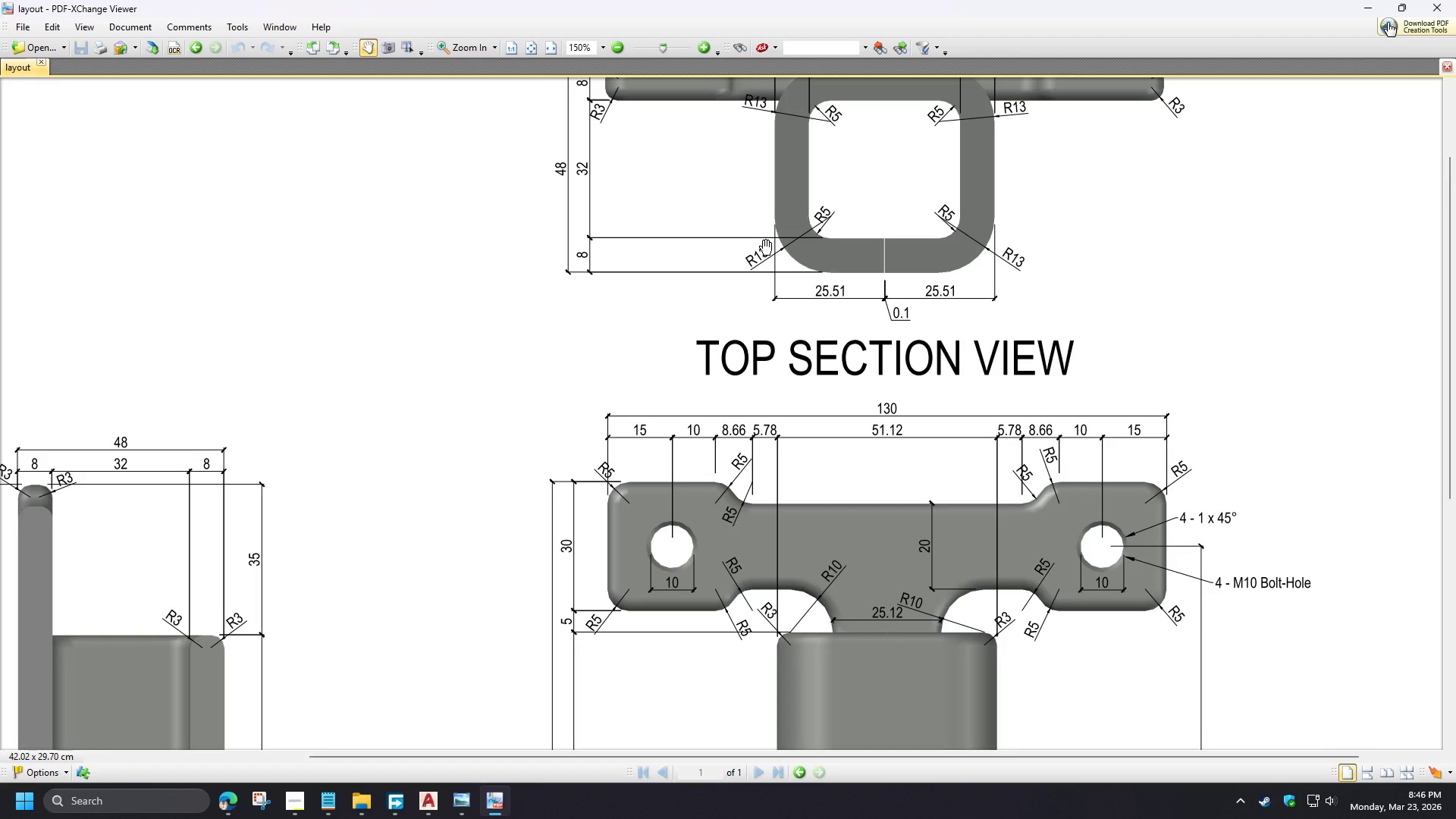 
hold_key(key=ControlLeft, duration=1.51)
 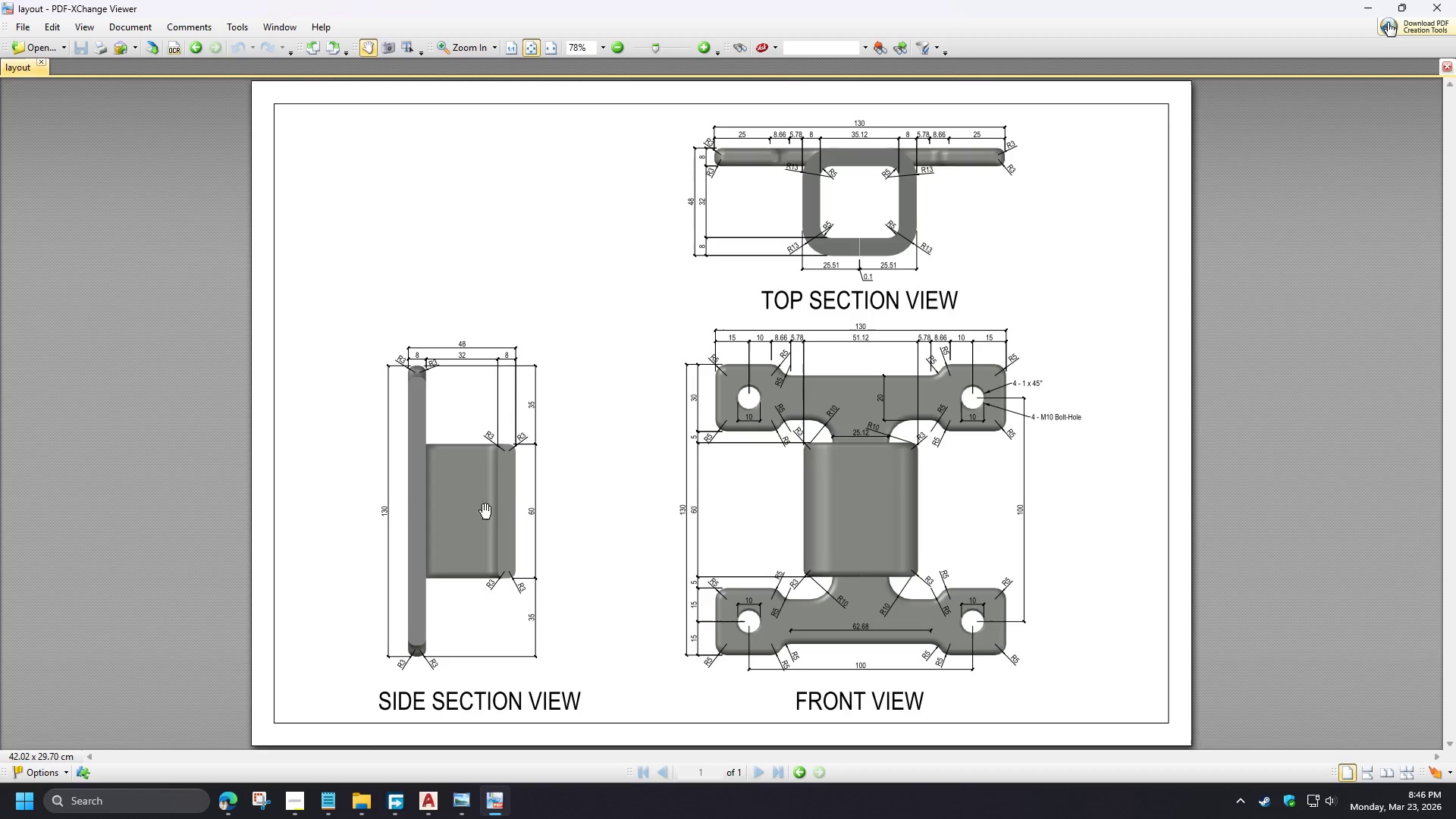 
scroll: coordinate [766, 249], scroll_direction: down, amount: 3.0
 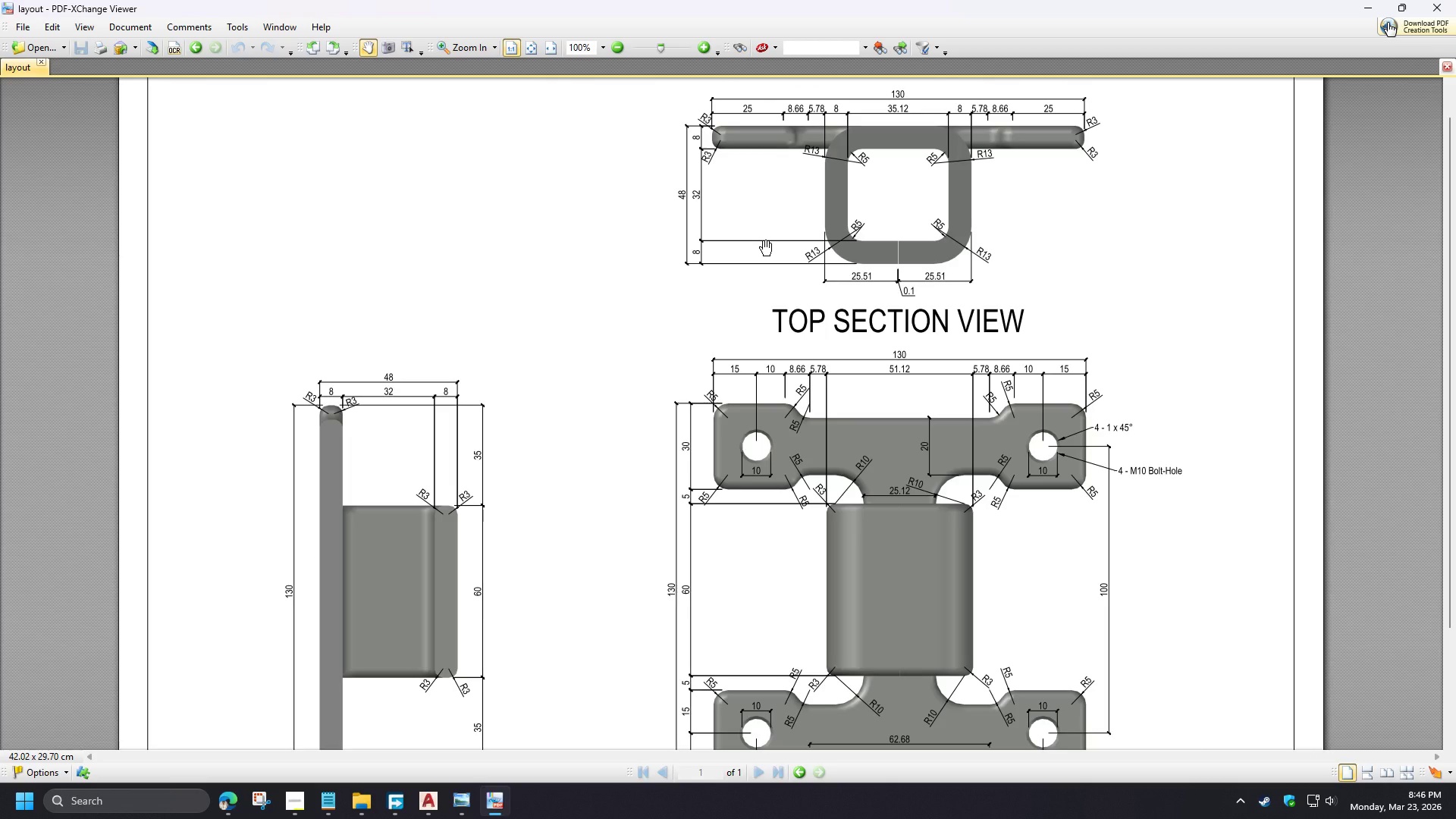 
hold_key(key=ControlLeft, duration=0.77)
 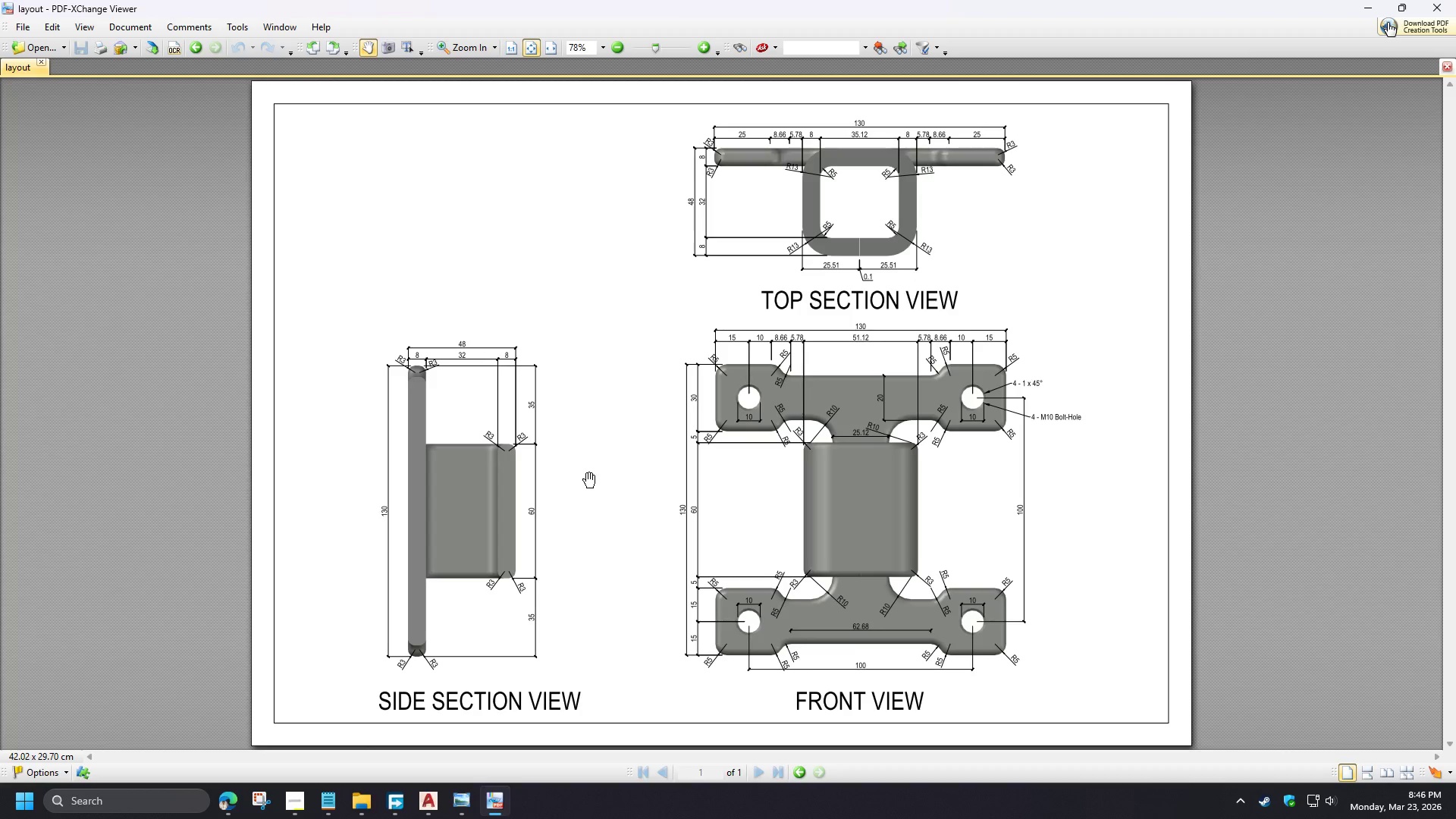 
scroll: coordinate [766, 249], scroll_direction: down, amount: 1.0
 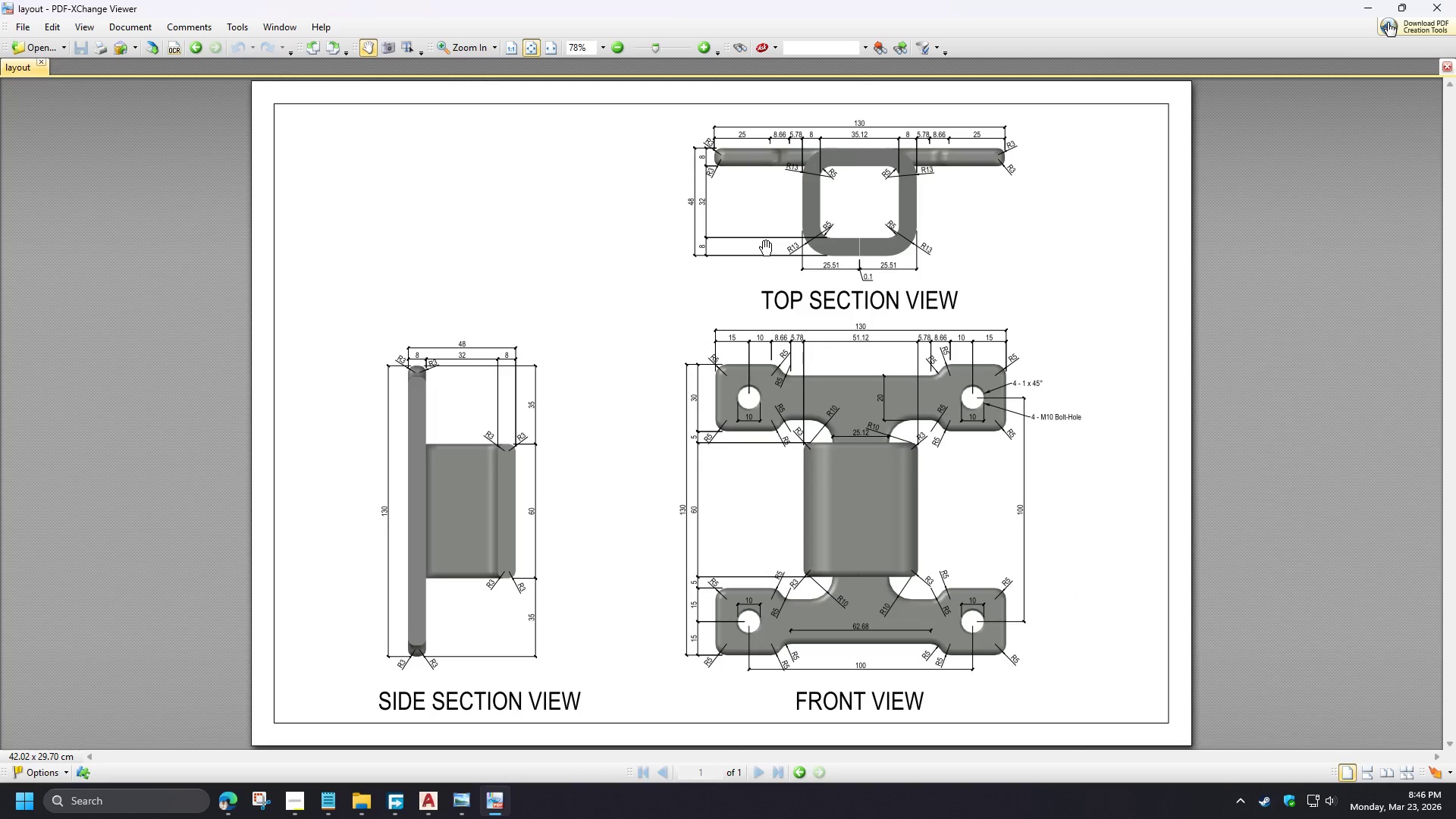 
hold_key(key=ControlLeft, duration=1.5)
 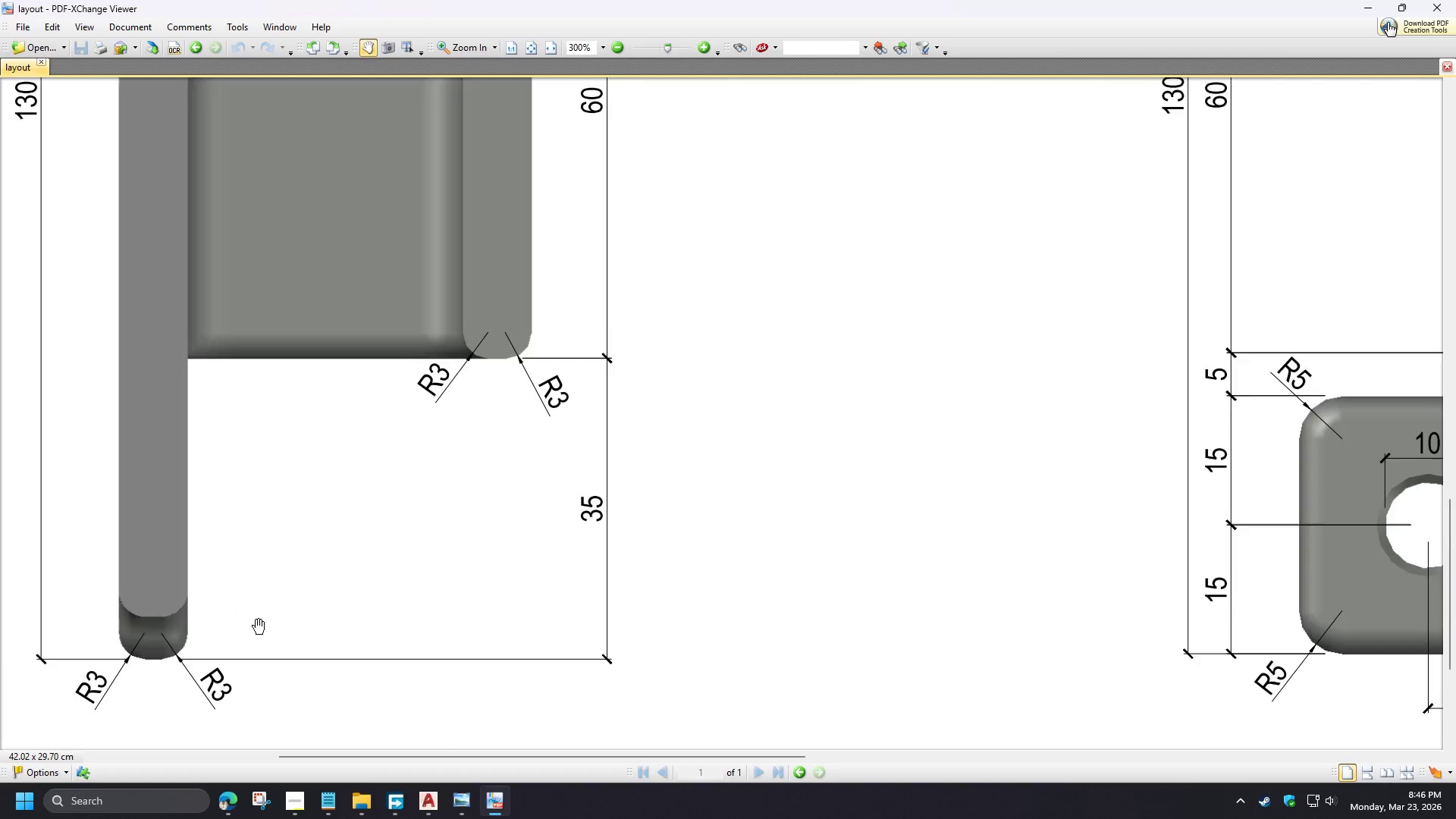 
hold_key(key=ControlLeft, duration=1.51)
 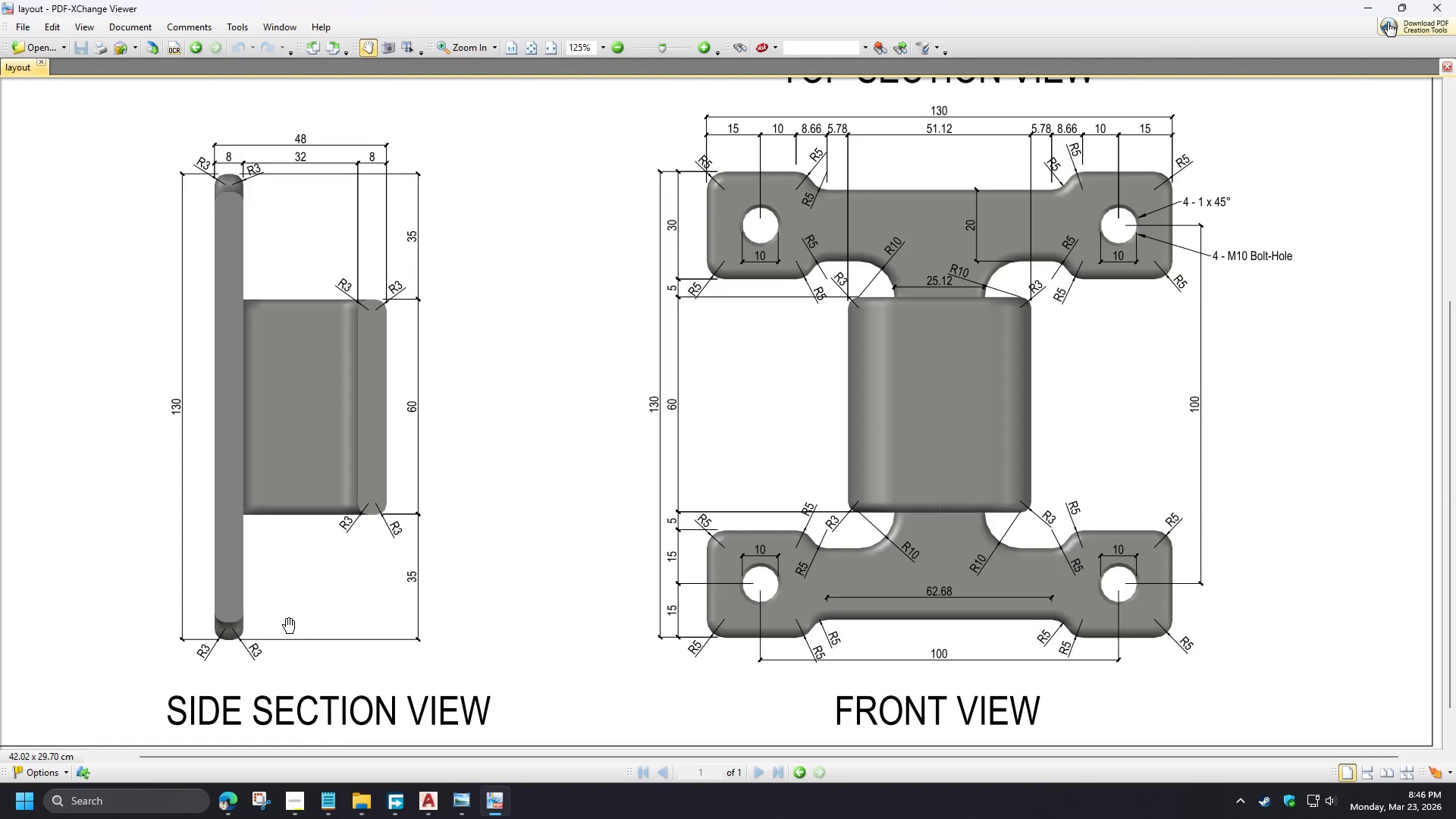 
hold_key(key=ControlLeft, duration=1.5)
 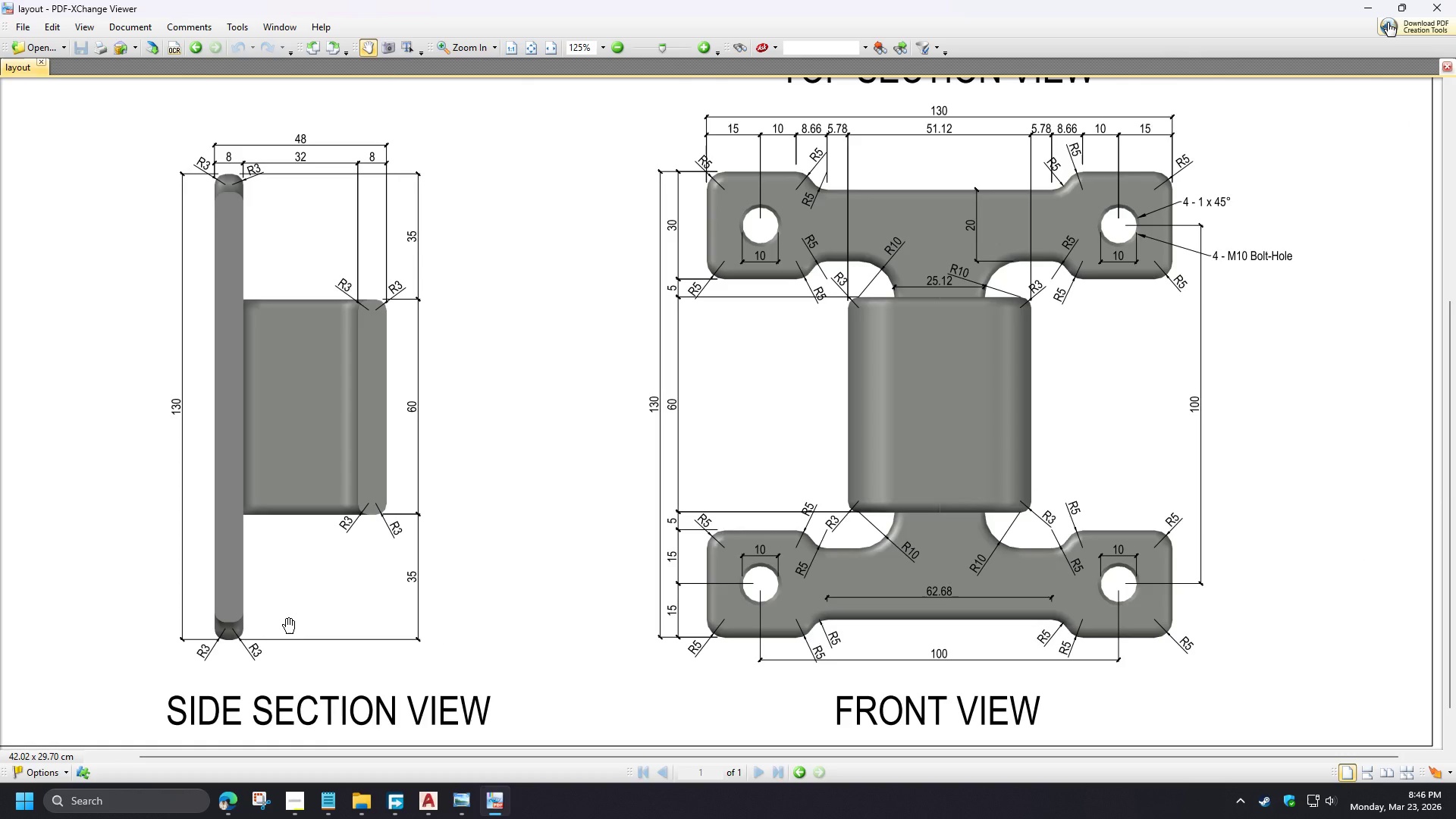 
scroll: coordinate [446, 537], scroll_direction: up, amount: 2.0
 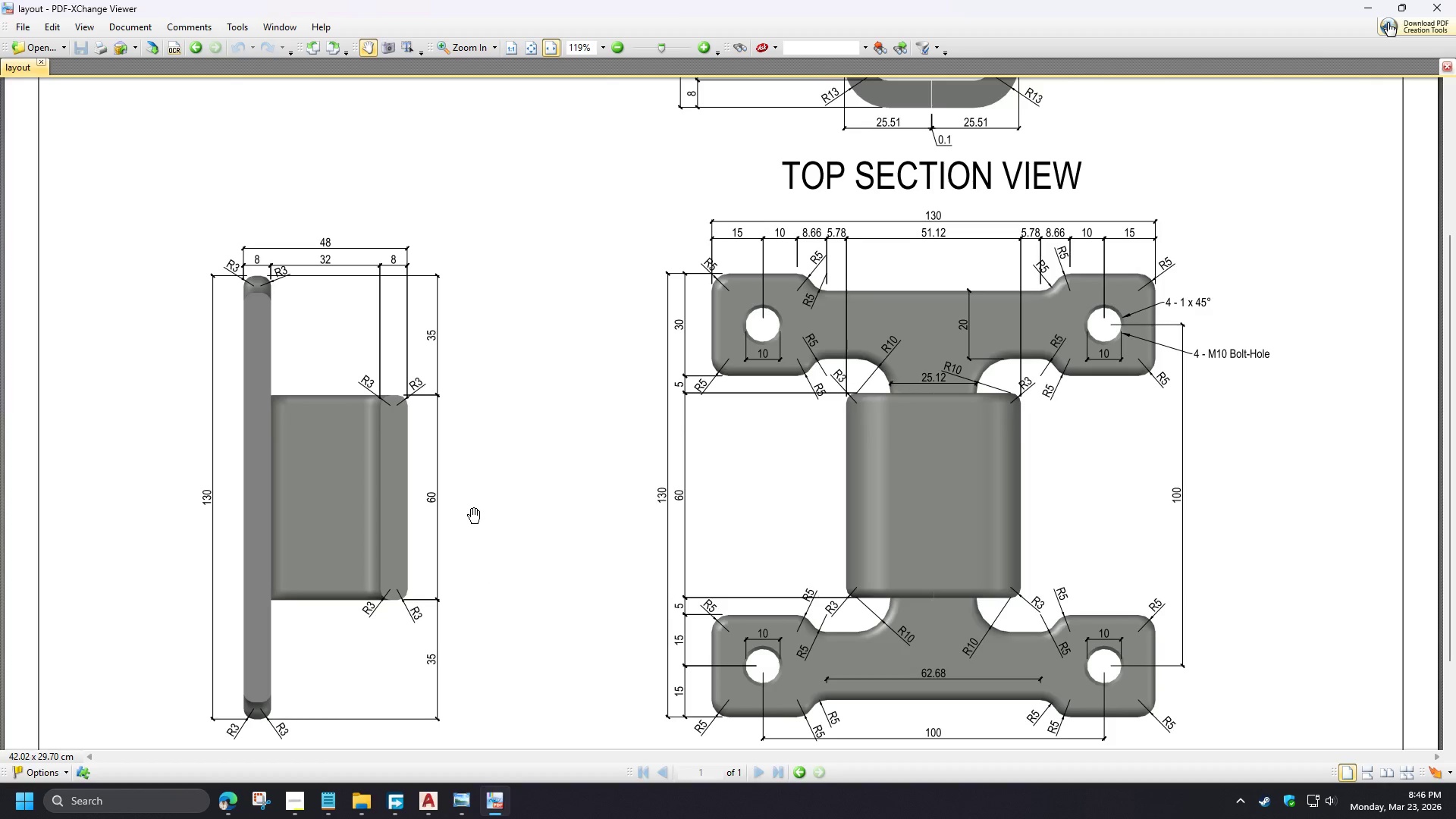 
hold_key(key=ControlLeft, duration=1.52)
 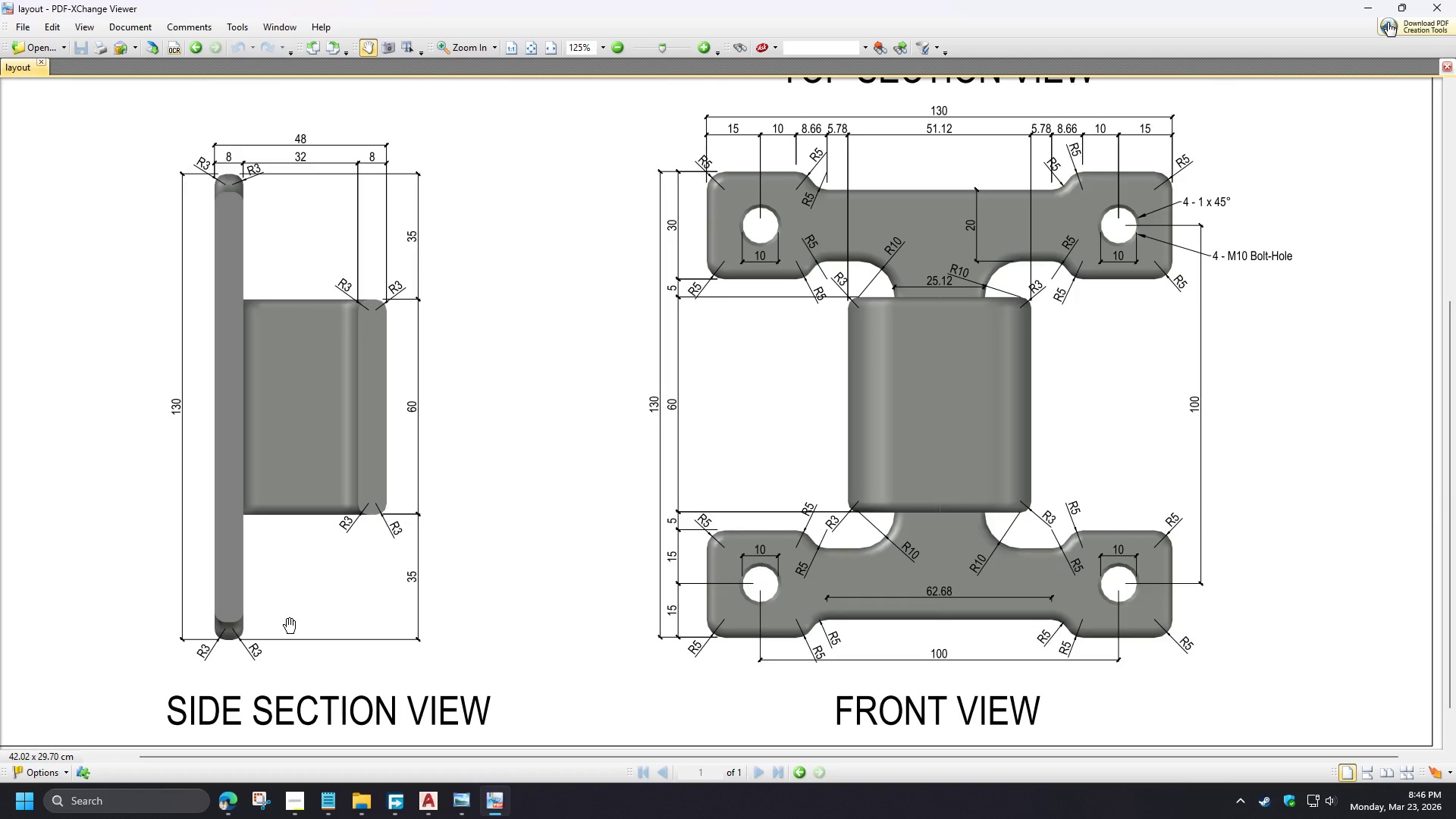 
hold_key(key=ControlLeft, duration=1.5)
 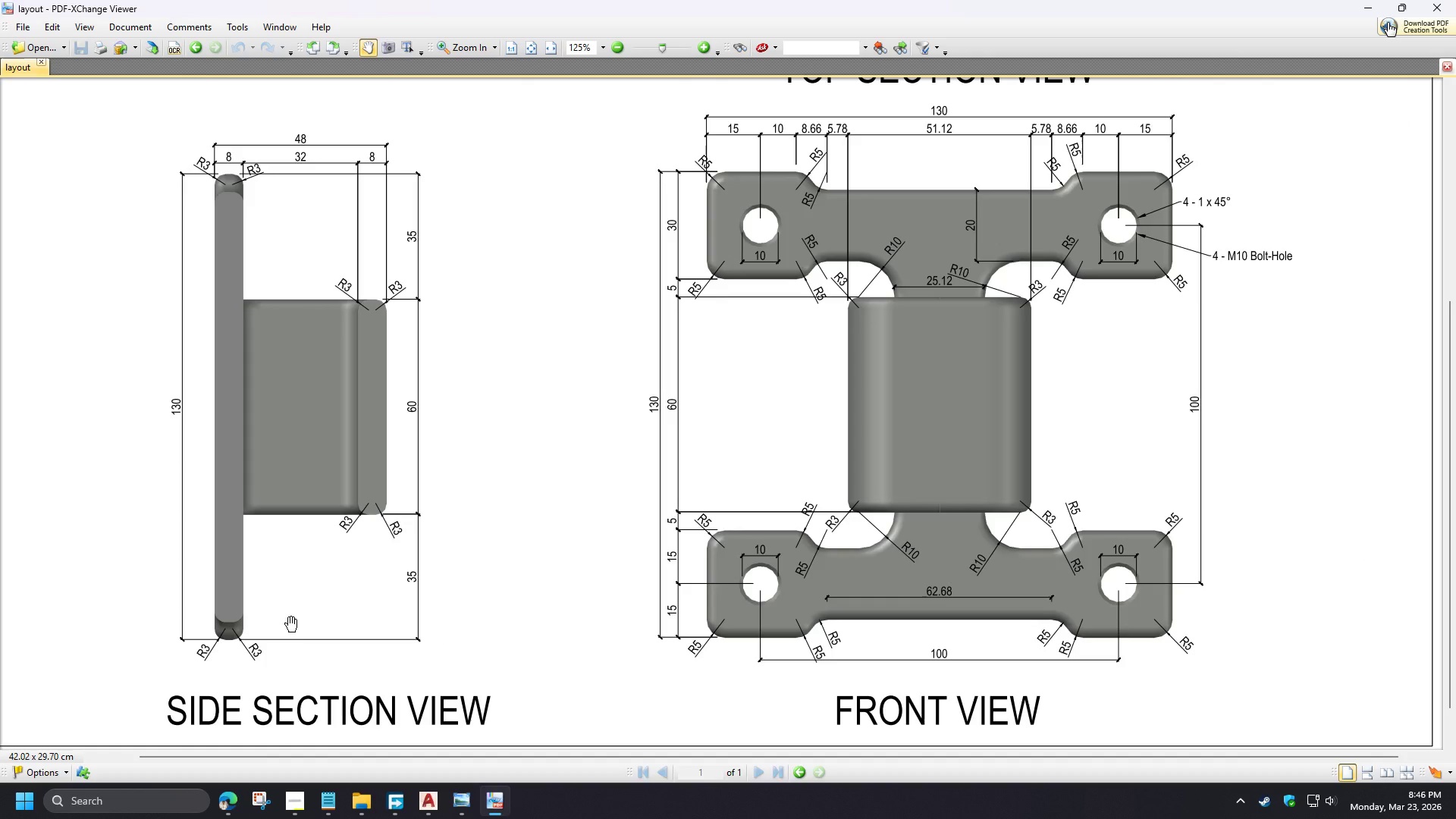 
hold_key(key=ControlLeft, duration=1.51)
 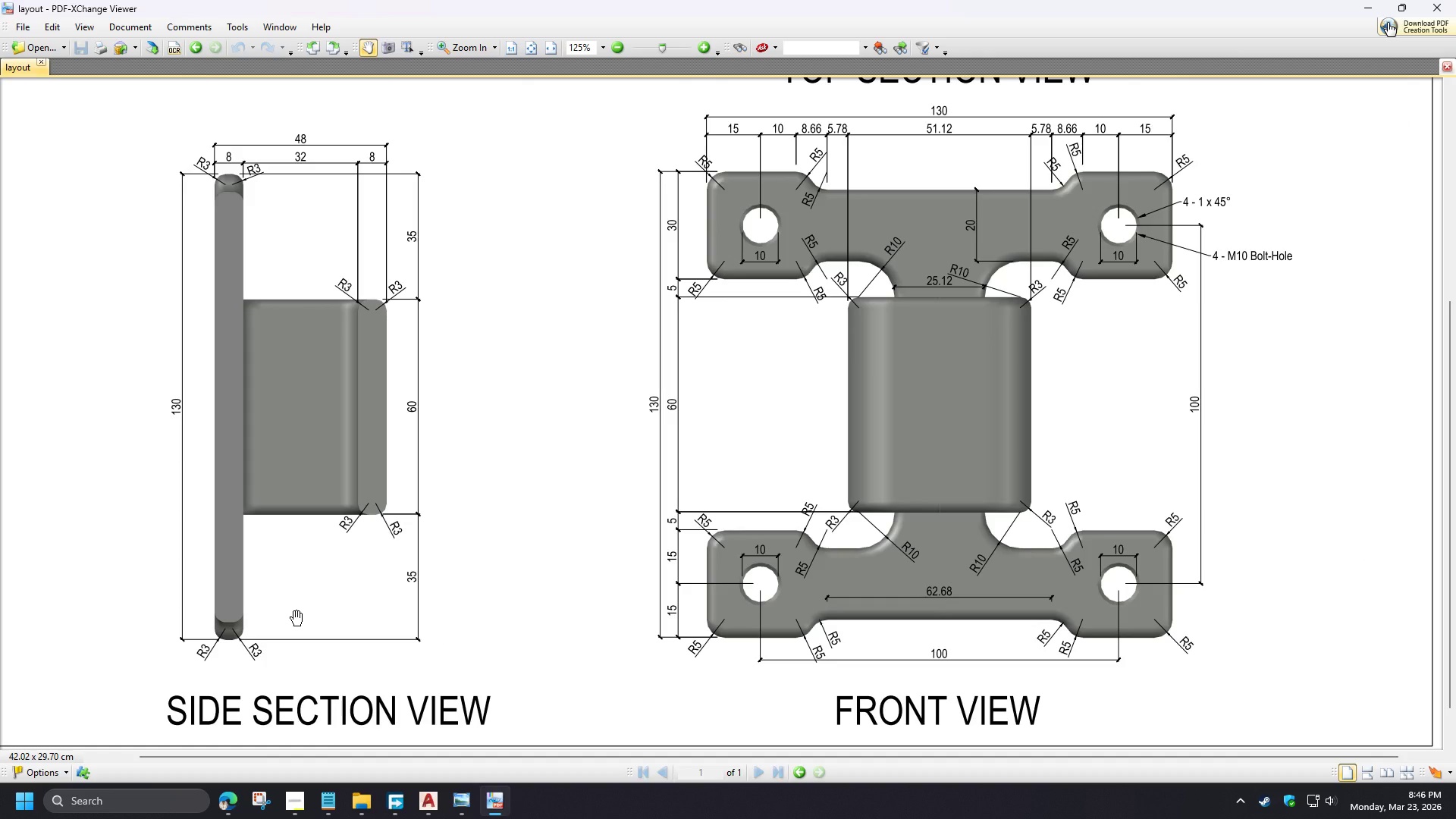 
scroll: coordinate [474, 516], scroll_direction: down, amount: 2.0
 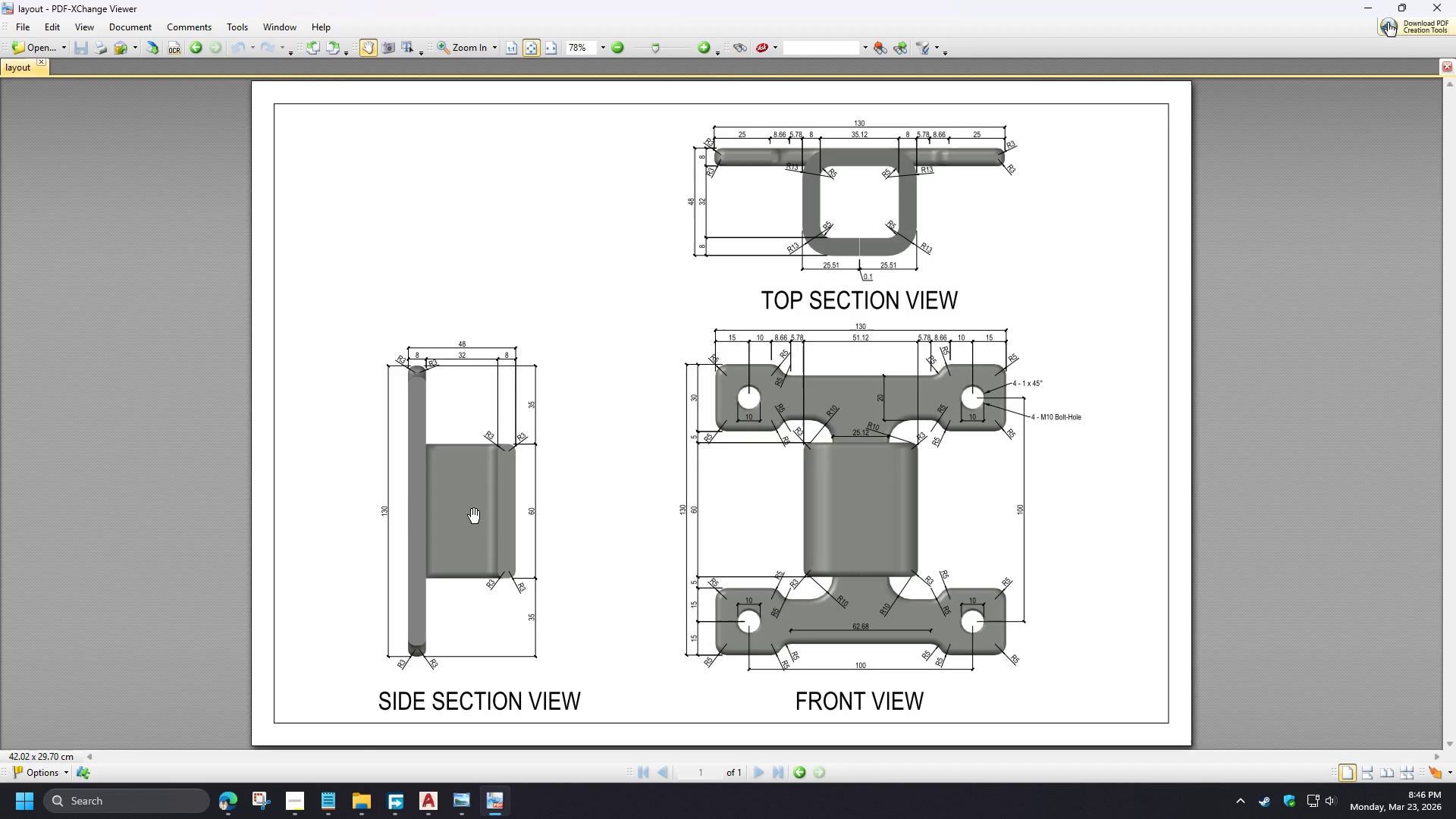 
hold_key(key=ControlLeft, duration=1.52)
 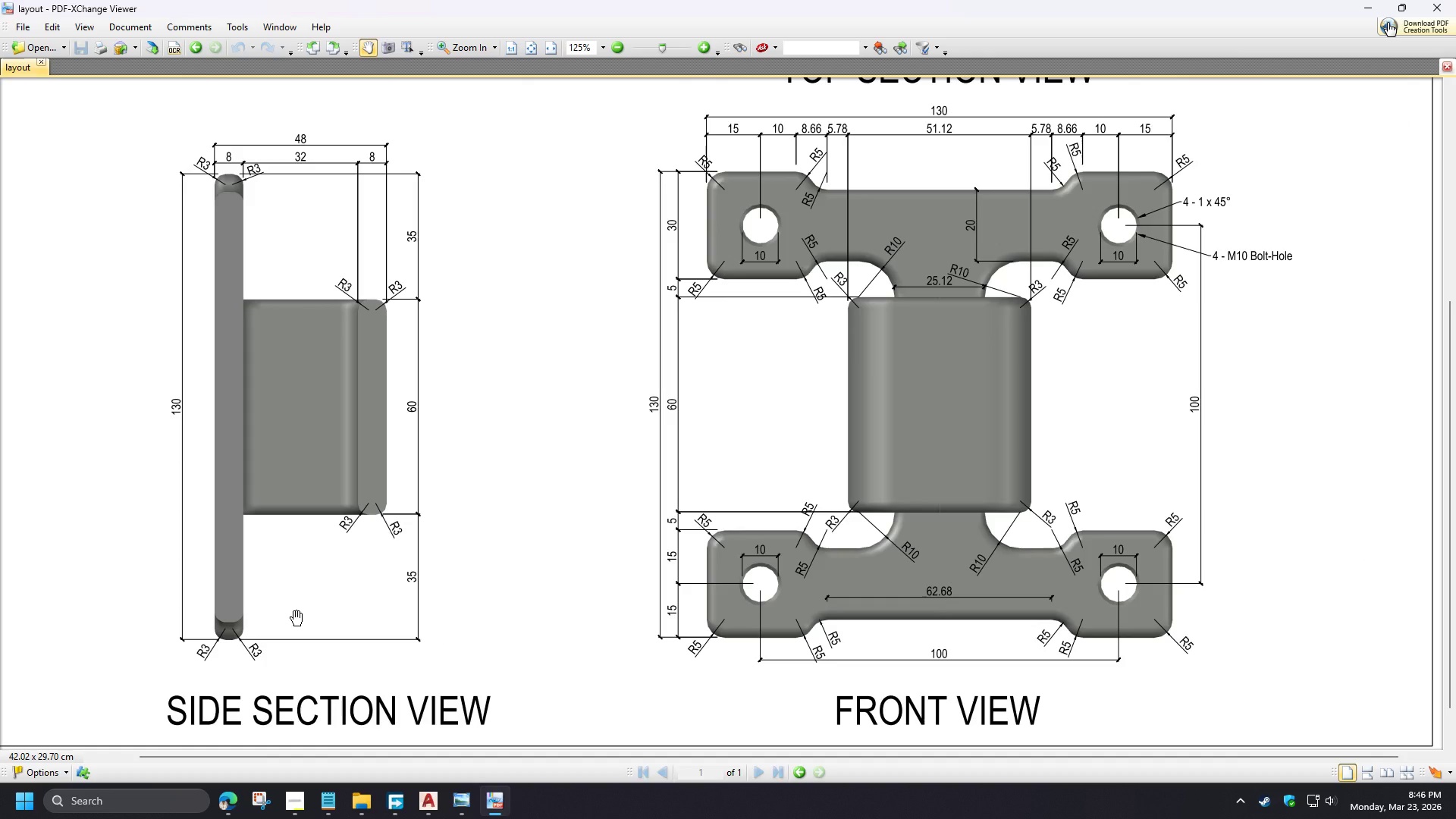 
hold_key(key=ControlLeft, duration=1.52)
 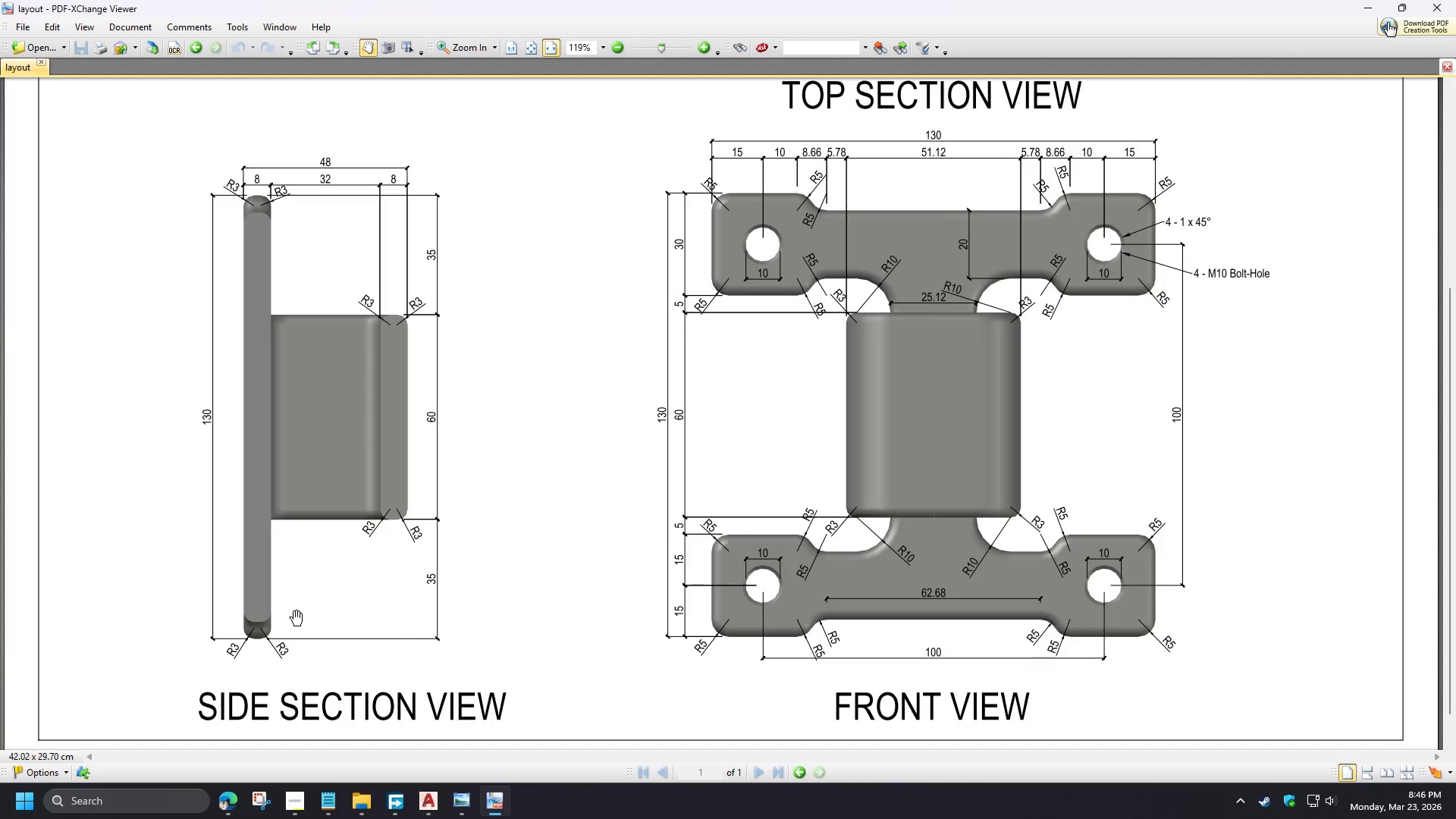 
scroll: coordinate [254, 626], scroll_direction: up, amount: 7.0
 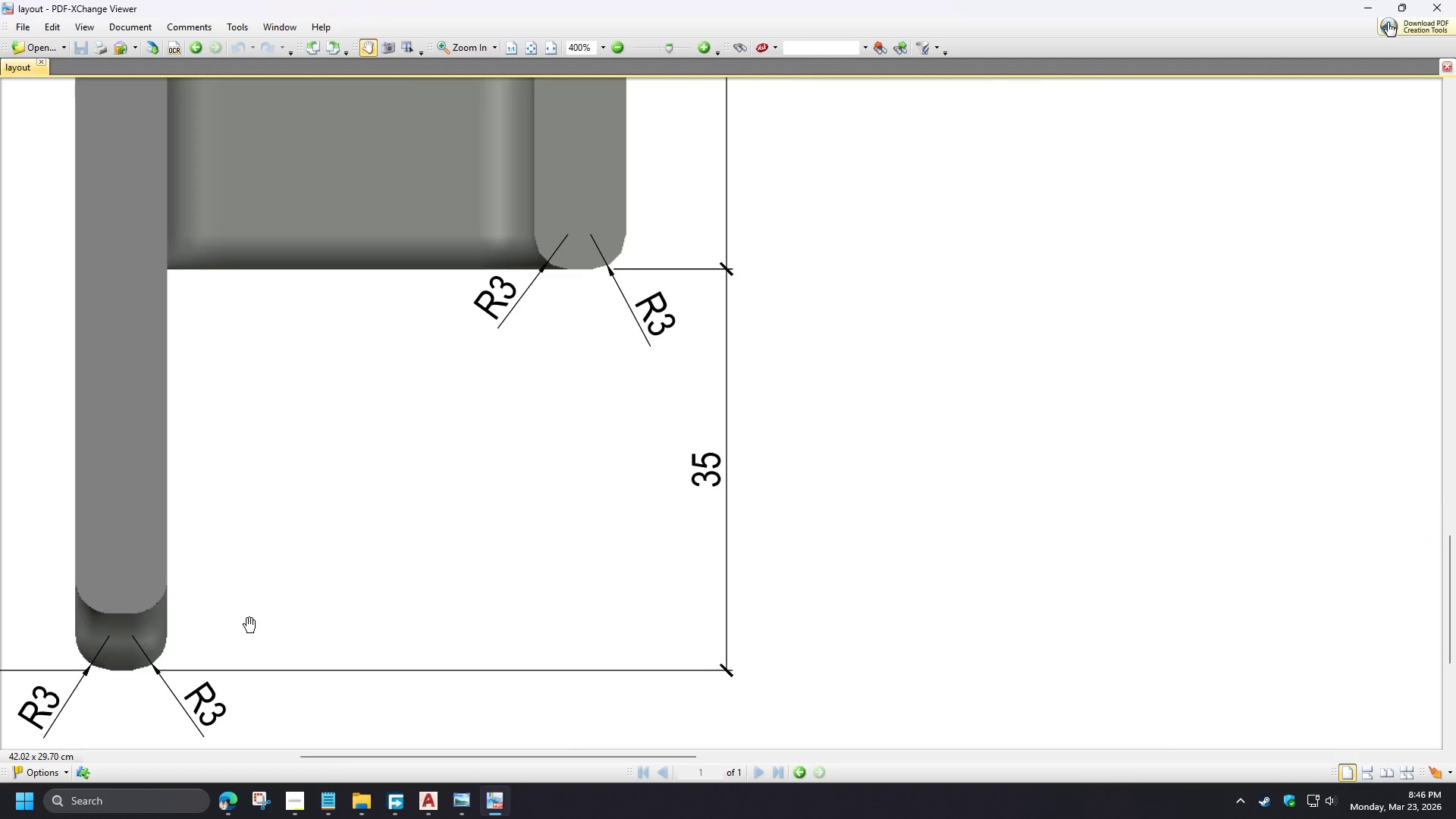 
hold_key(key=ControlLeft, duration=0.64)
 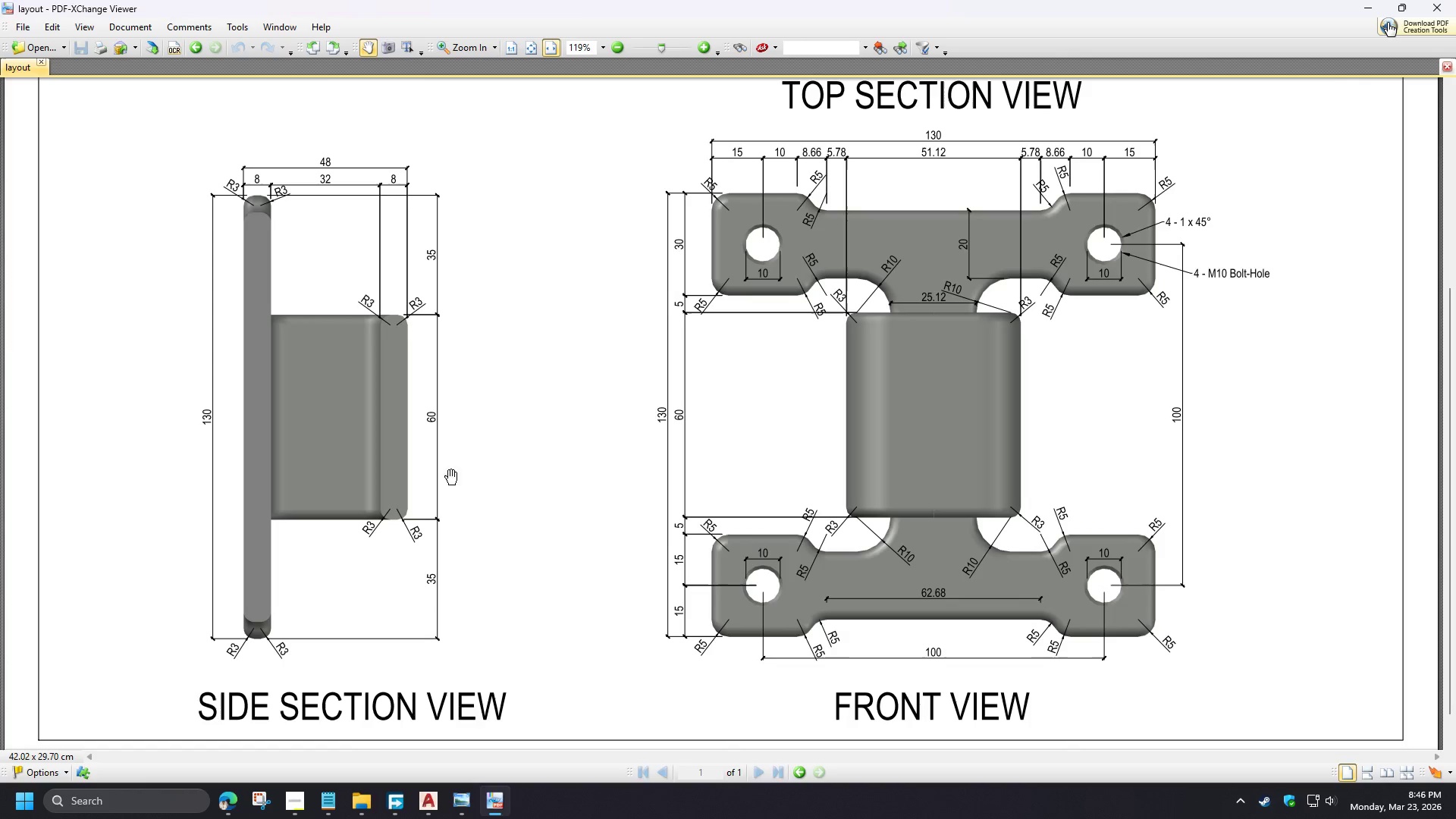 
scroll: coordinate [289, 626], scroll_direction: down, amount: 4.0
 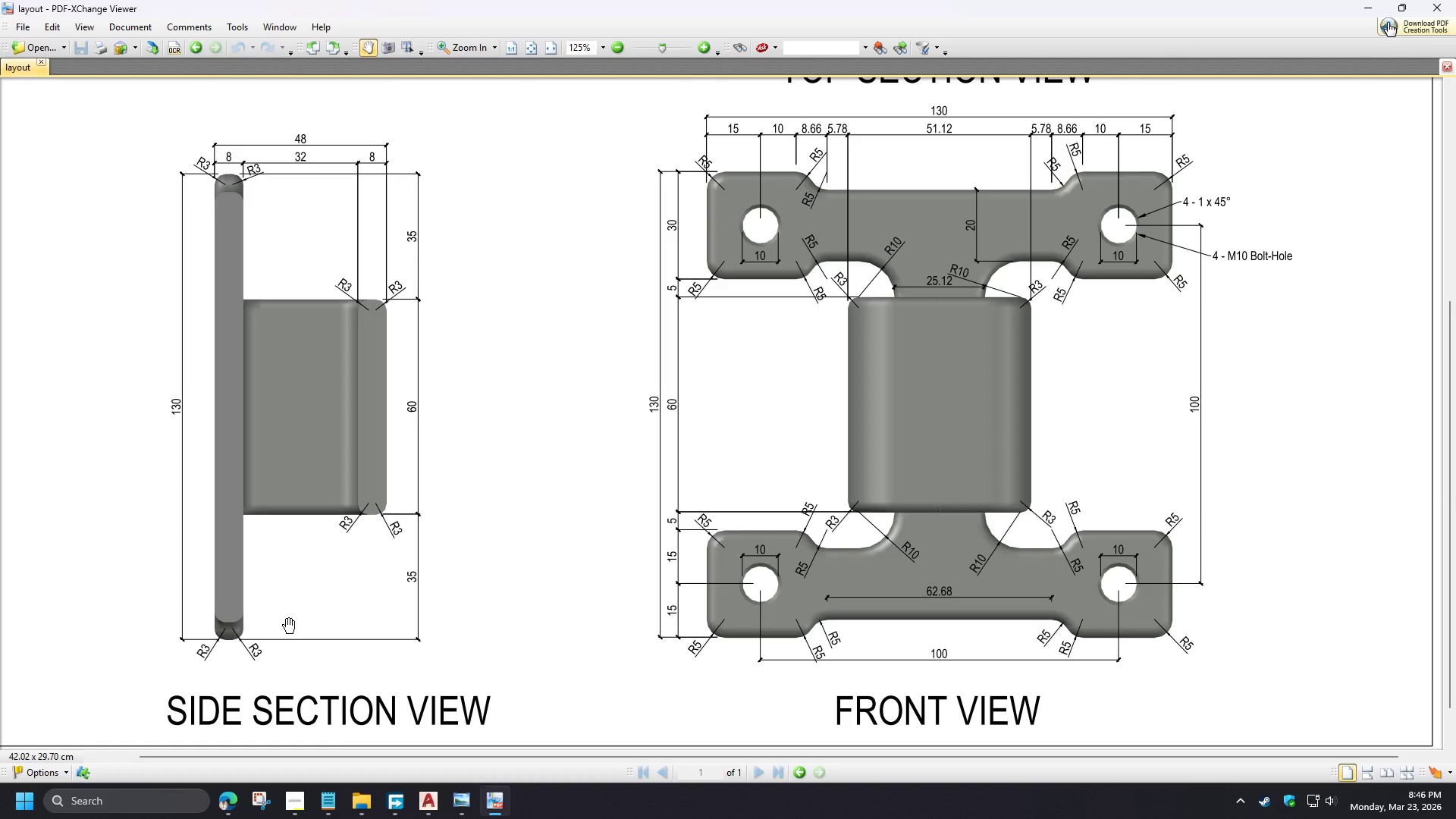 
key(Escape)
 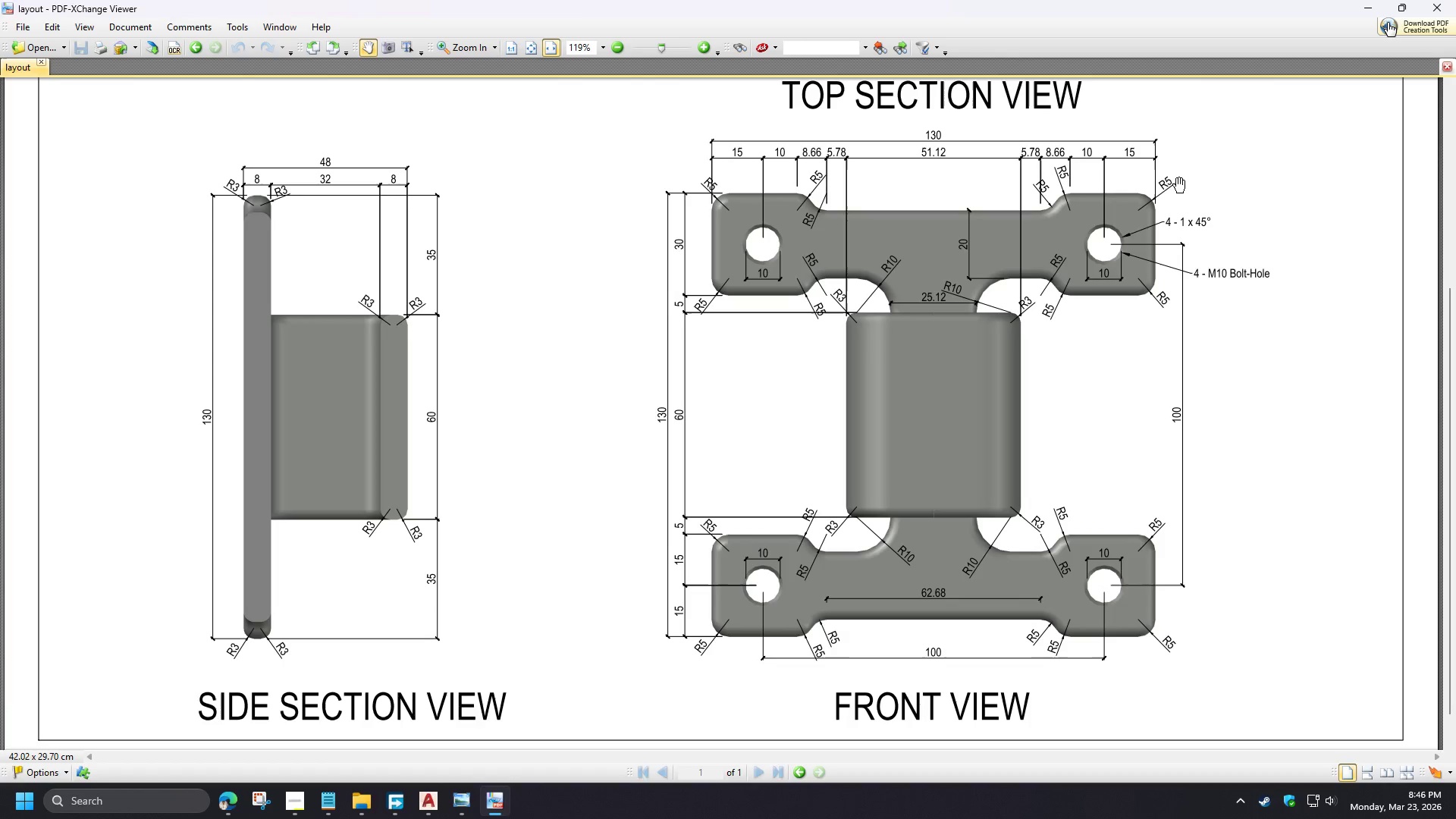 
hold_key(key=ControlLeft, duration=1.14)
 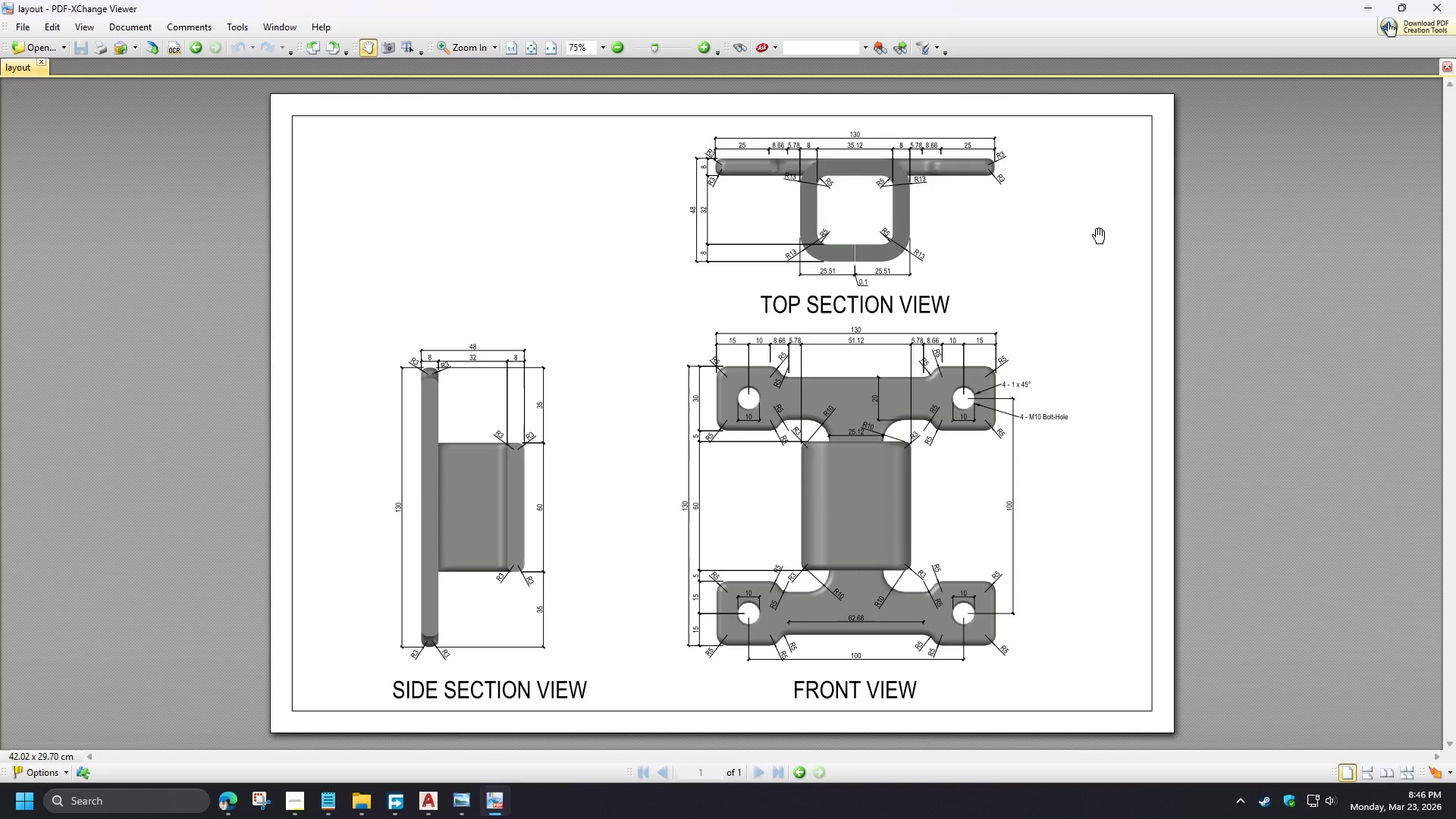 
left_click([1453, 0])
 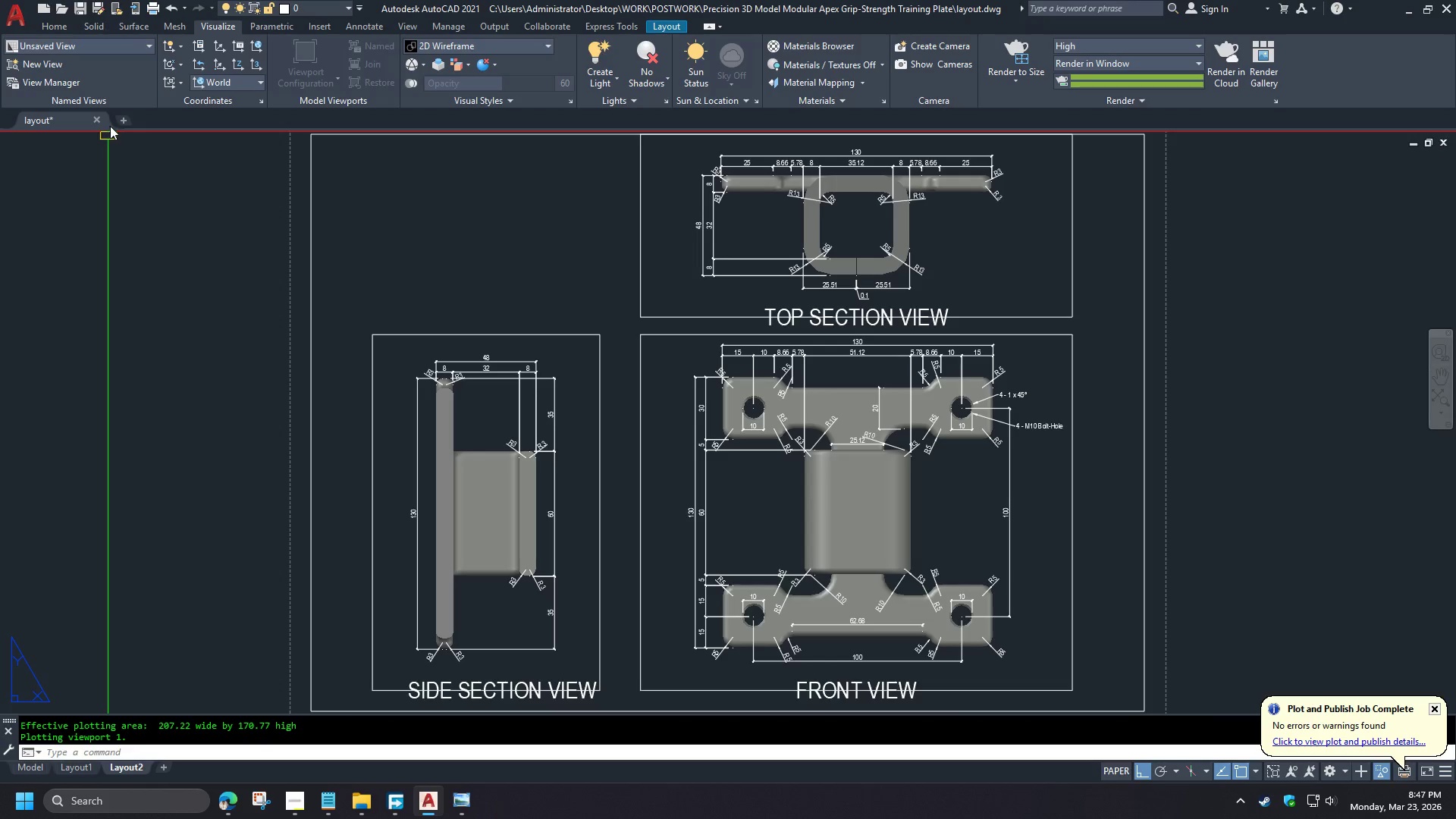 
scroll: coordinate [297, 619], scroll_direction: down, amount: 1.0
 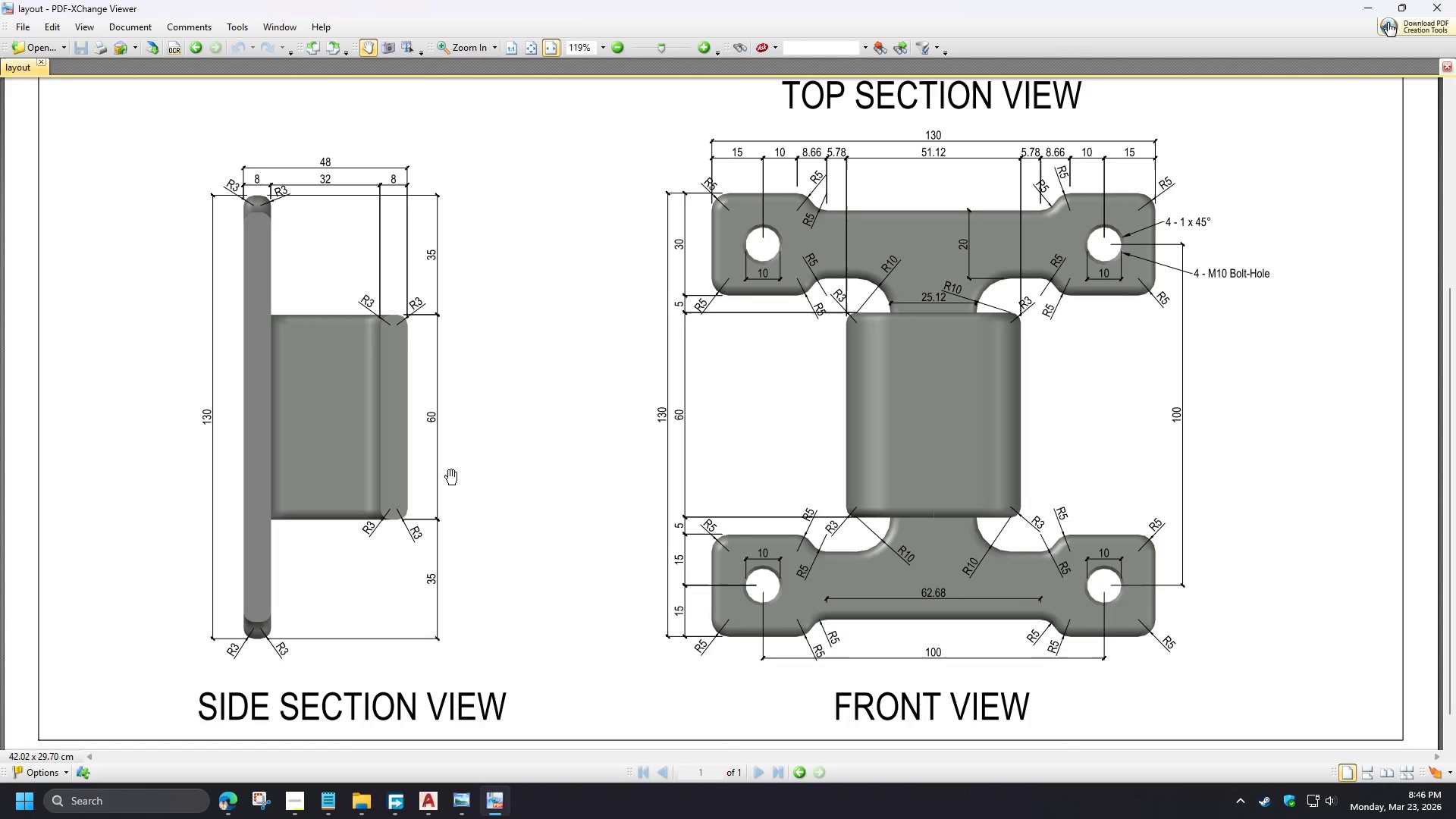 
left_click([100, 121])
 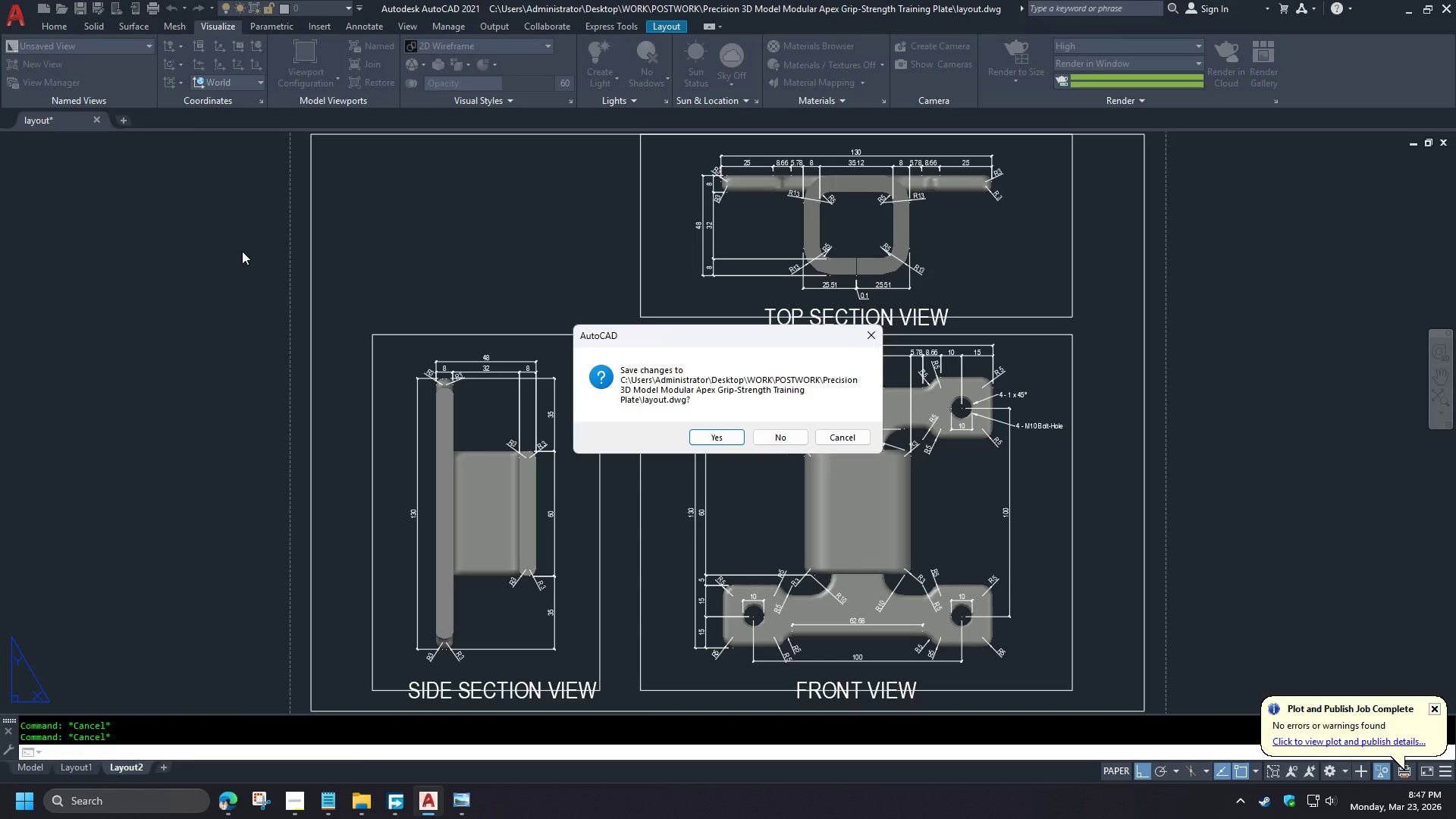 
key(Space)
 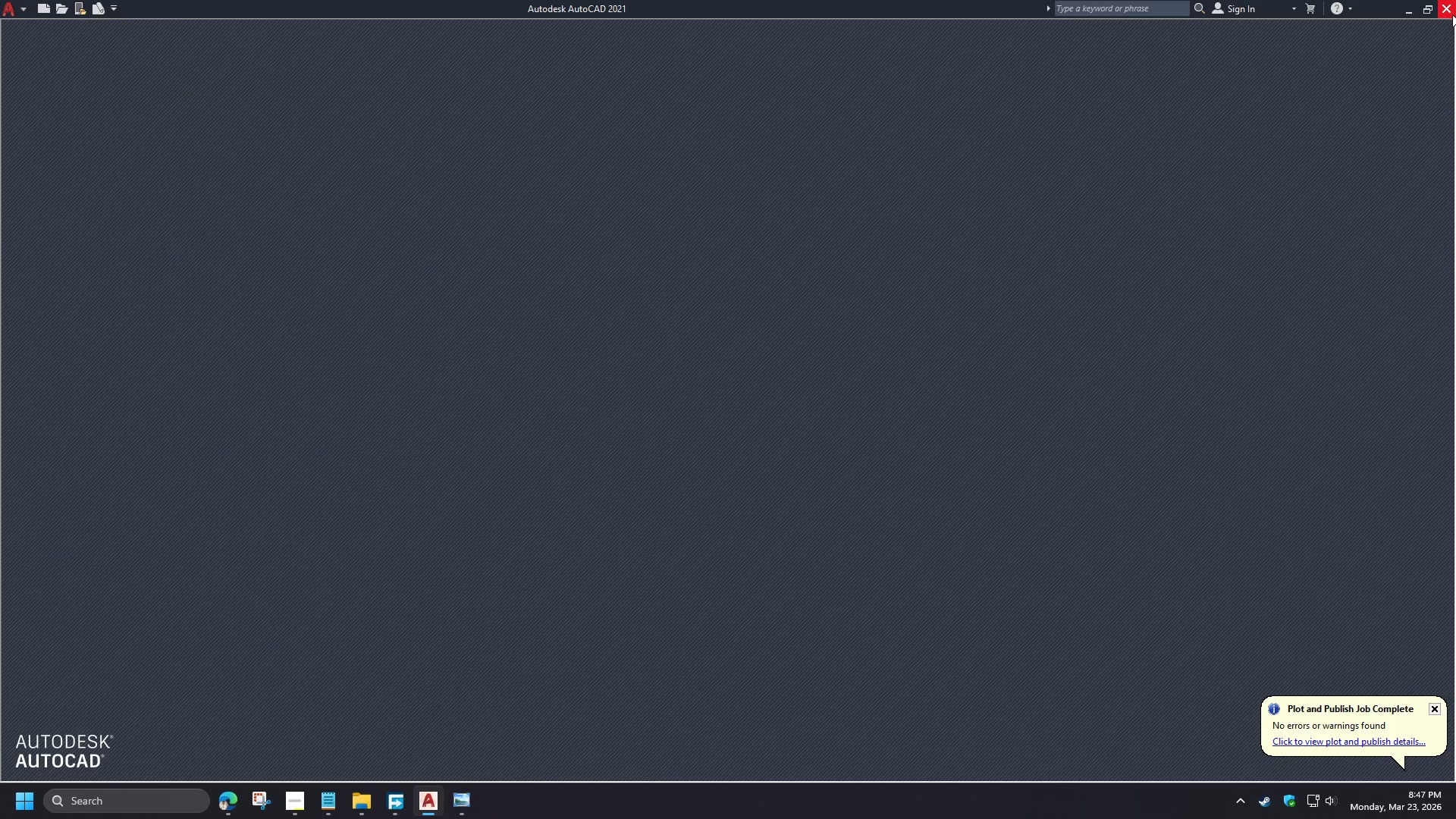 
scroll: coordinate [421, 504], scroll_direction: down, amount: 3.0
 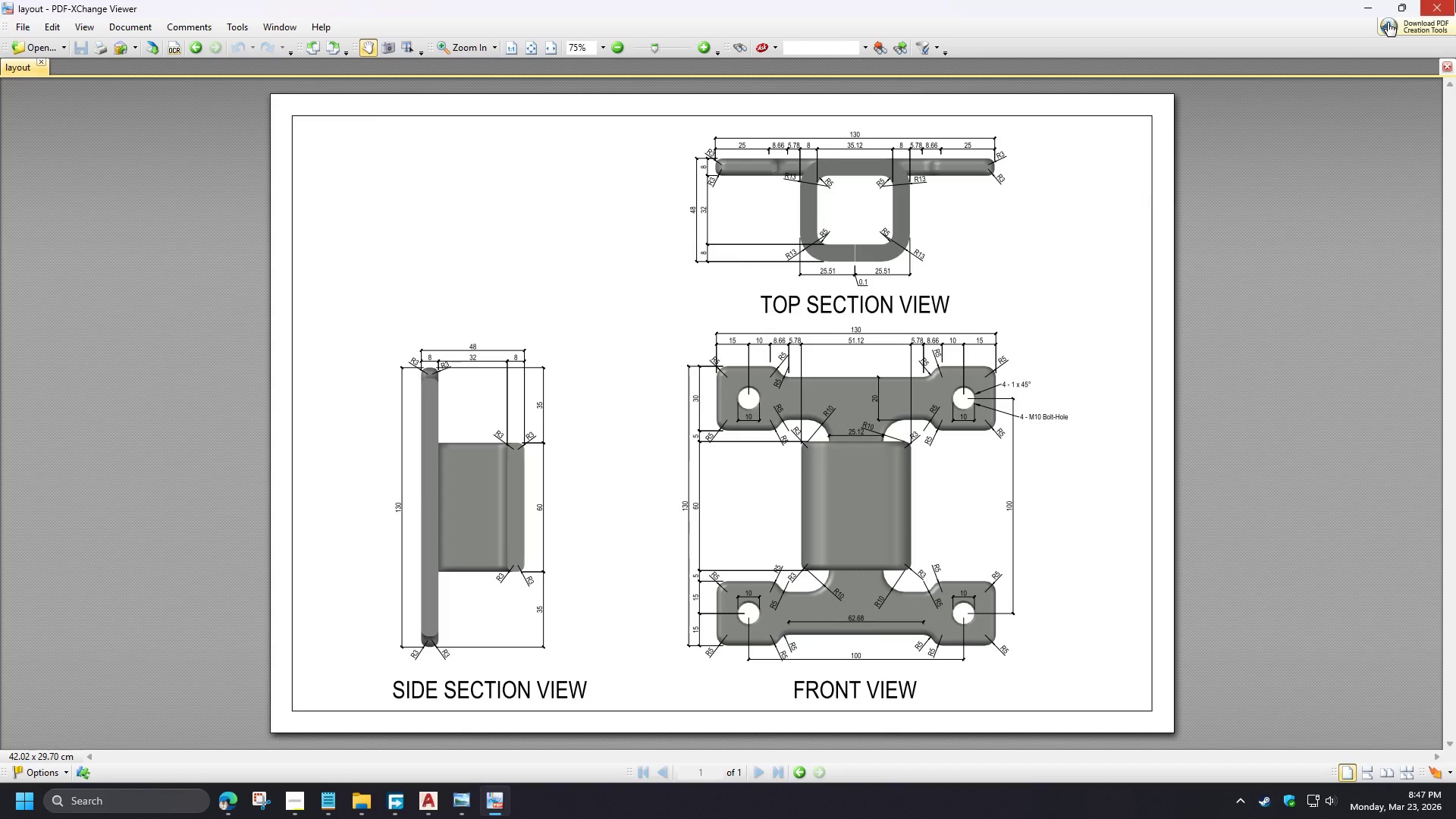 
left_click([357, 802])
 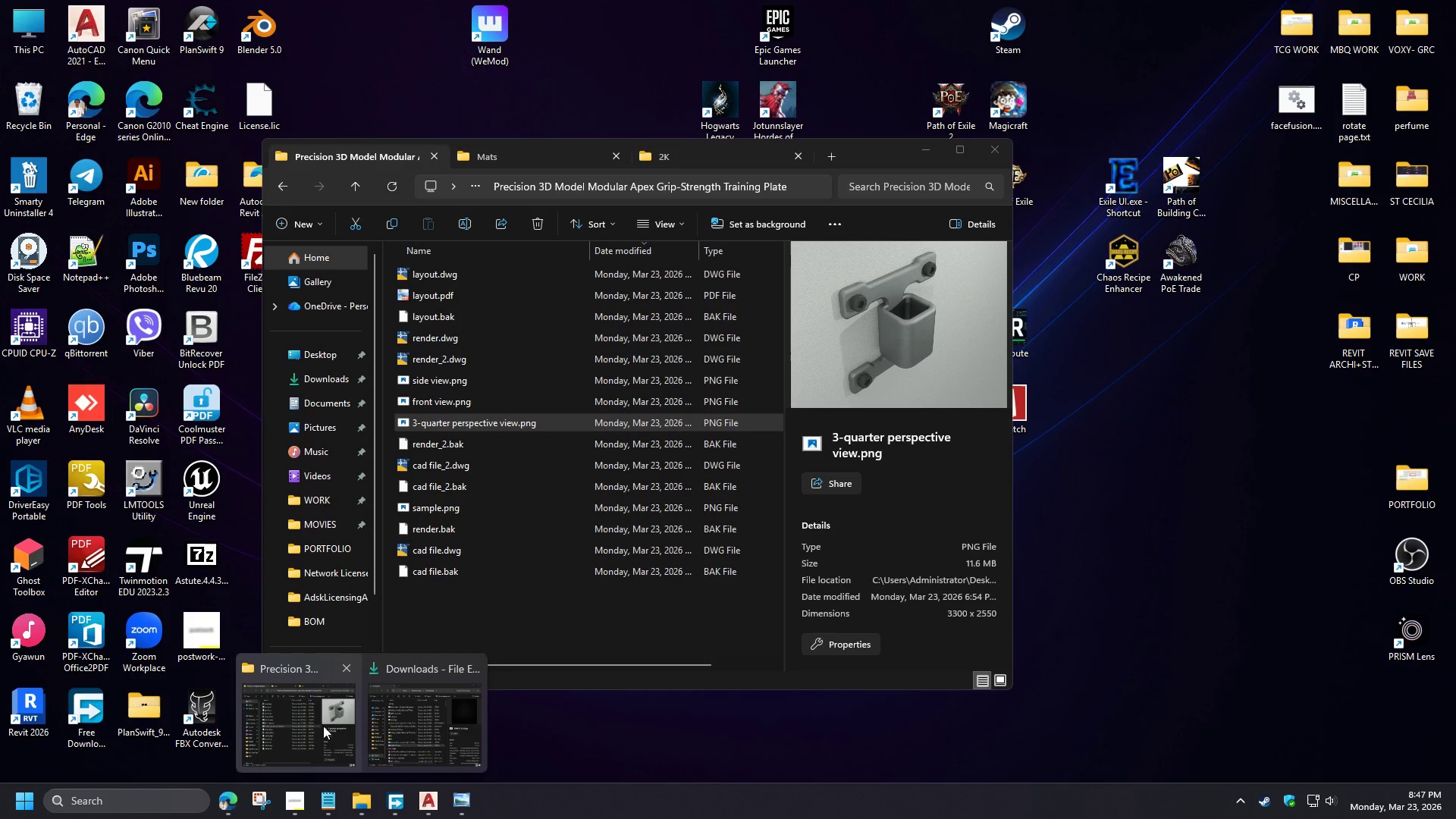 
left_click([323, 726])
 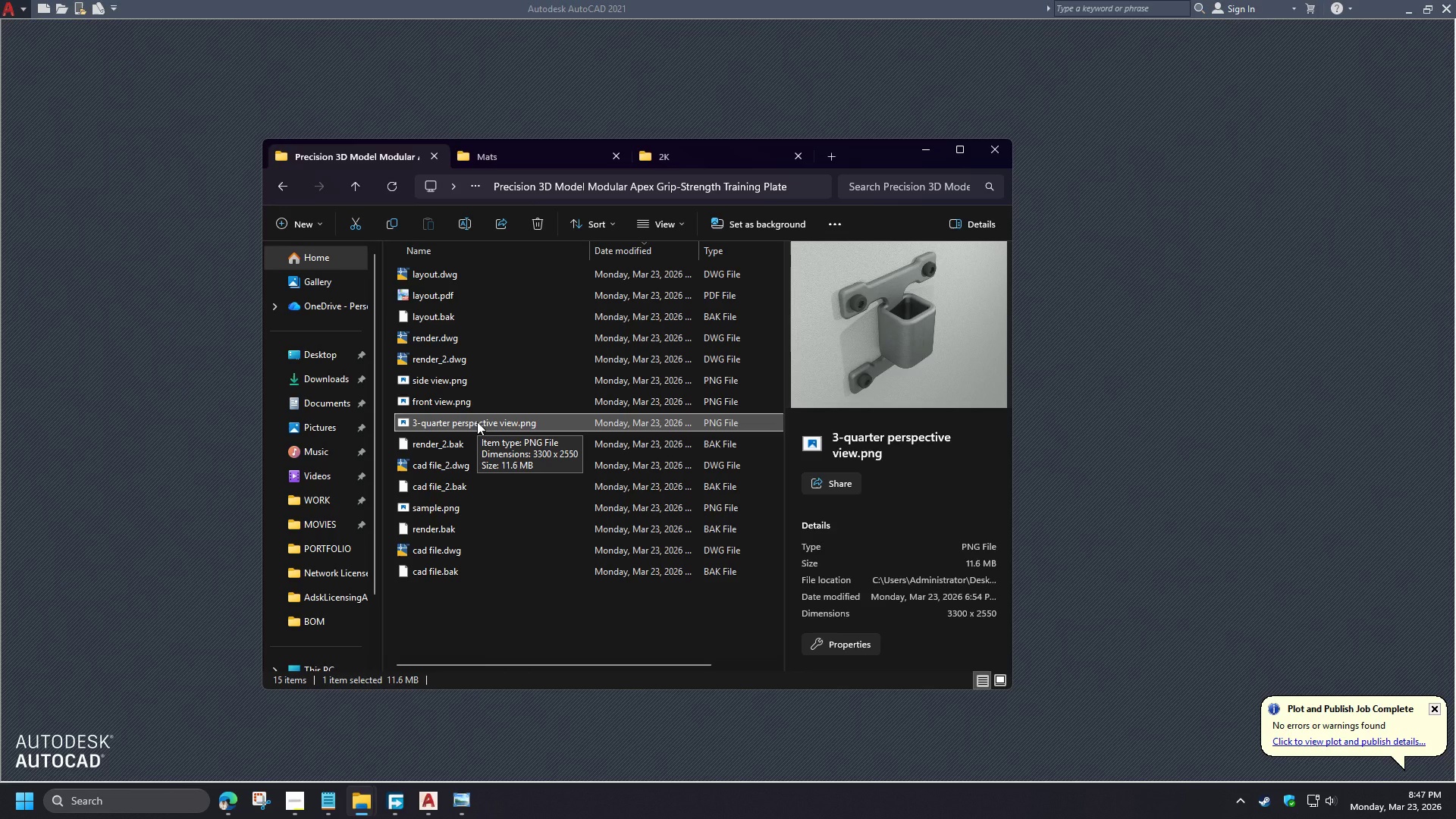 
left_click([464, 281])
 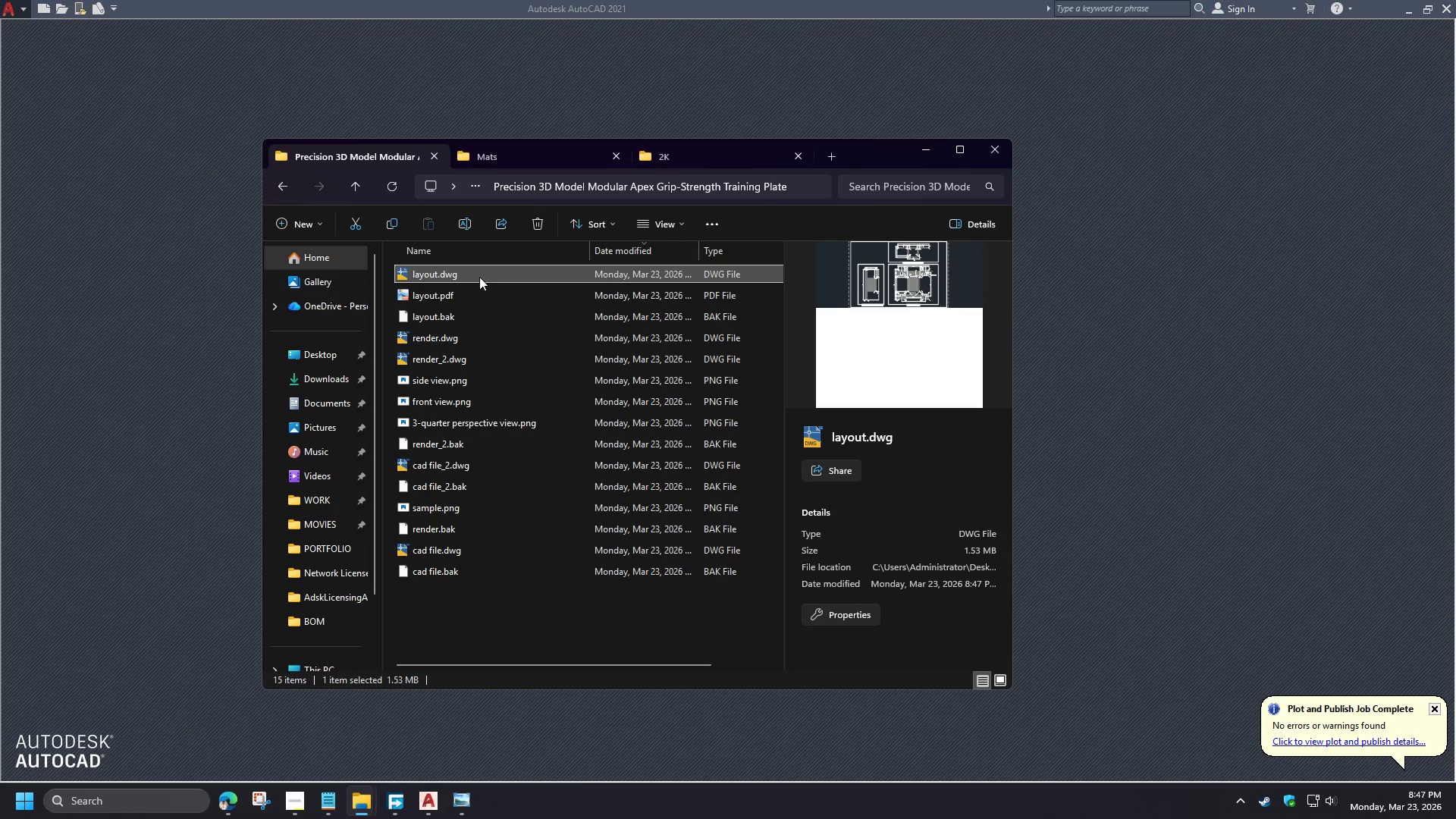 
double_click([479, 277])
 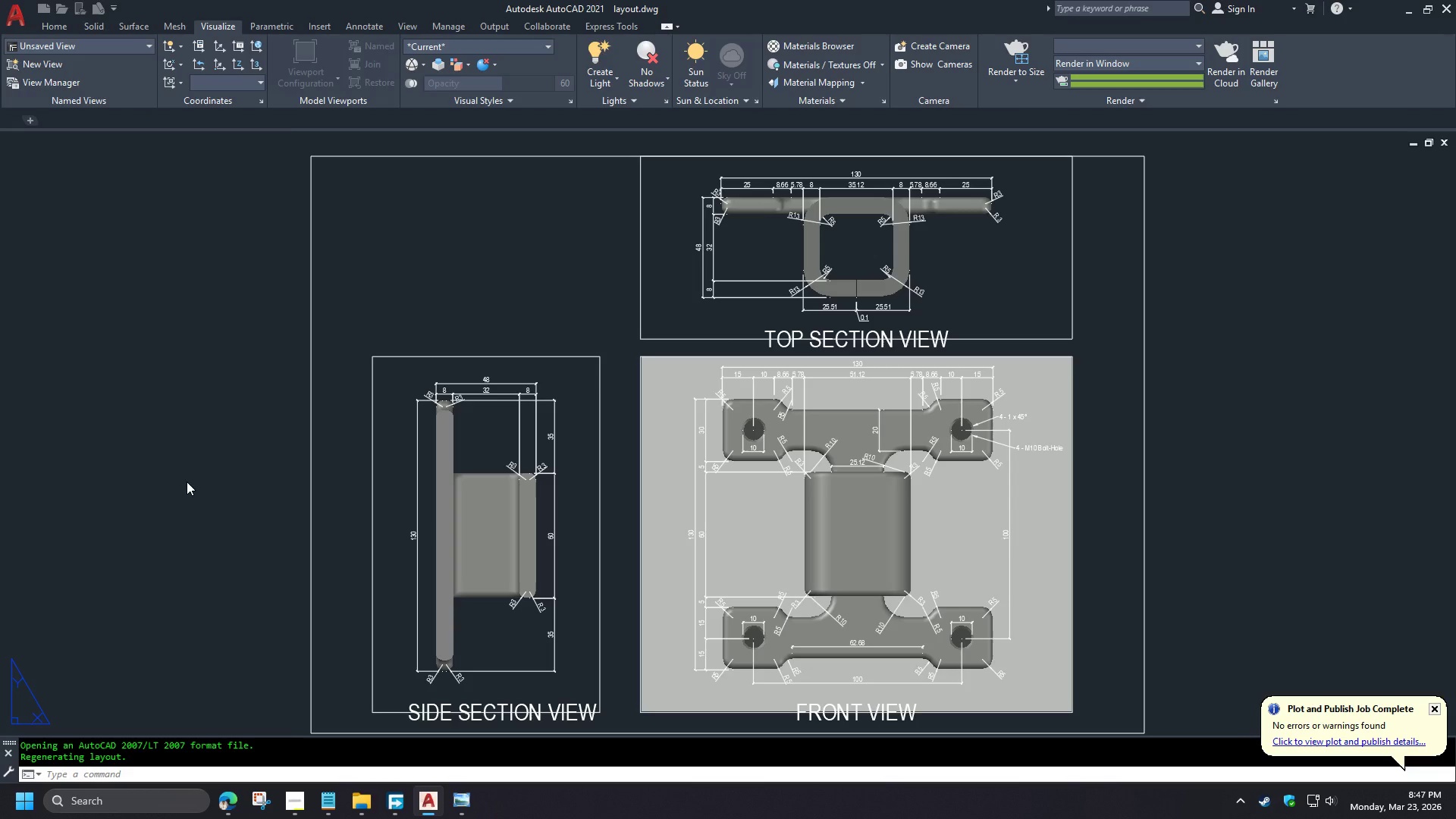 
wait(12.02)
 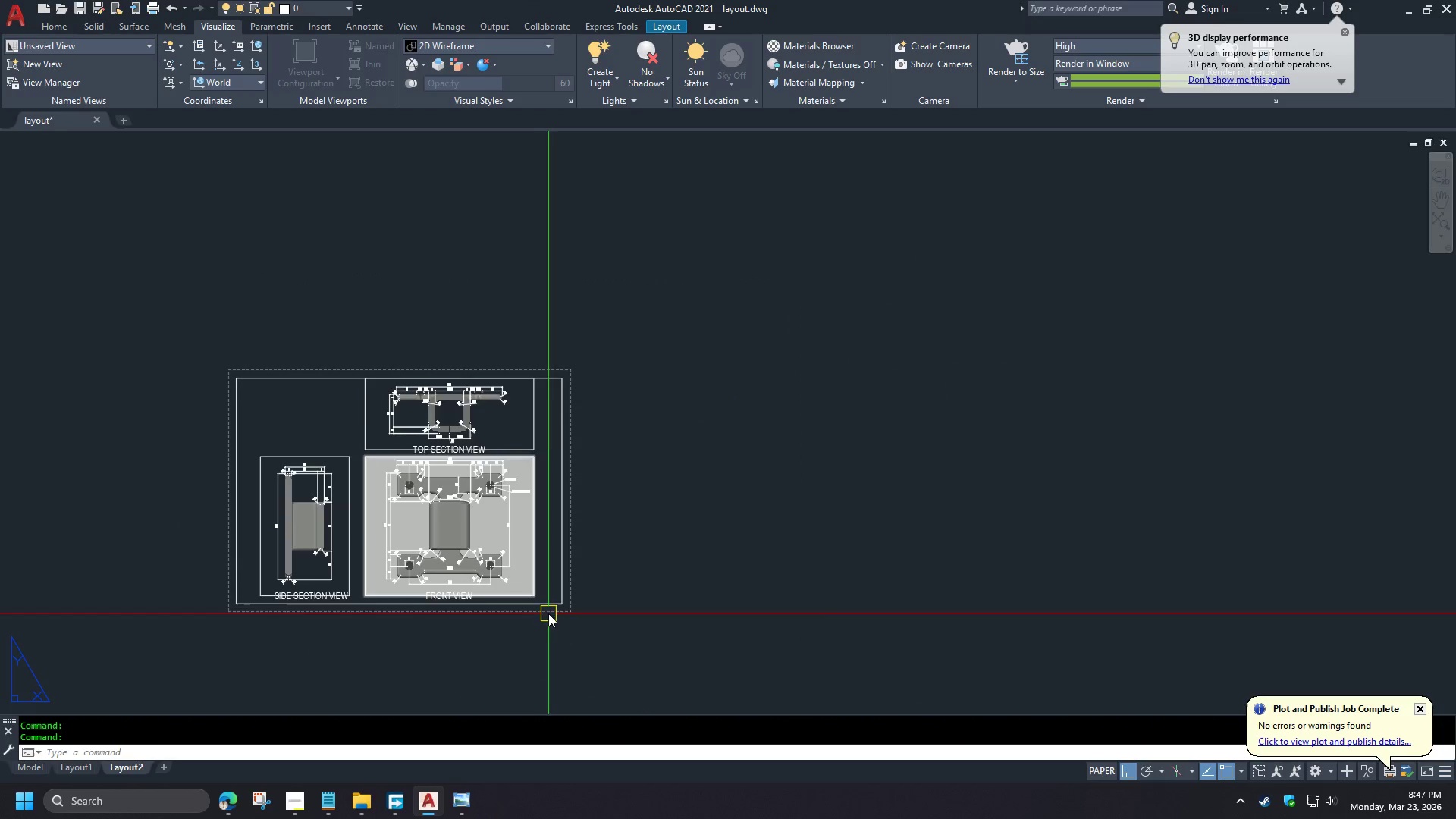 
left_click([35, 768])
 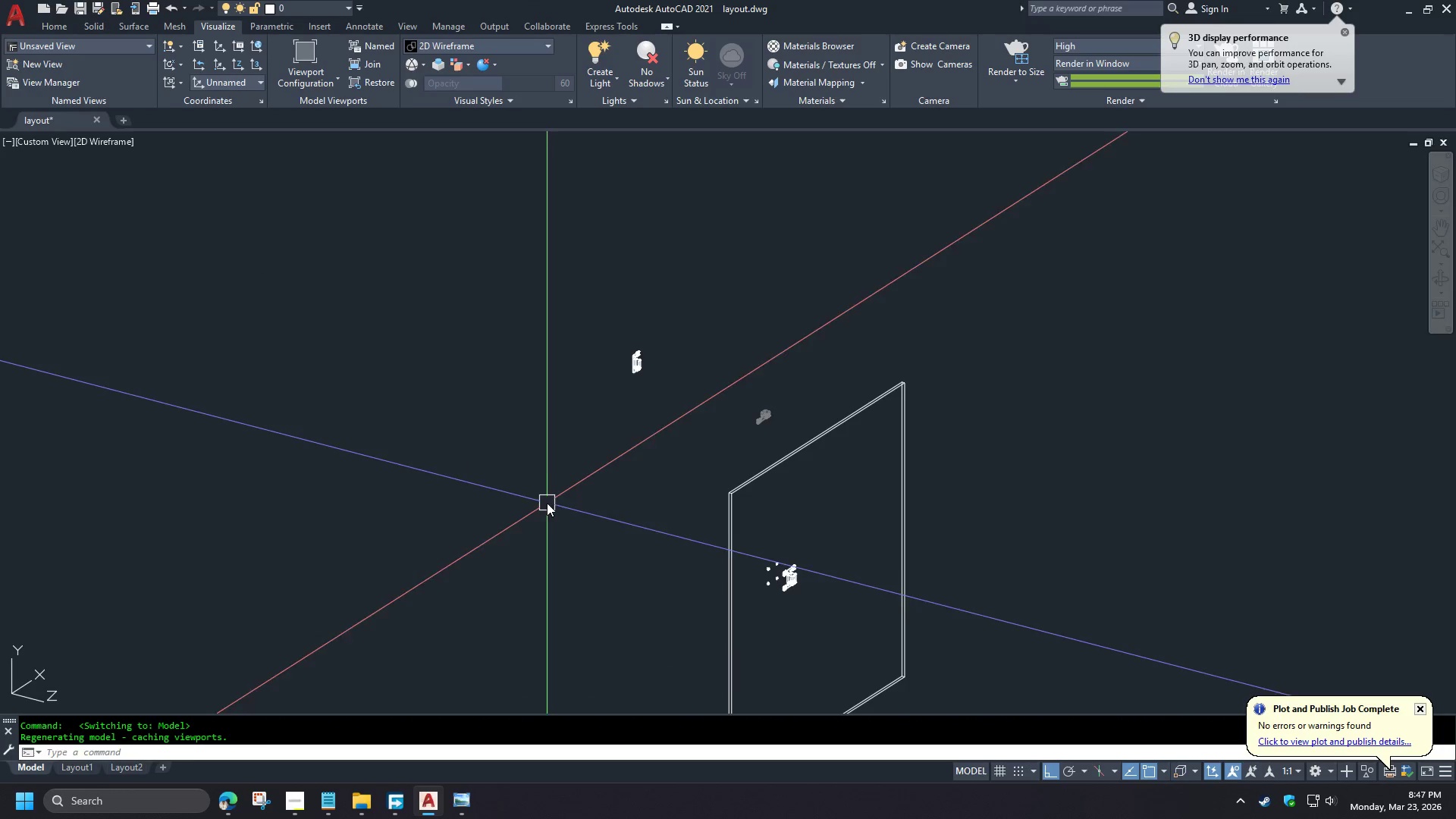 
wait(7.27)
 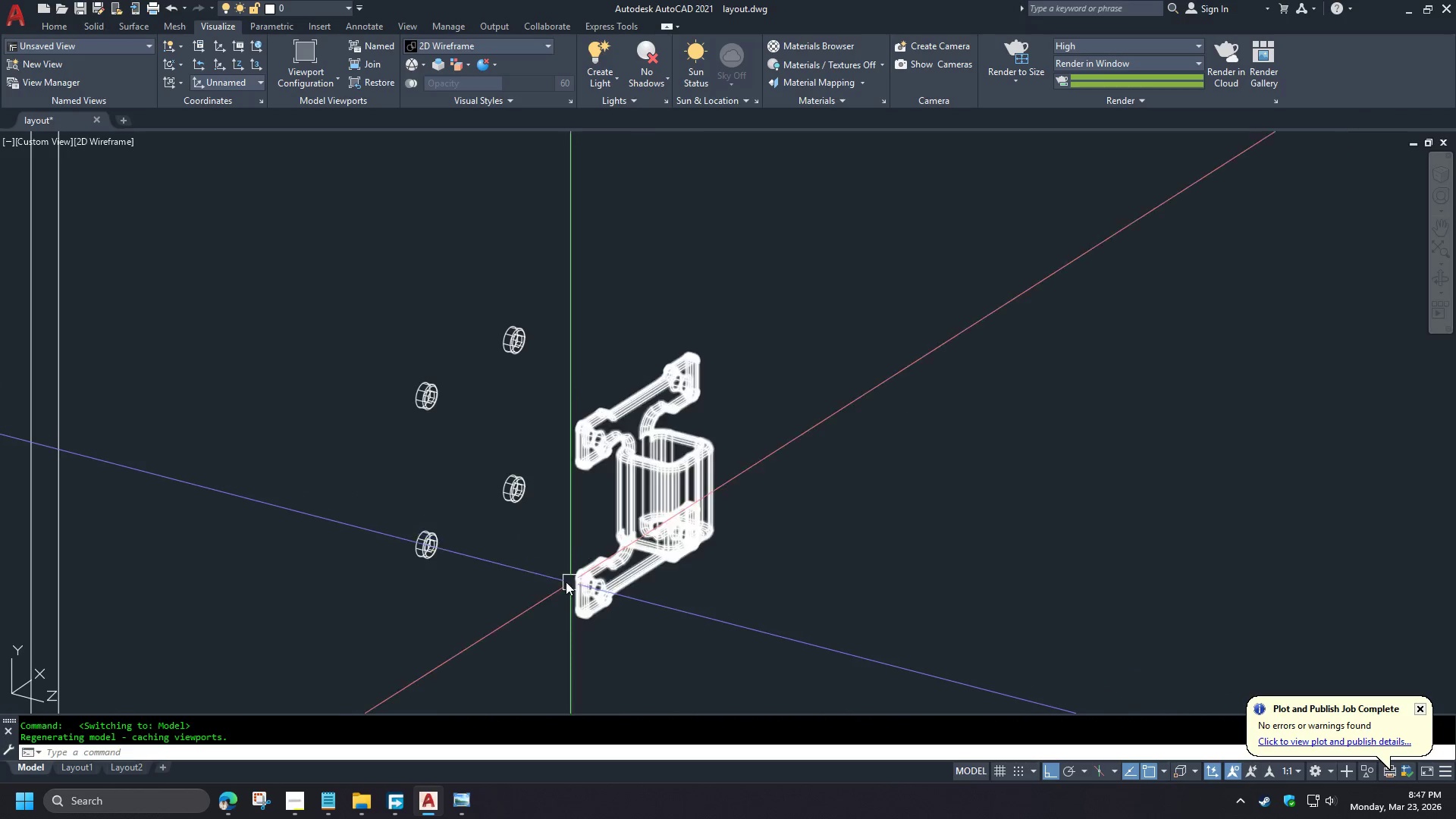 
left_click([542, 568])
 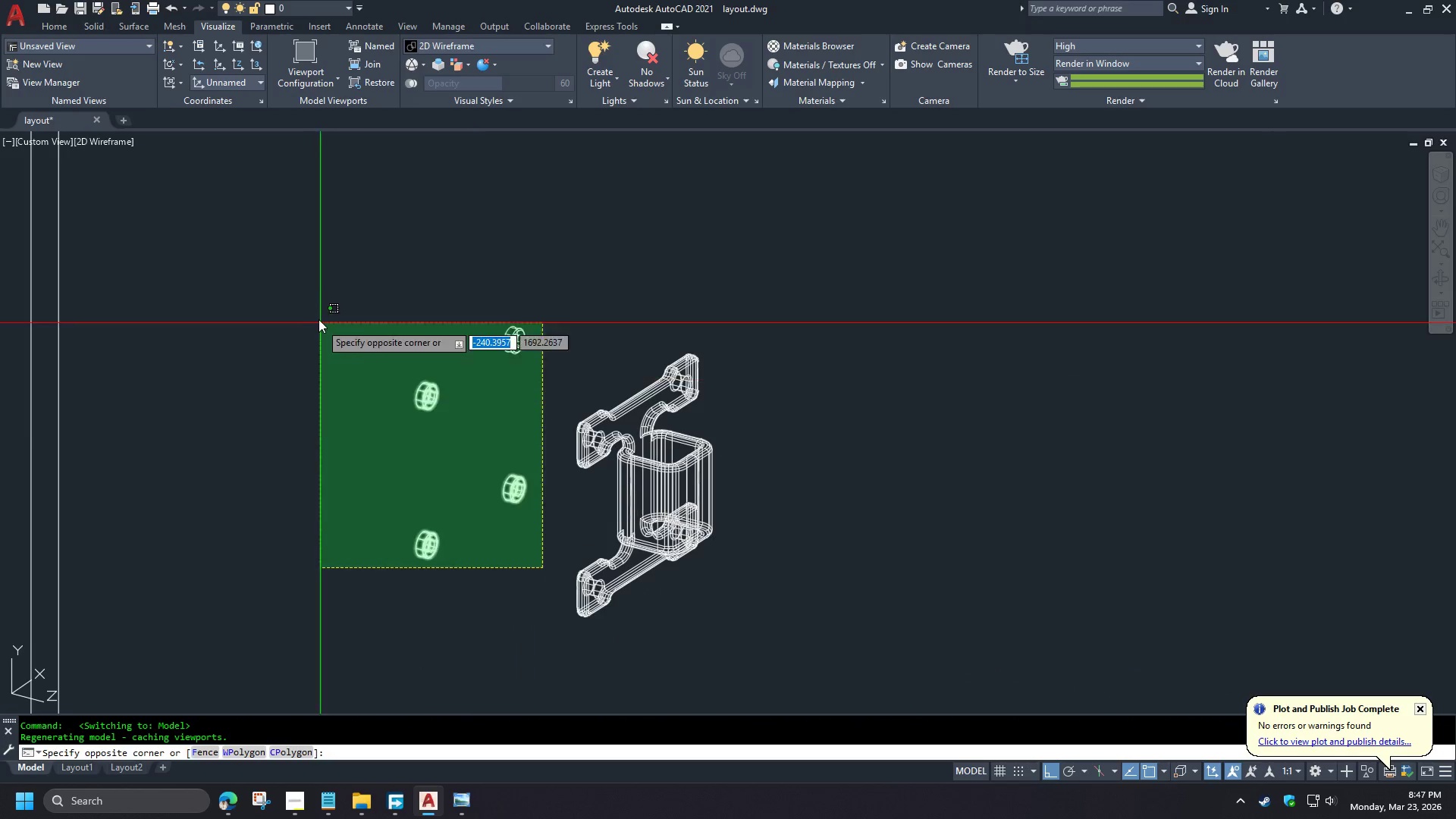 
left_click_drag(start_coordinate=[312, 303], to_coordinate=[309, 299])
 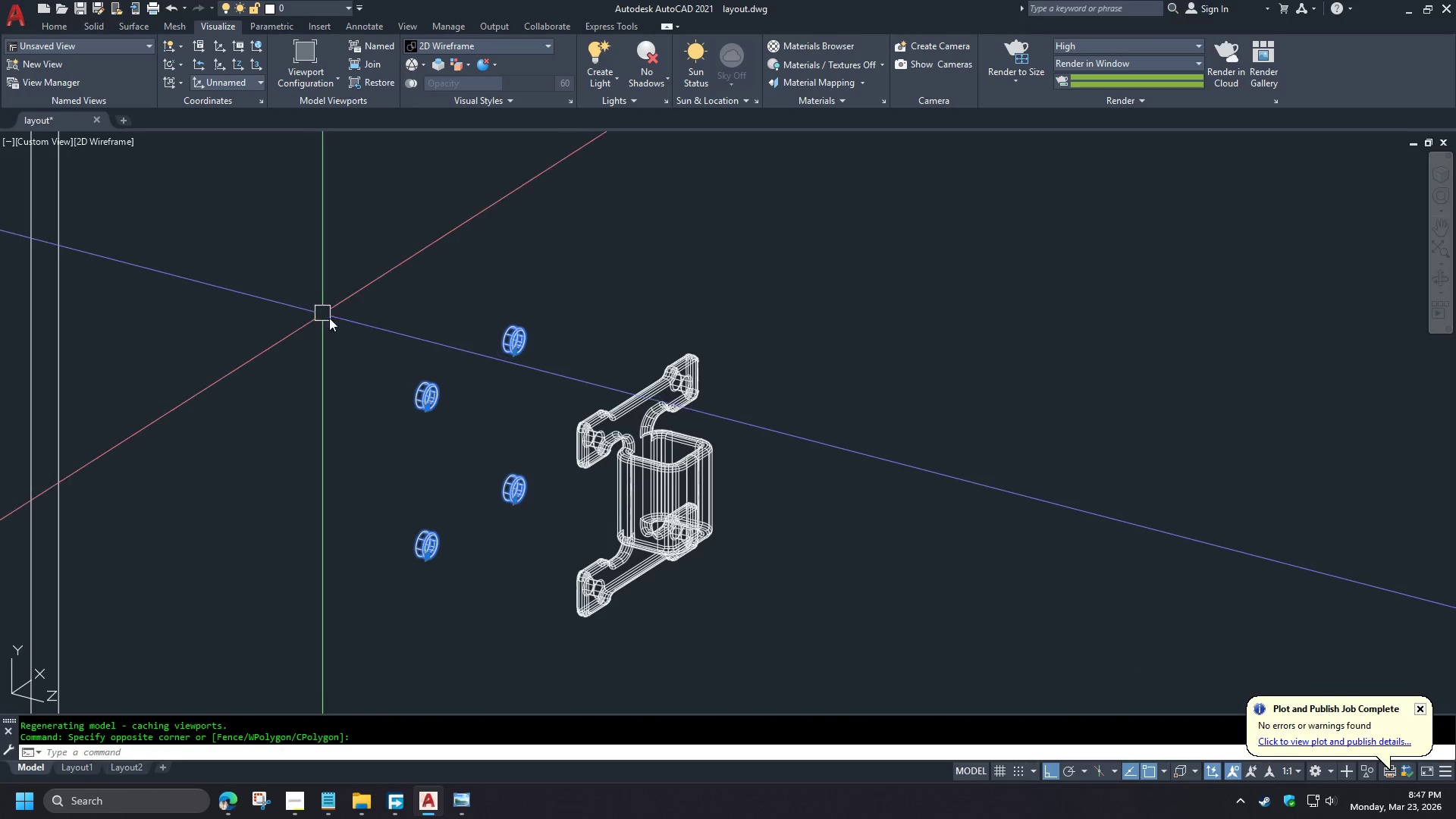 
key(E)
 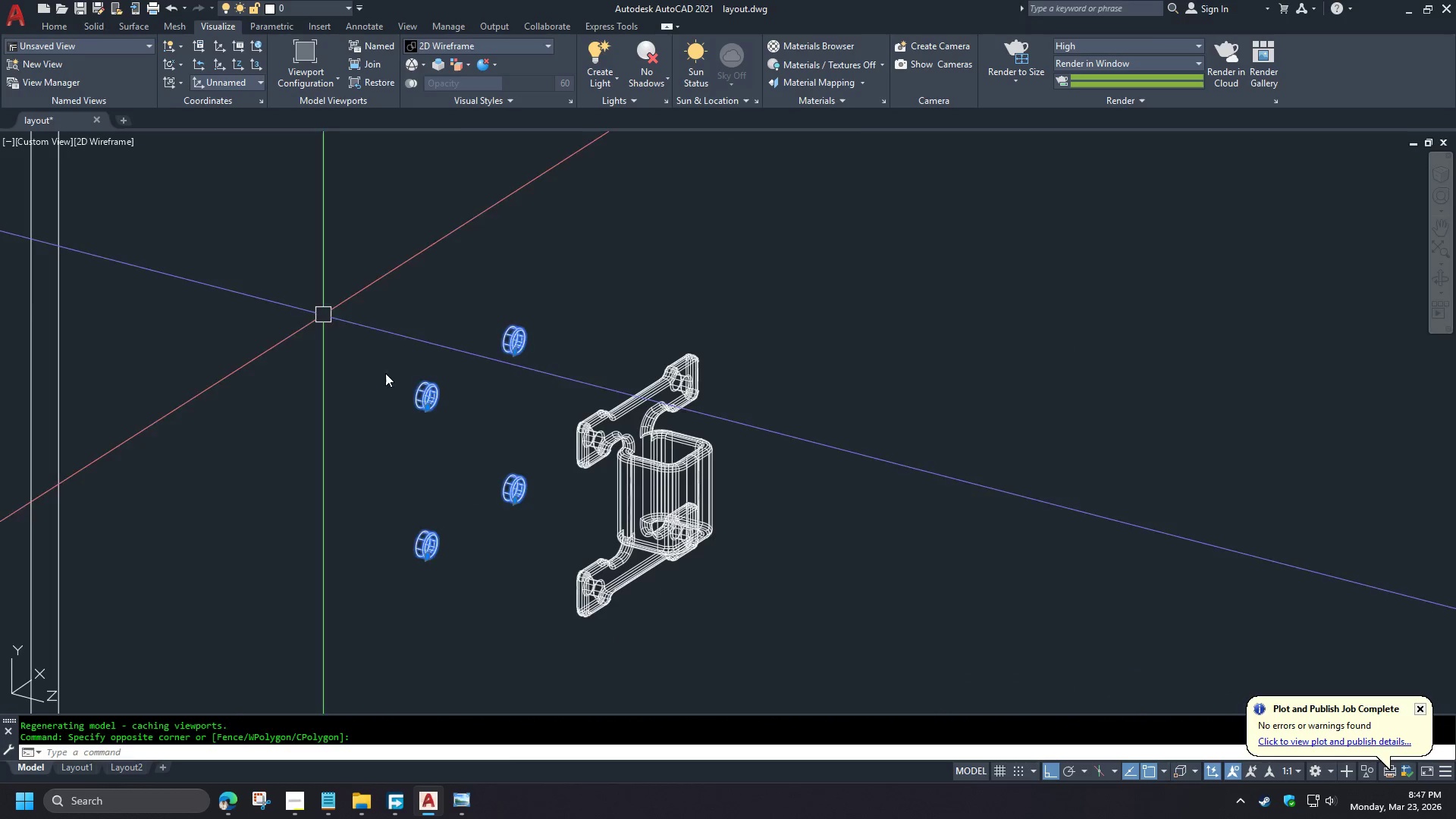 
key(Space)
 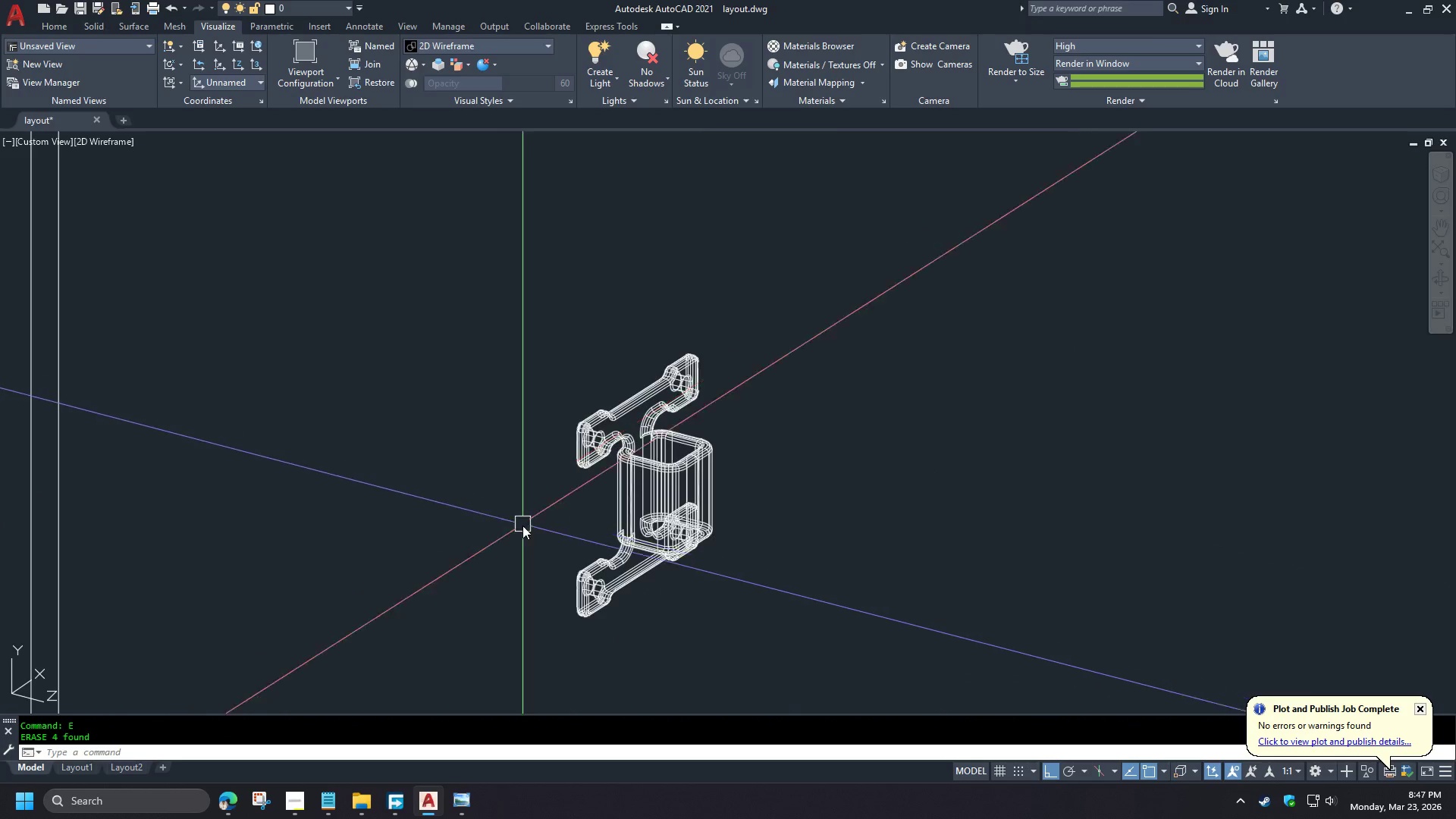 
scroll: coordinate [189, 529], scroll_direction: down, amount: 2.0
 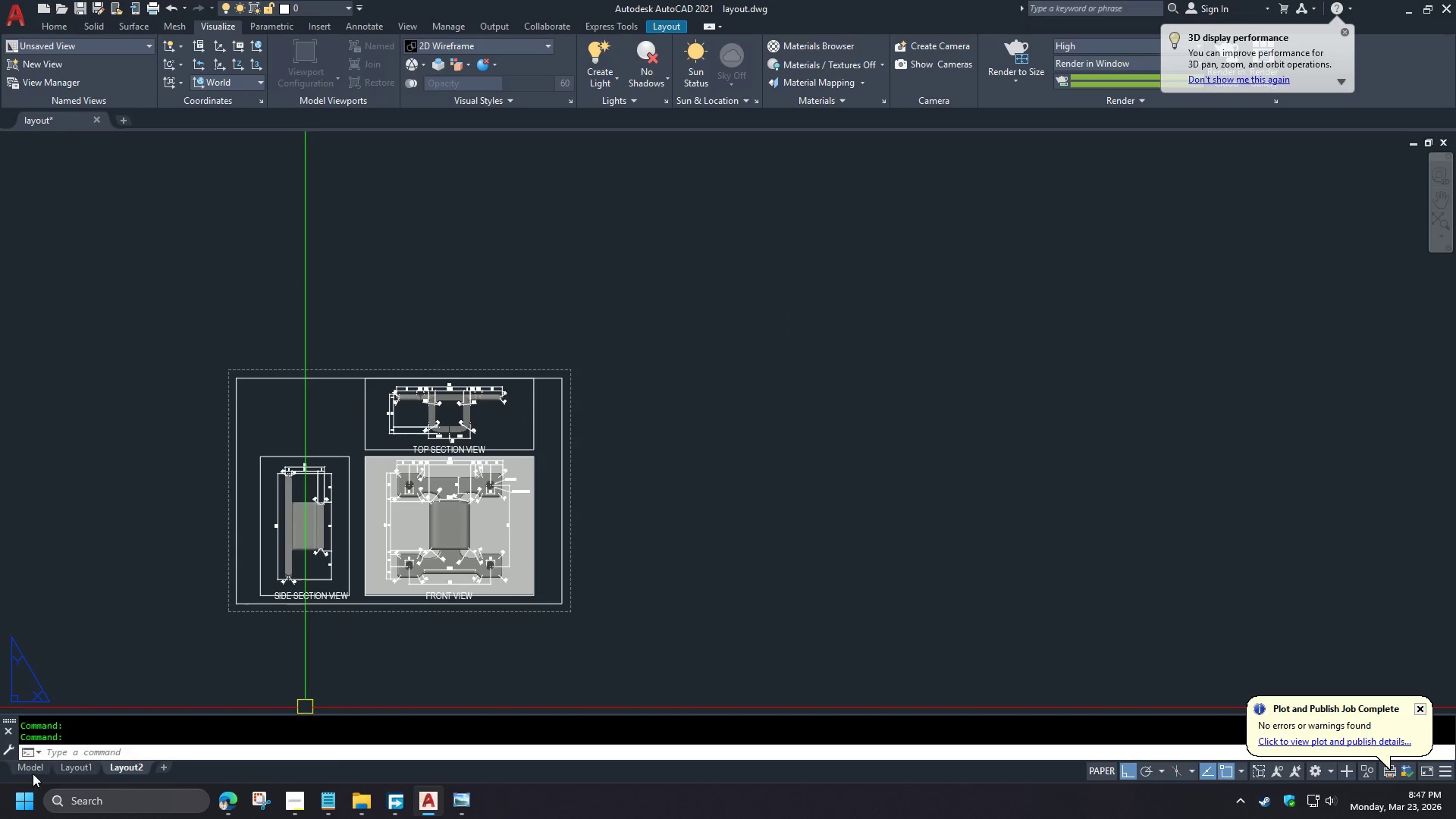 
double_click([341, 302])
 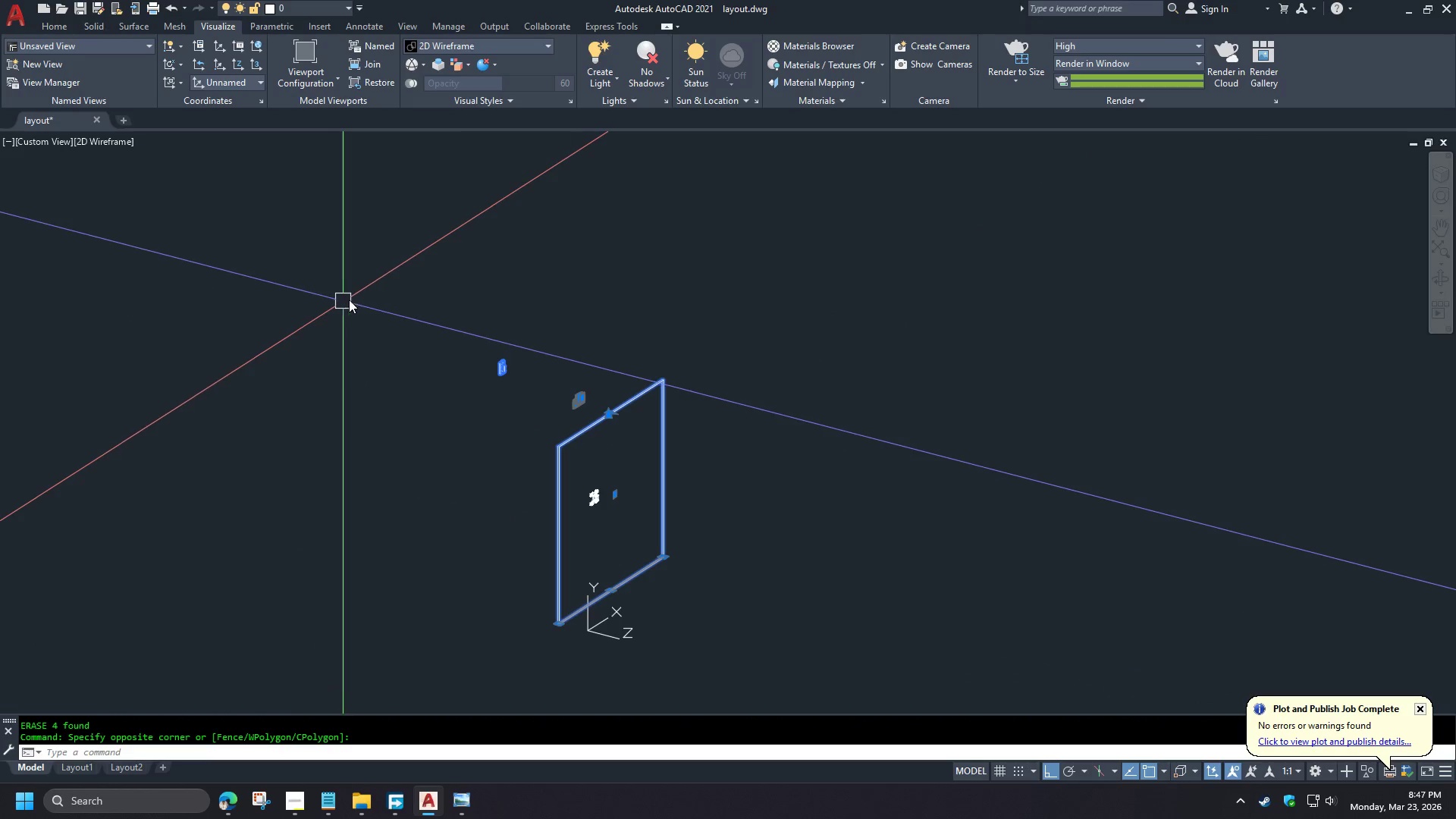 
key(E)
 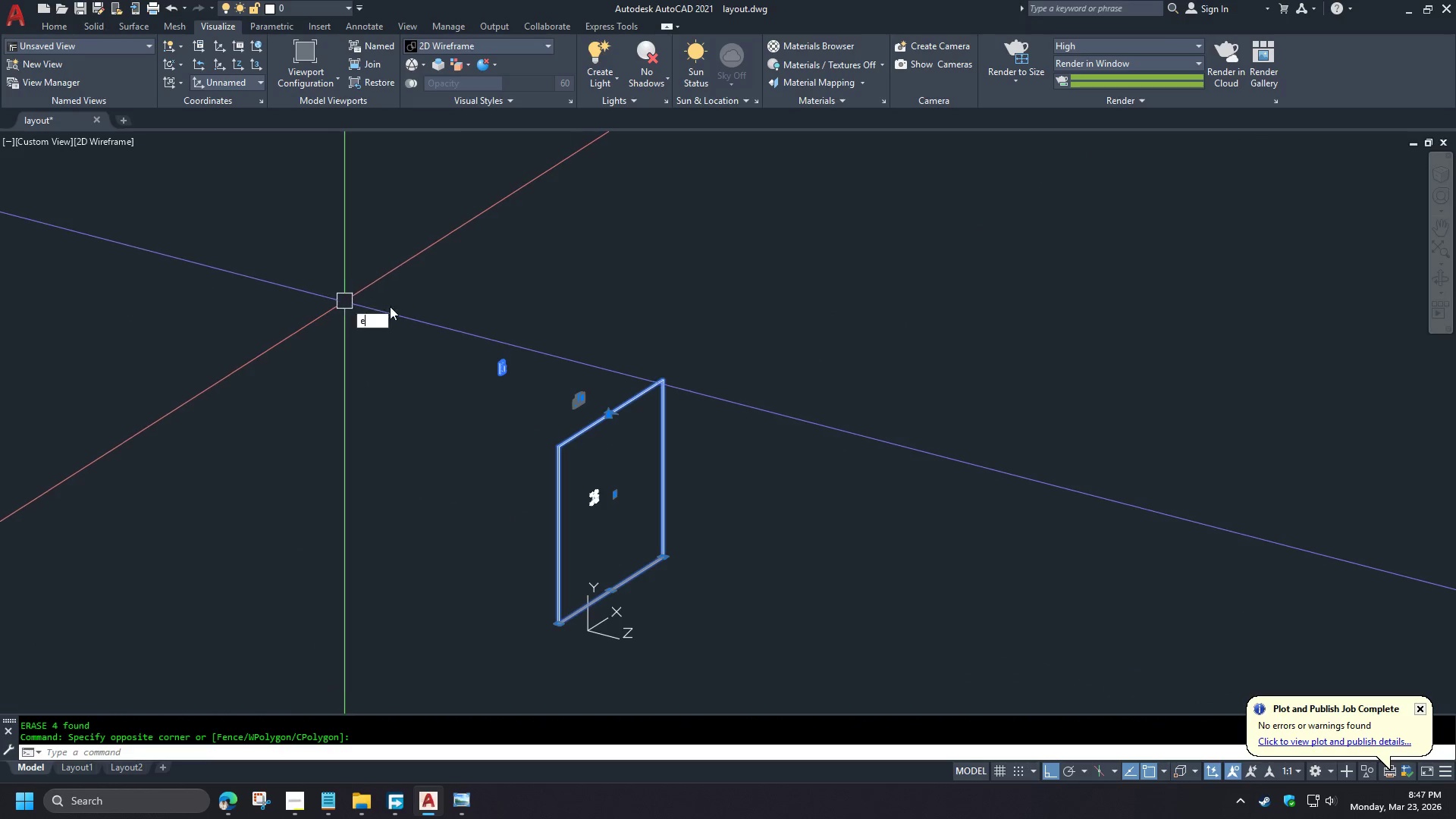 
key(Space)
 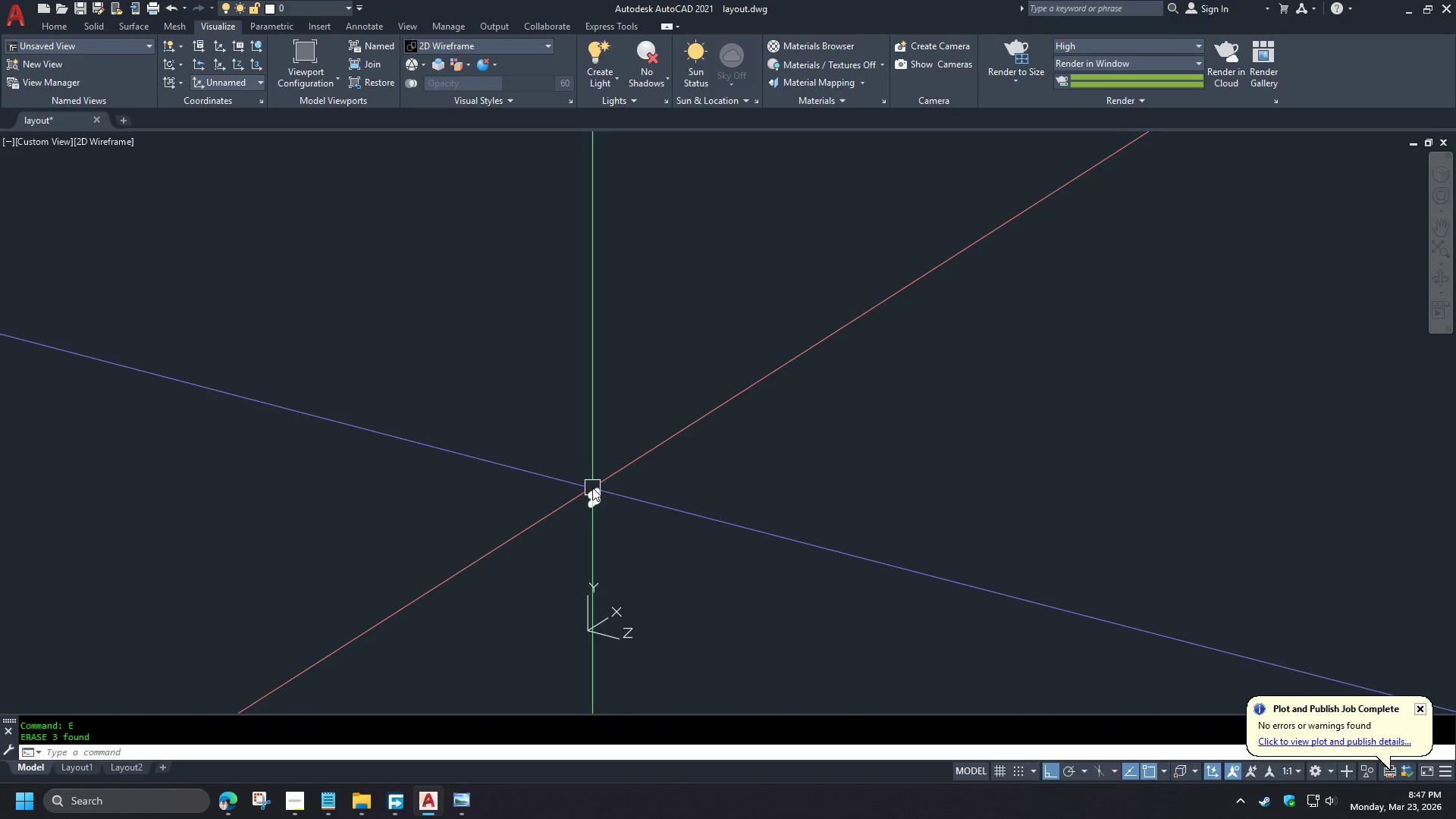 
left_click([638, 455])
 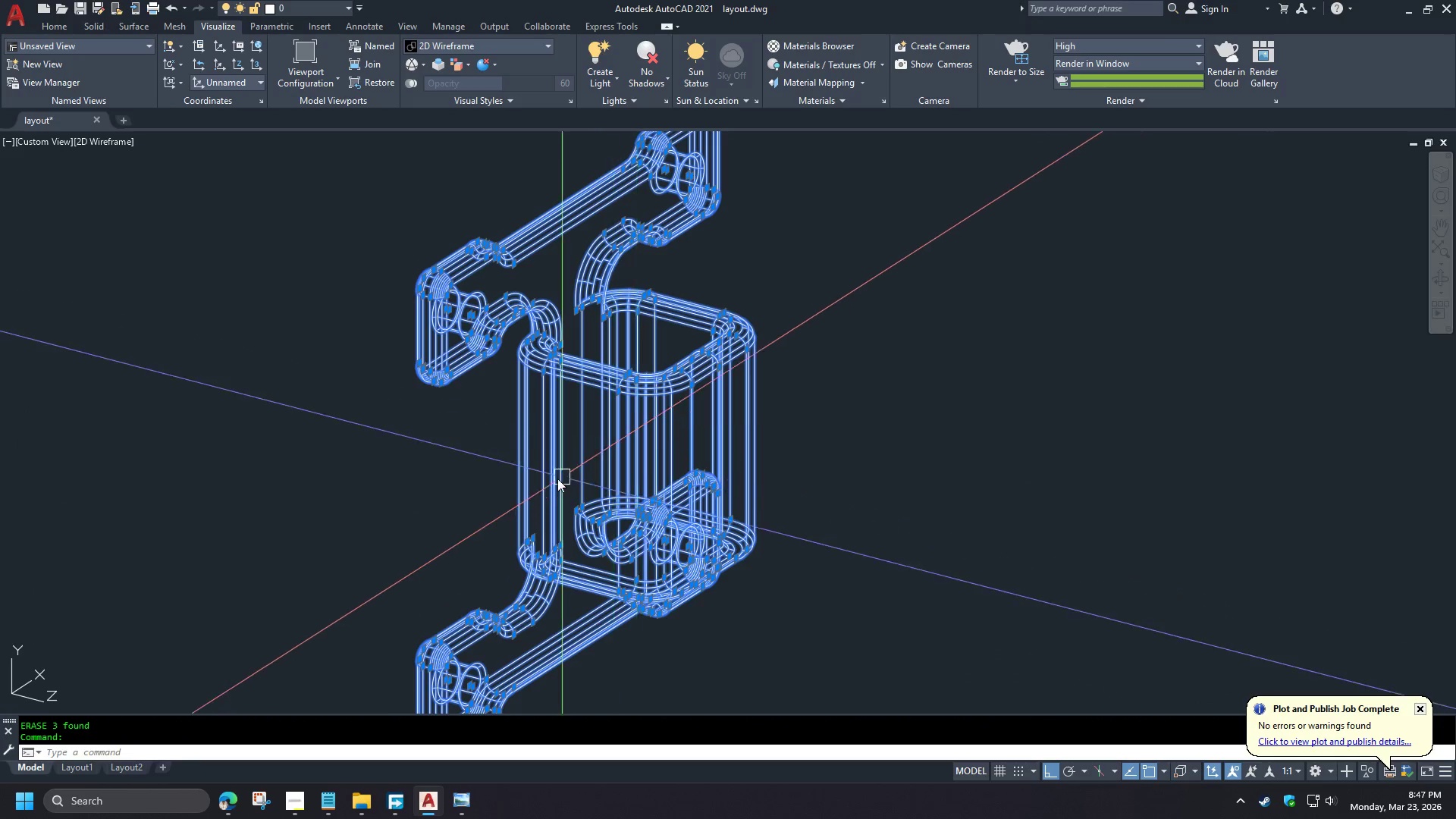 
scroll: coordinate [748, 581], scroll_direction: up, amount: 6.0
 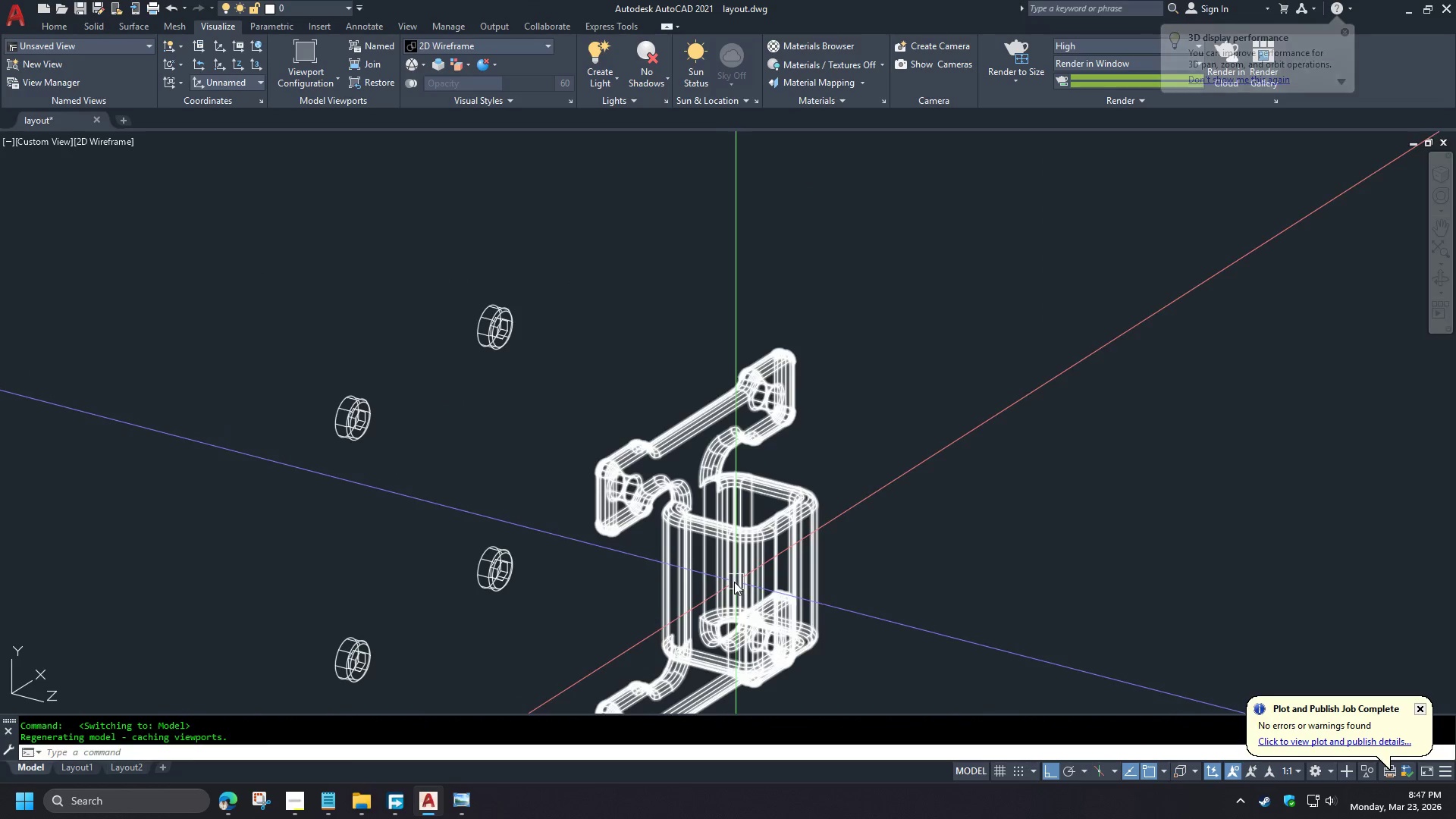 
scroll: coordinate [733, 584], scroll_direction: down, amount: 6.0
 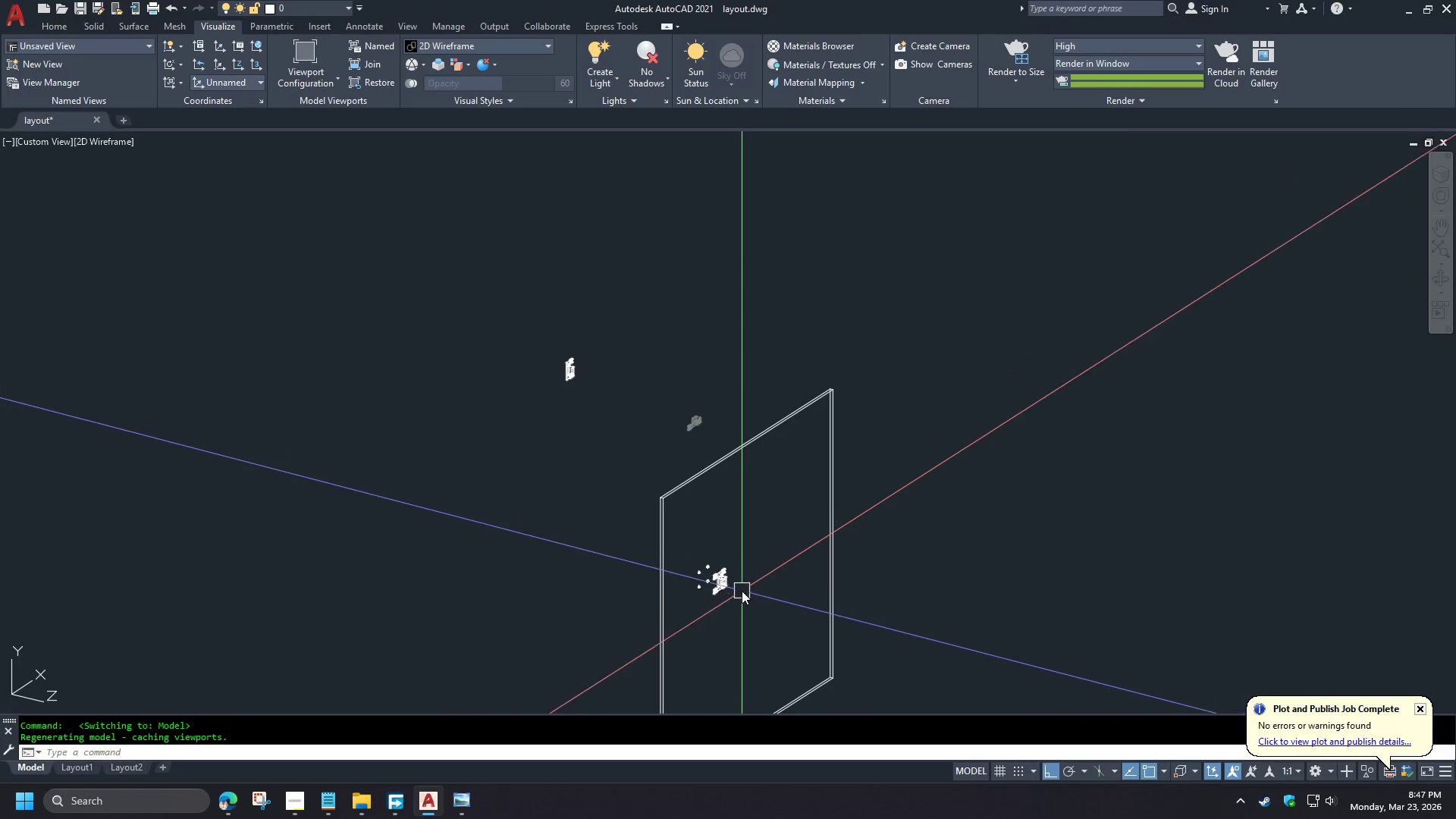 
scroll: coordinate [725, 592], scroll_direction: up, amount: 5.0
 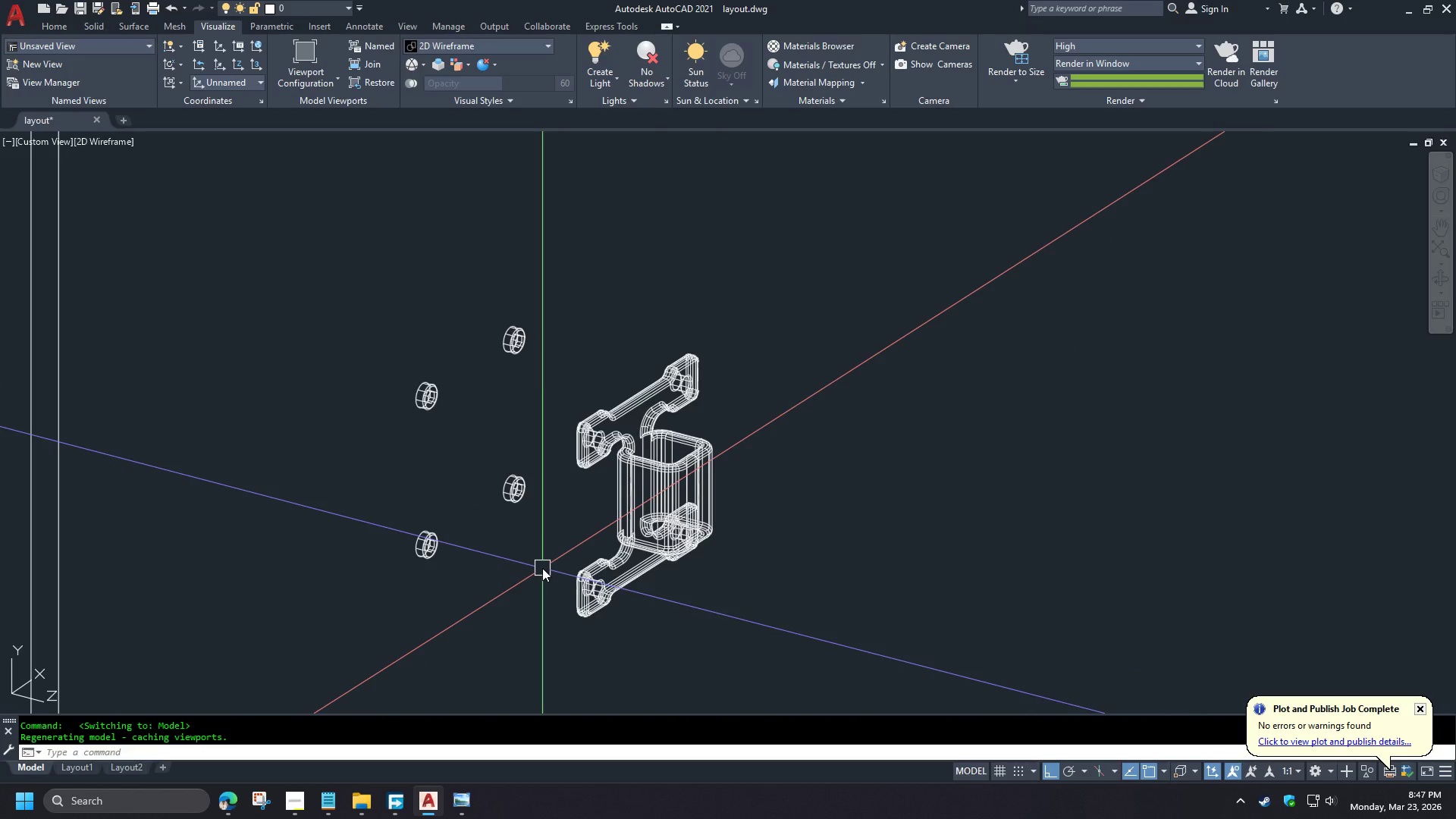 
type(3d)
 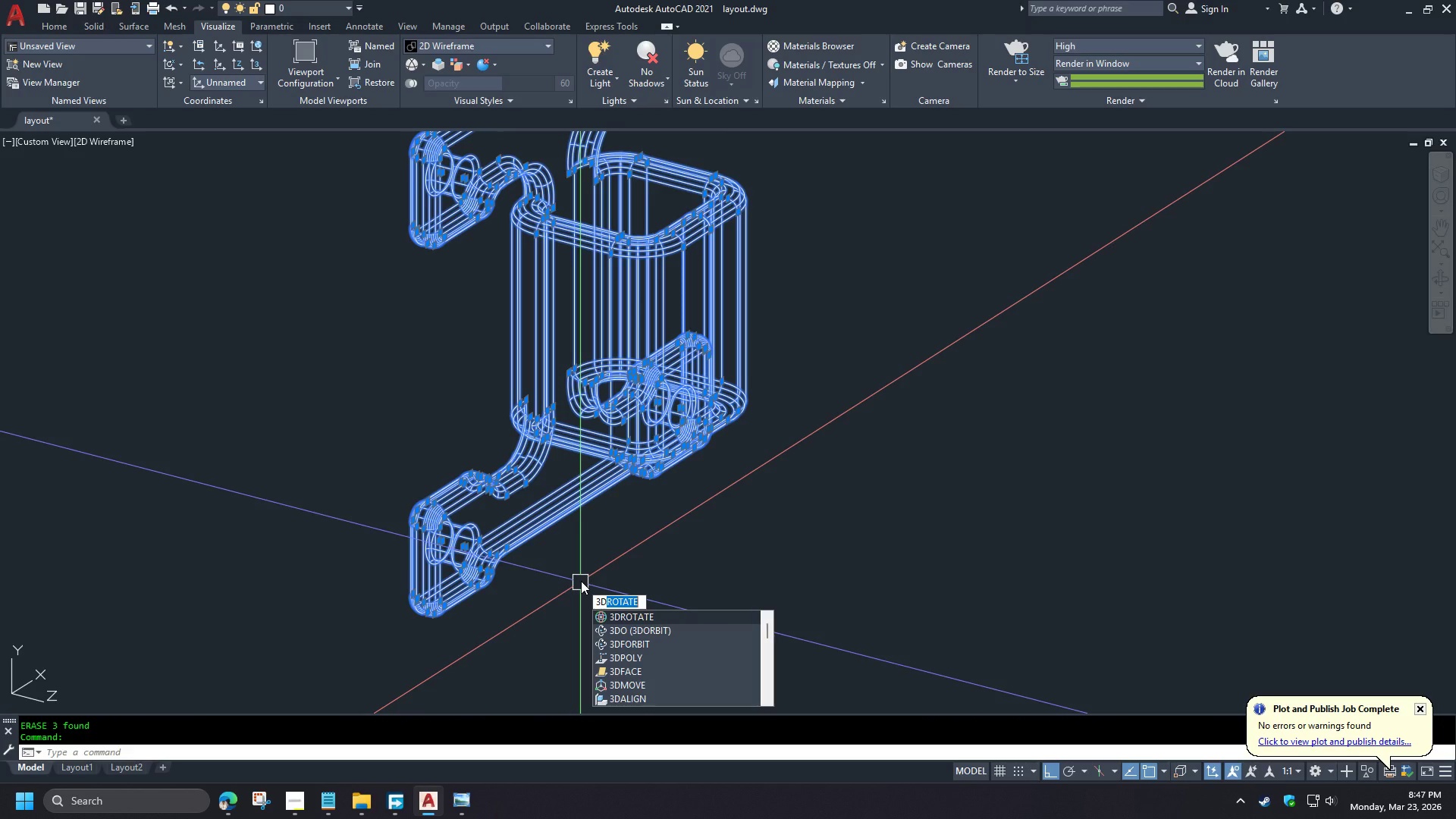 
key(Escape)
 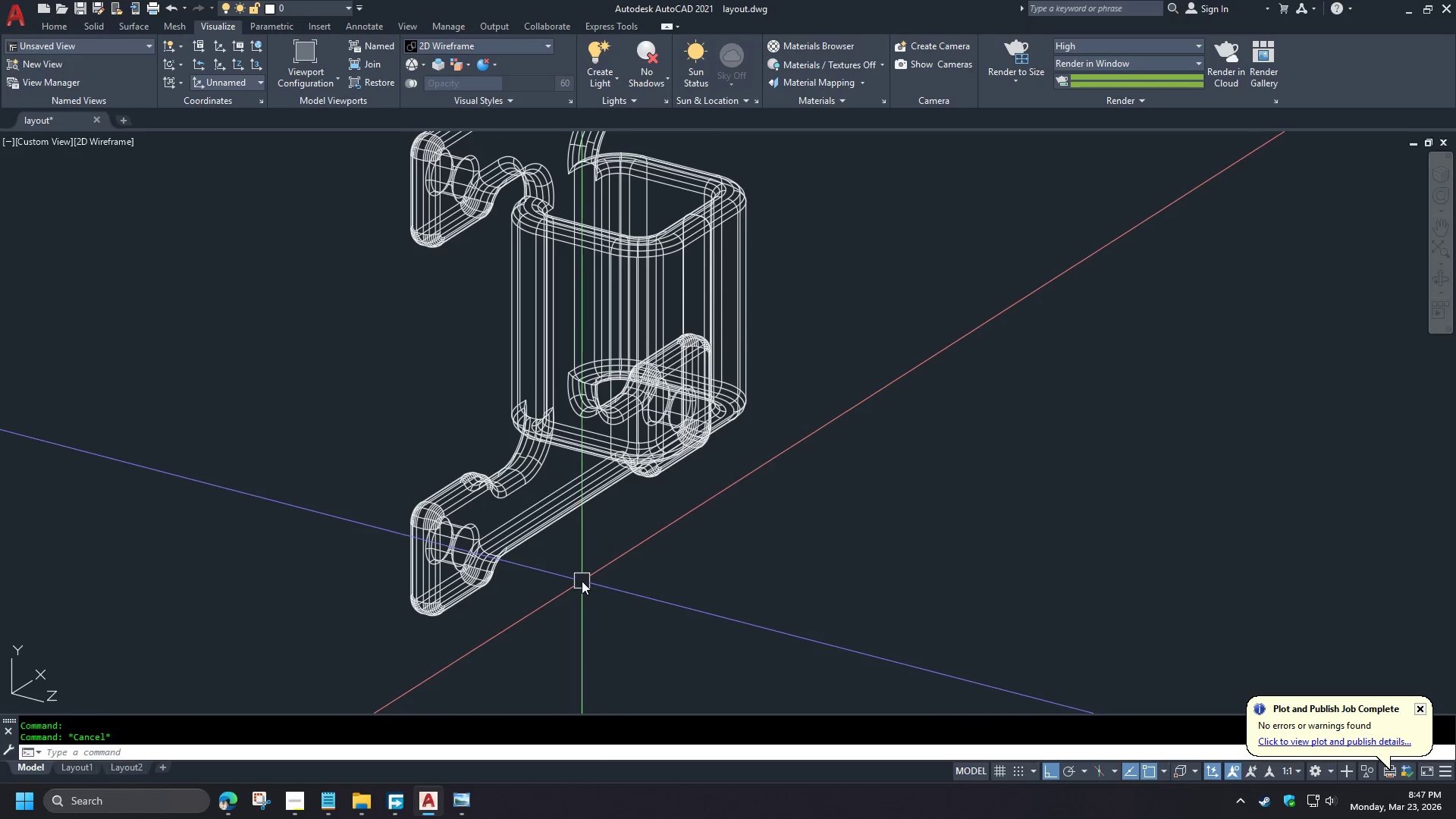 
key(Escape)
 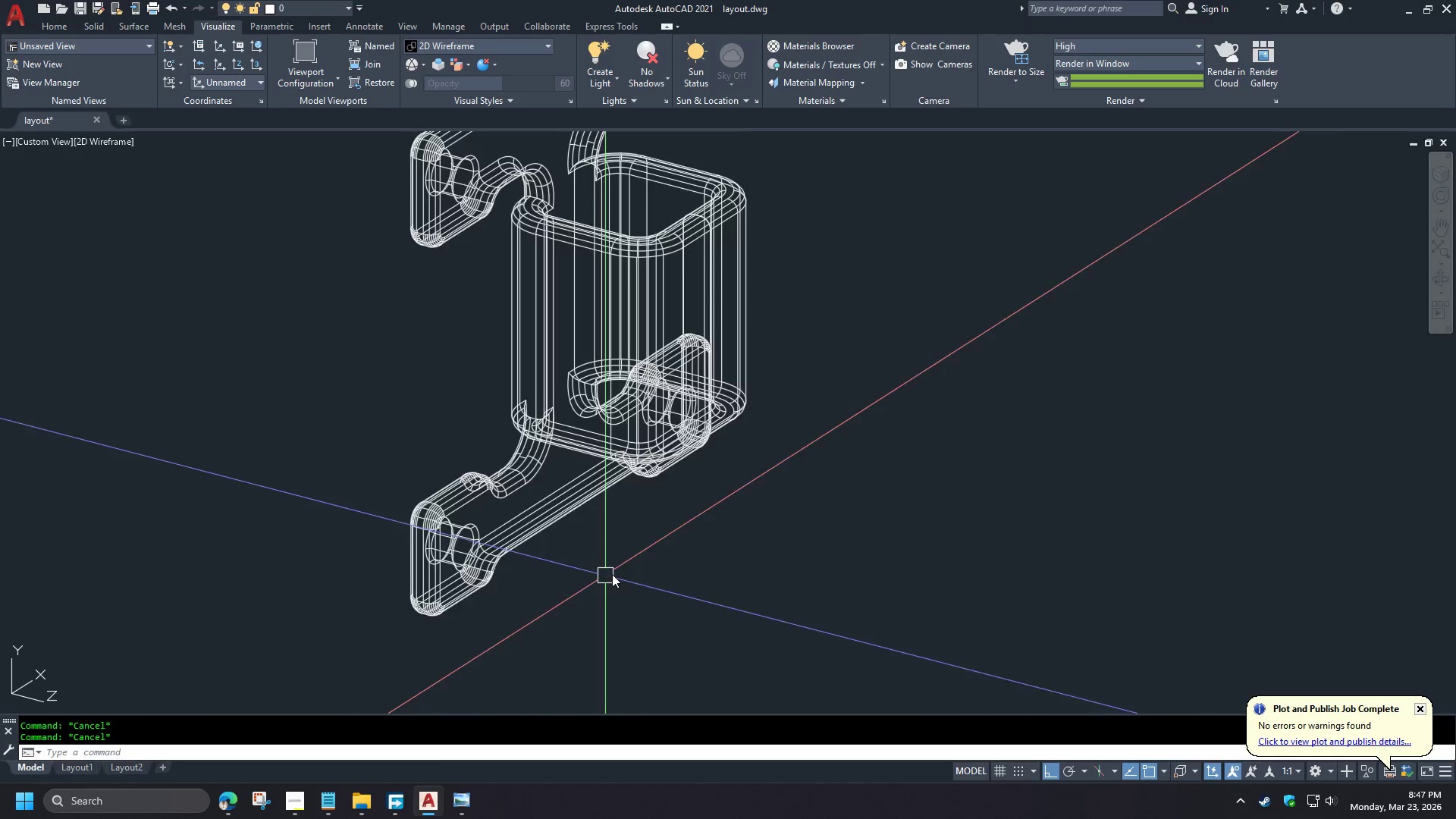 
scroll: coordinate [620, 475], scroll_direction: down, amount: 6.0
 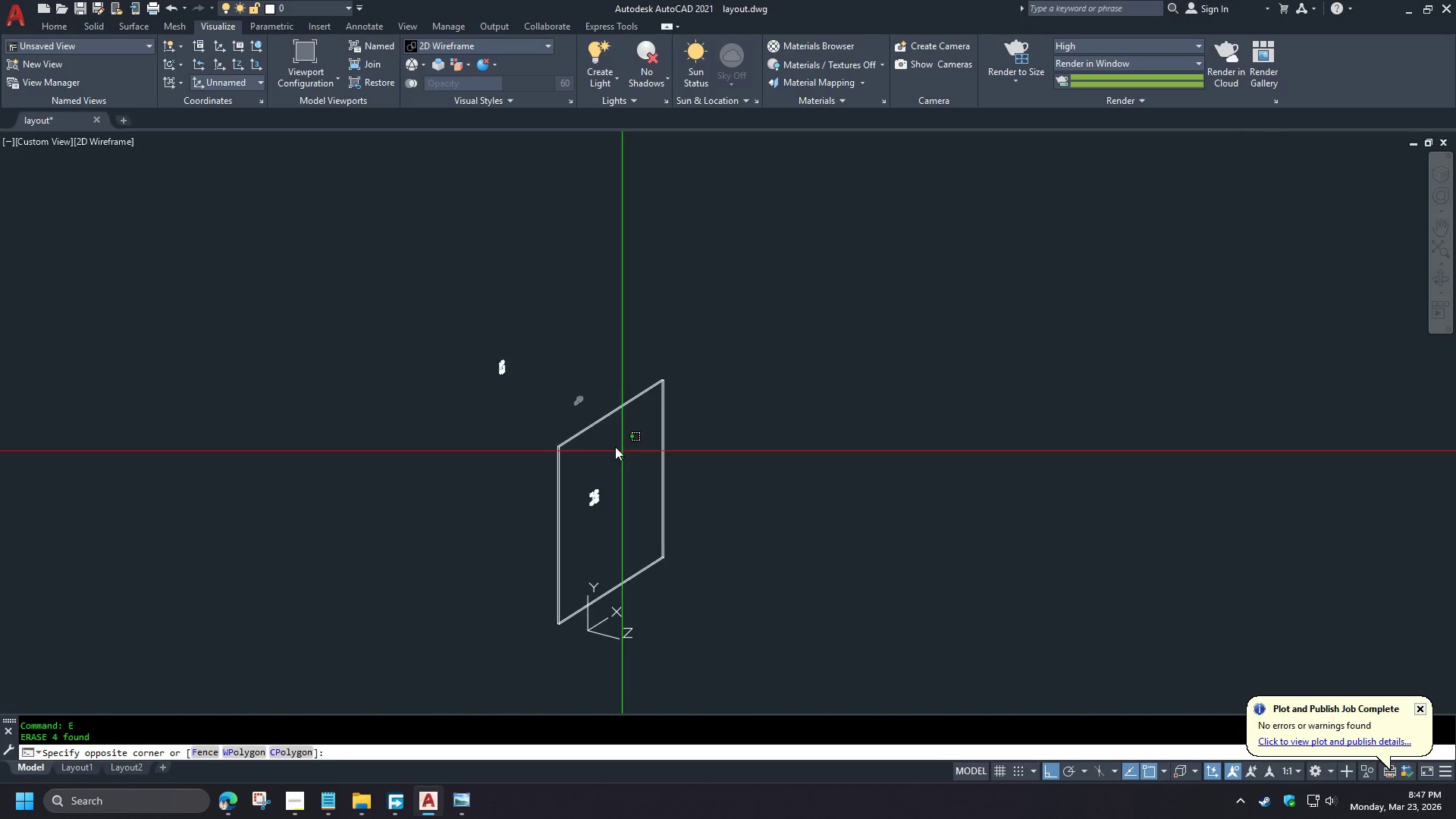 
key(Z)
 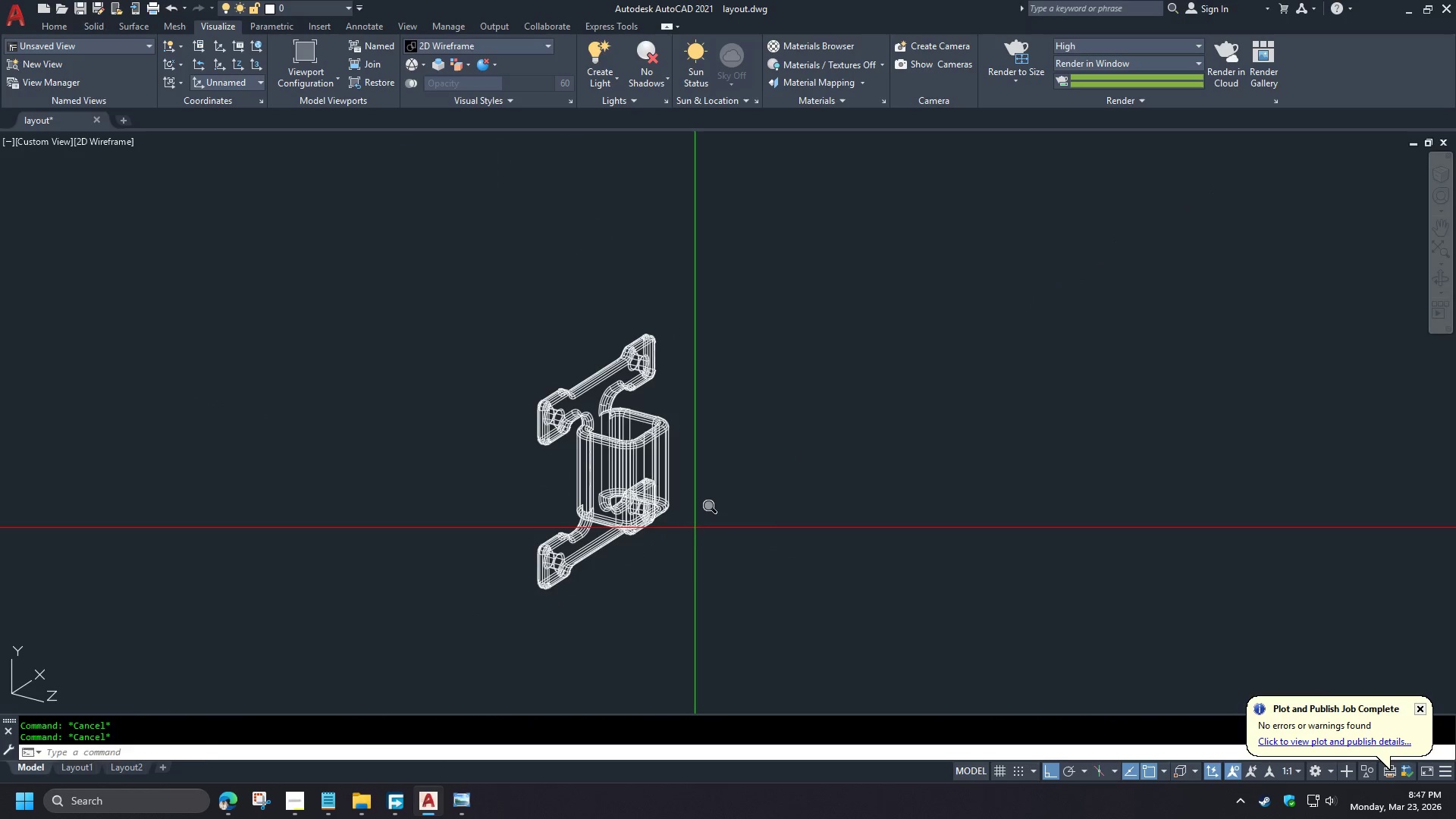 
key(Space)
 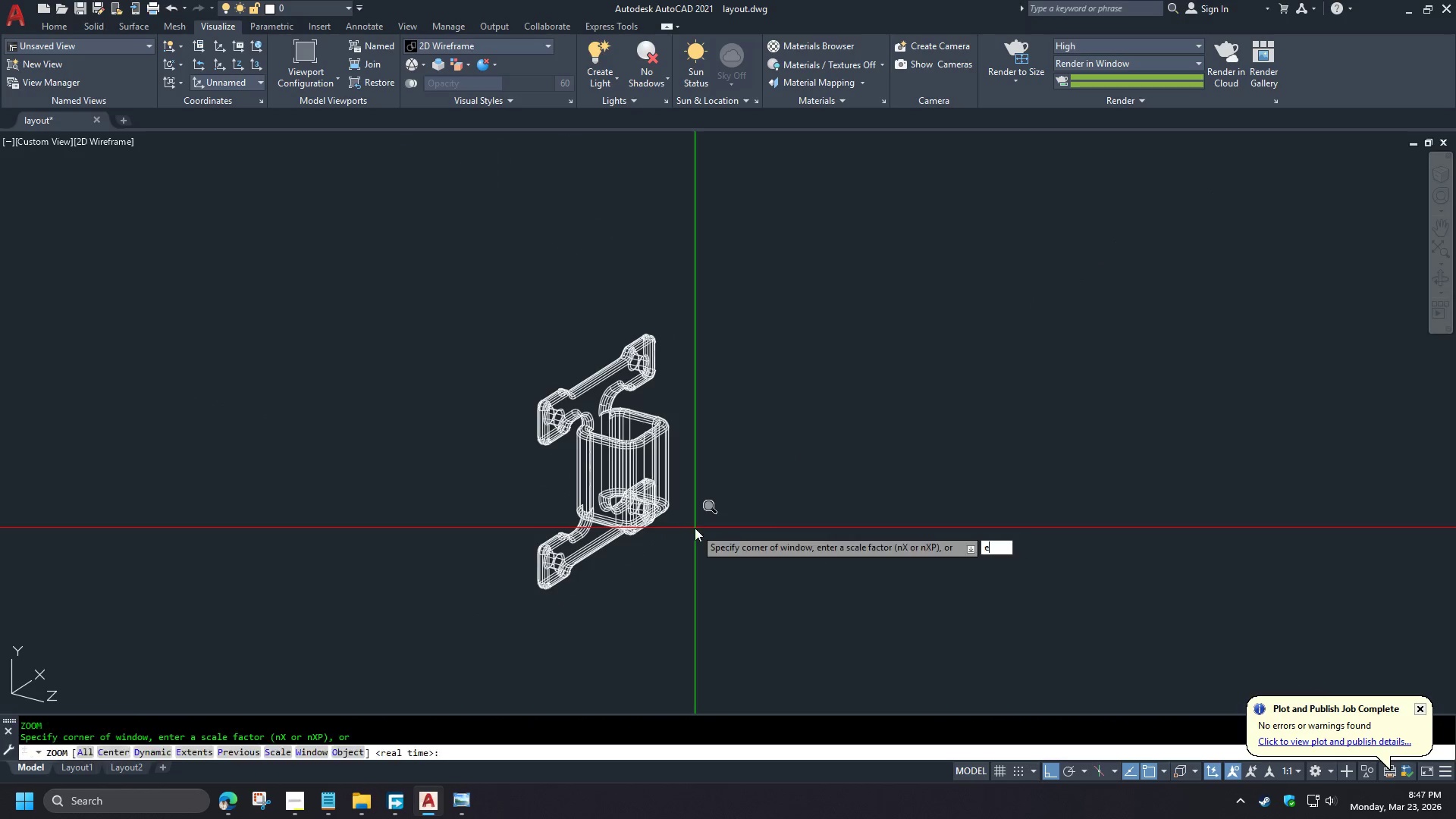 
key(E)
 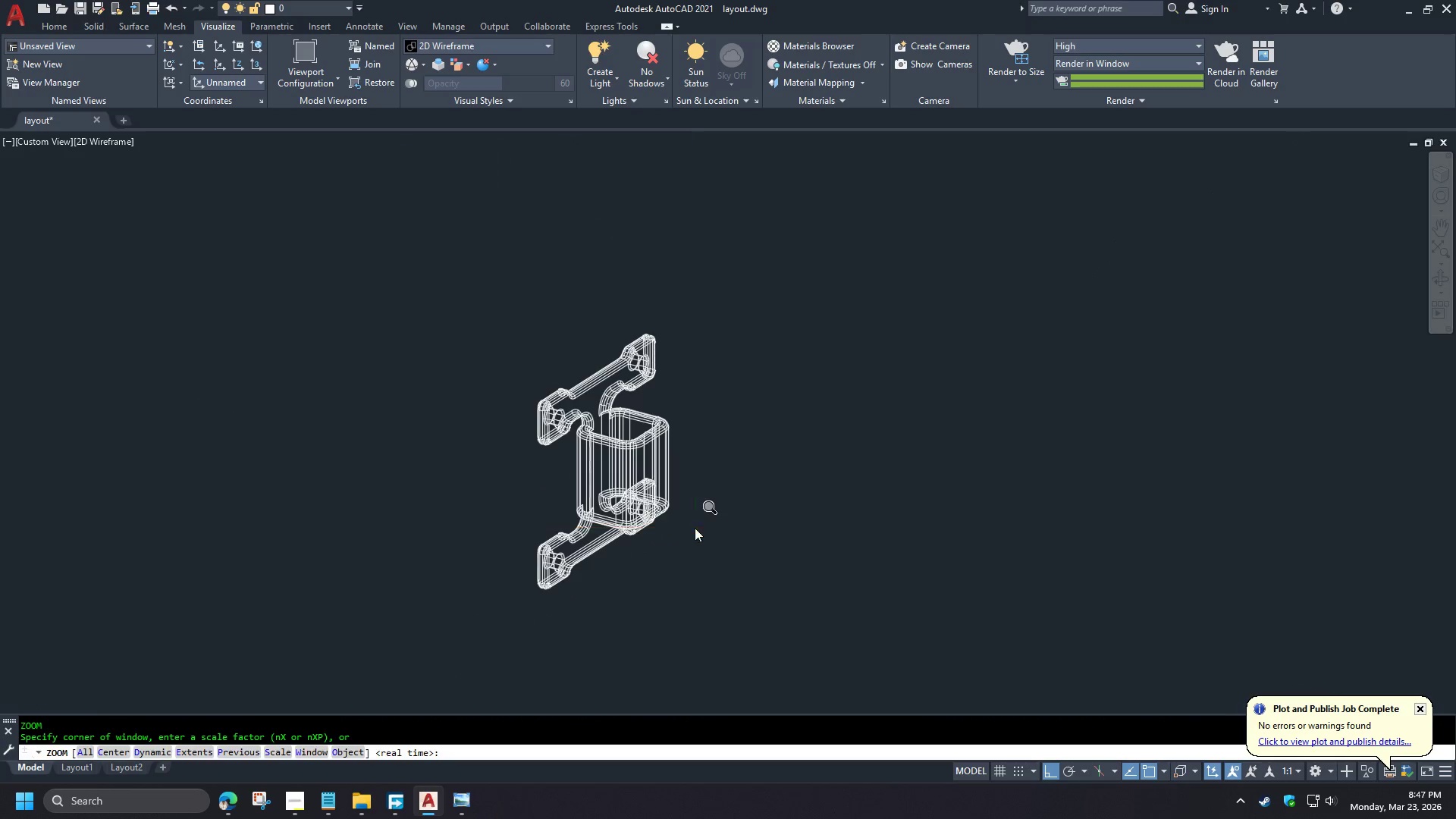 
key(Space)
 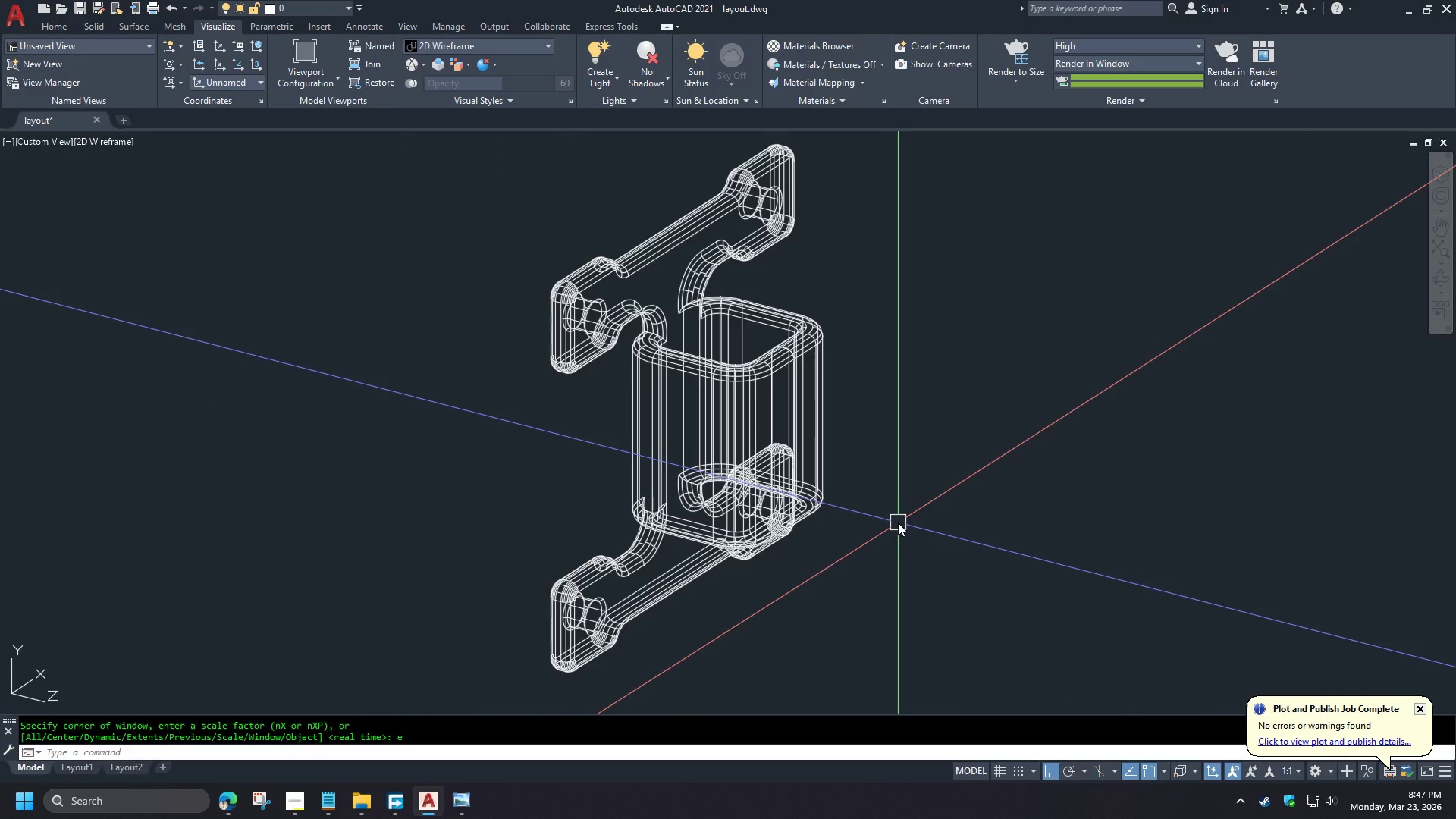 
scroll: coordinate [568, 444], scroll_direction: up, amount: 8.0
 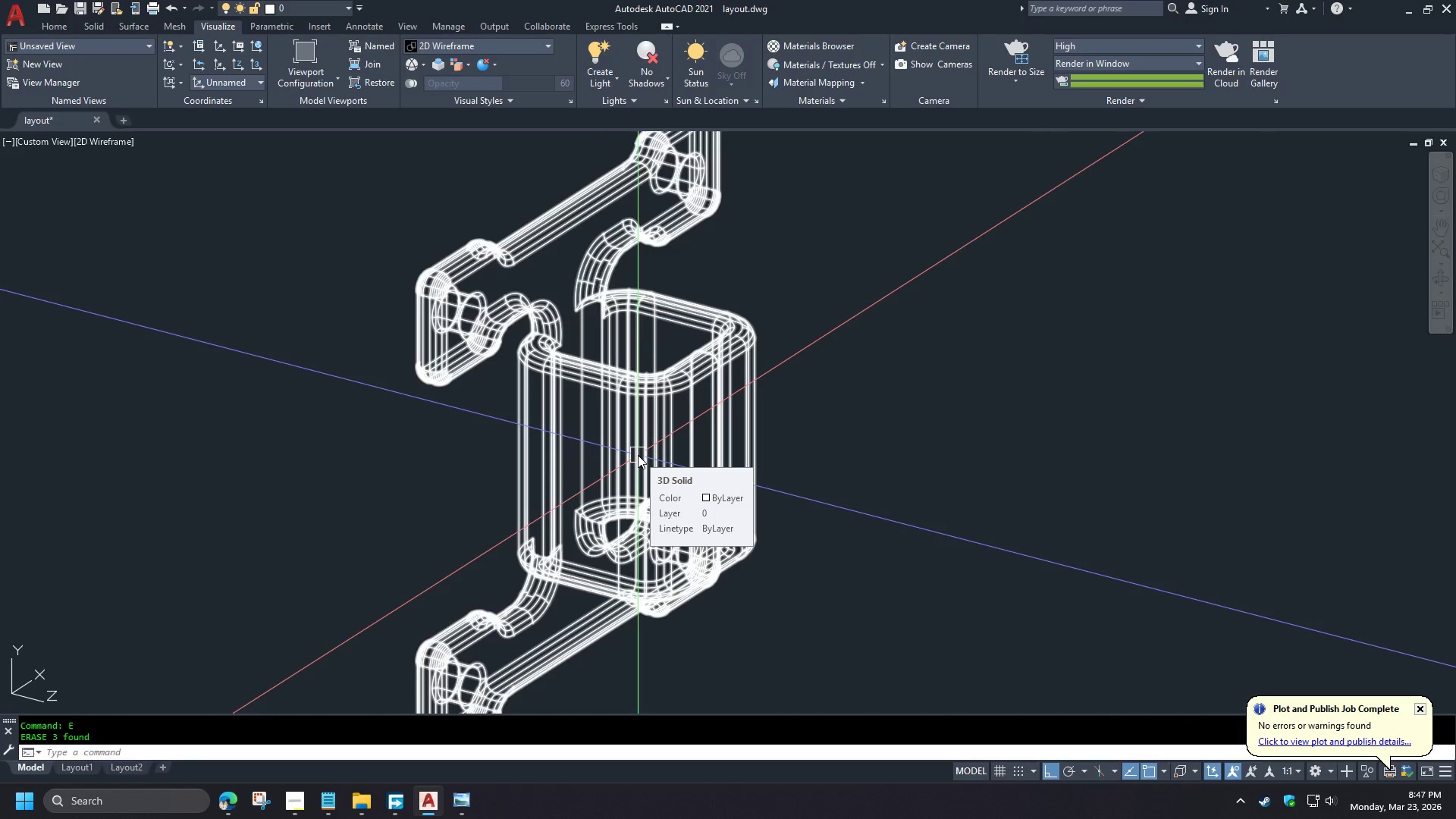 
type(purge)
 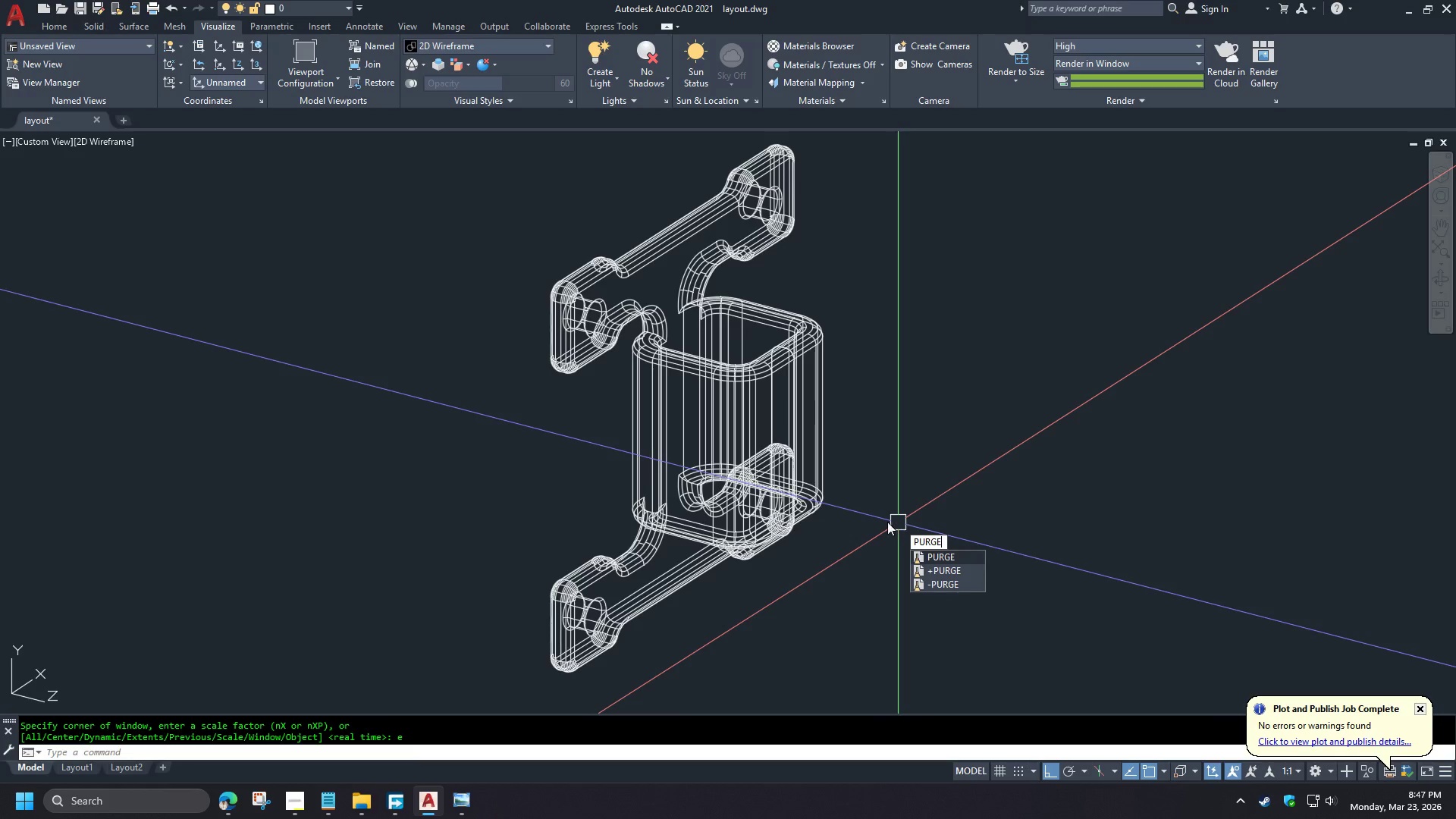 
scroll: coordinate [568, 576], scroll_direction: none, amount: 0.0
 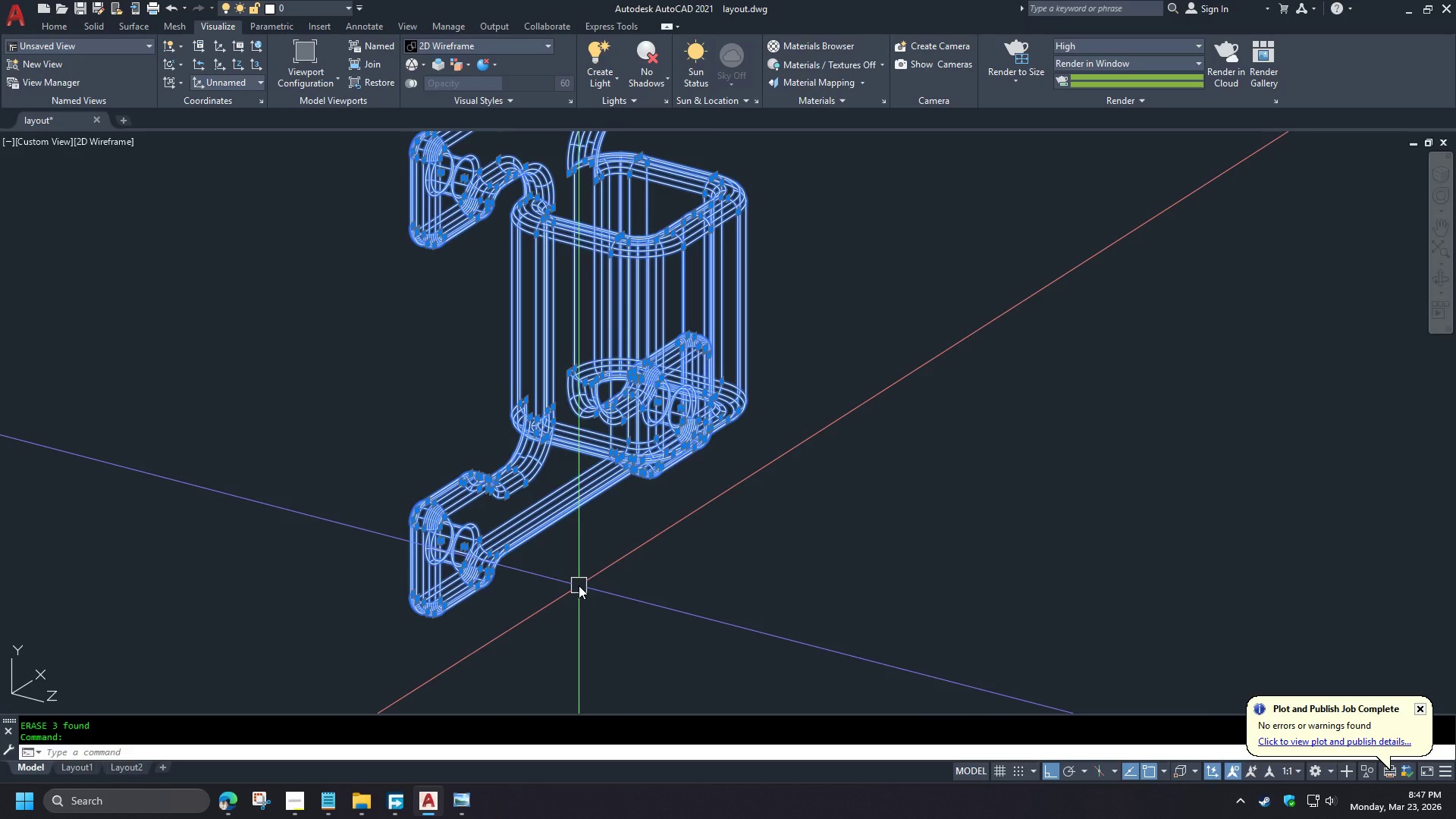 
key(Escape)
 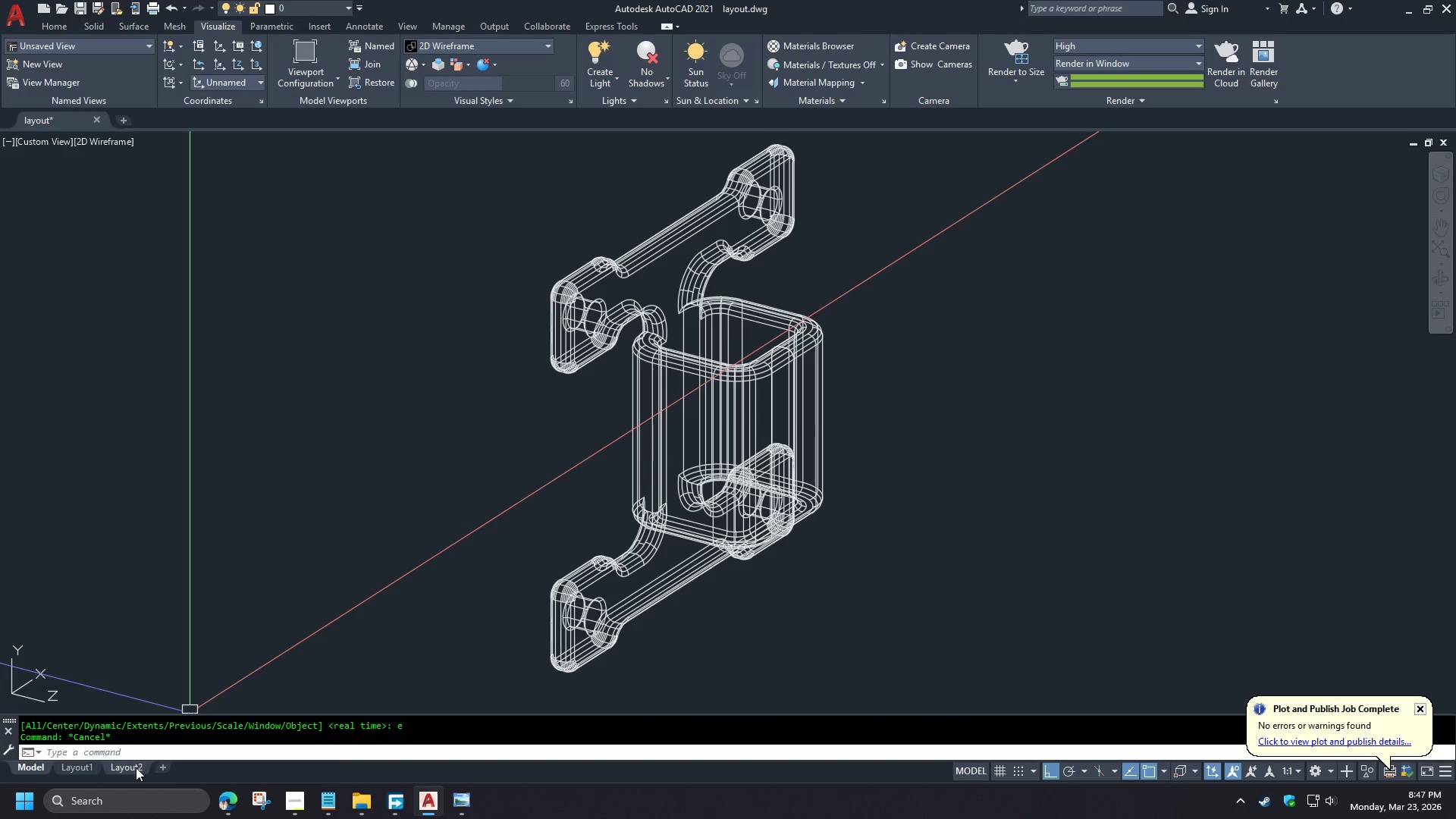 
right_click([130, 767])
 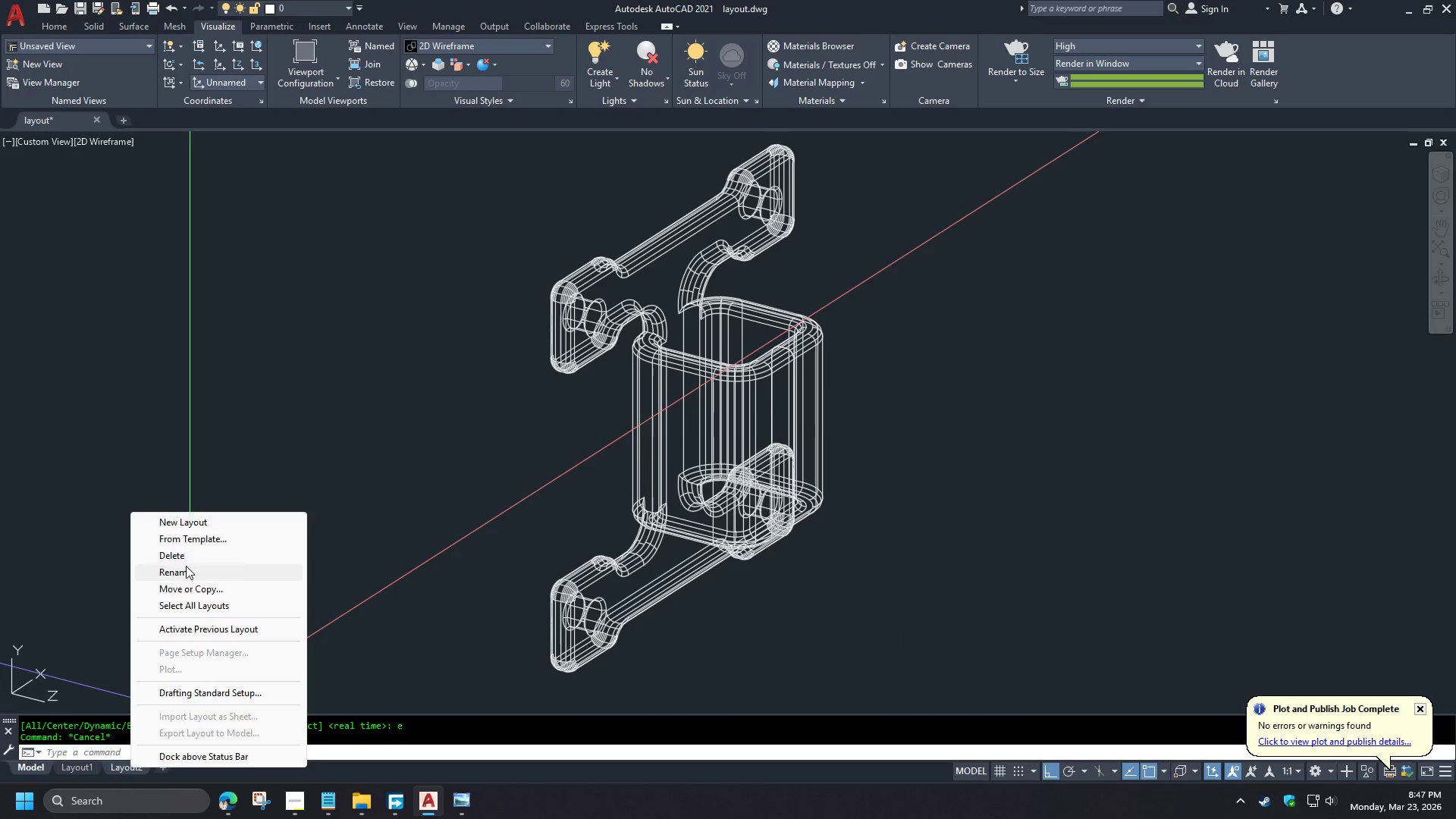 
left_click([185, 561])
 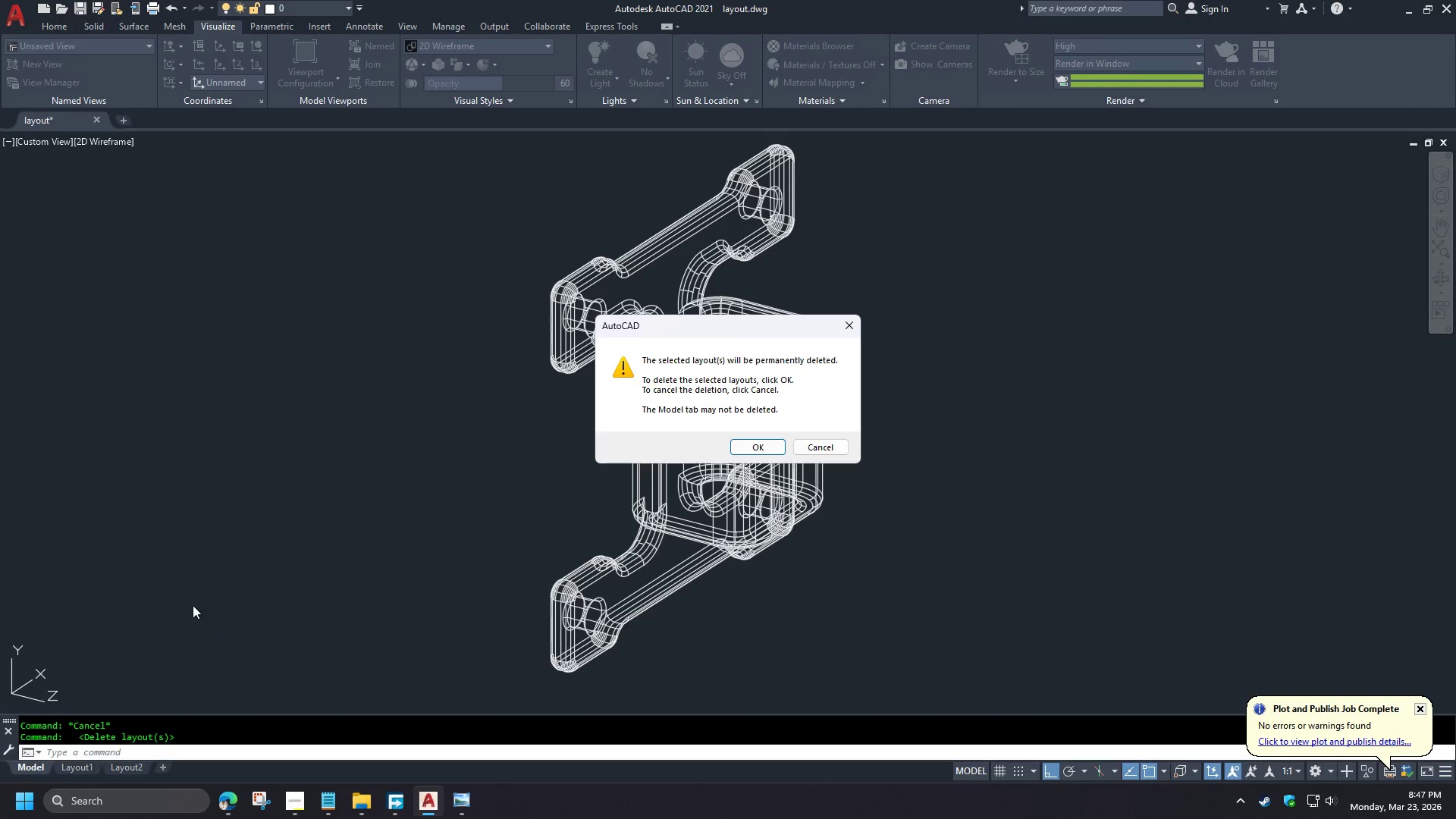 
key(Space)
 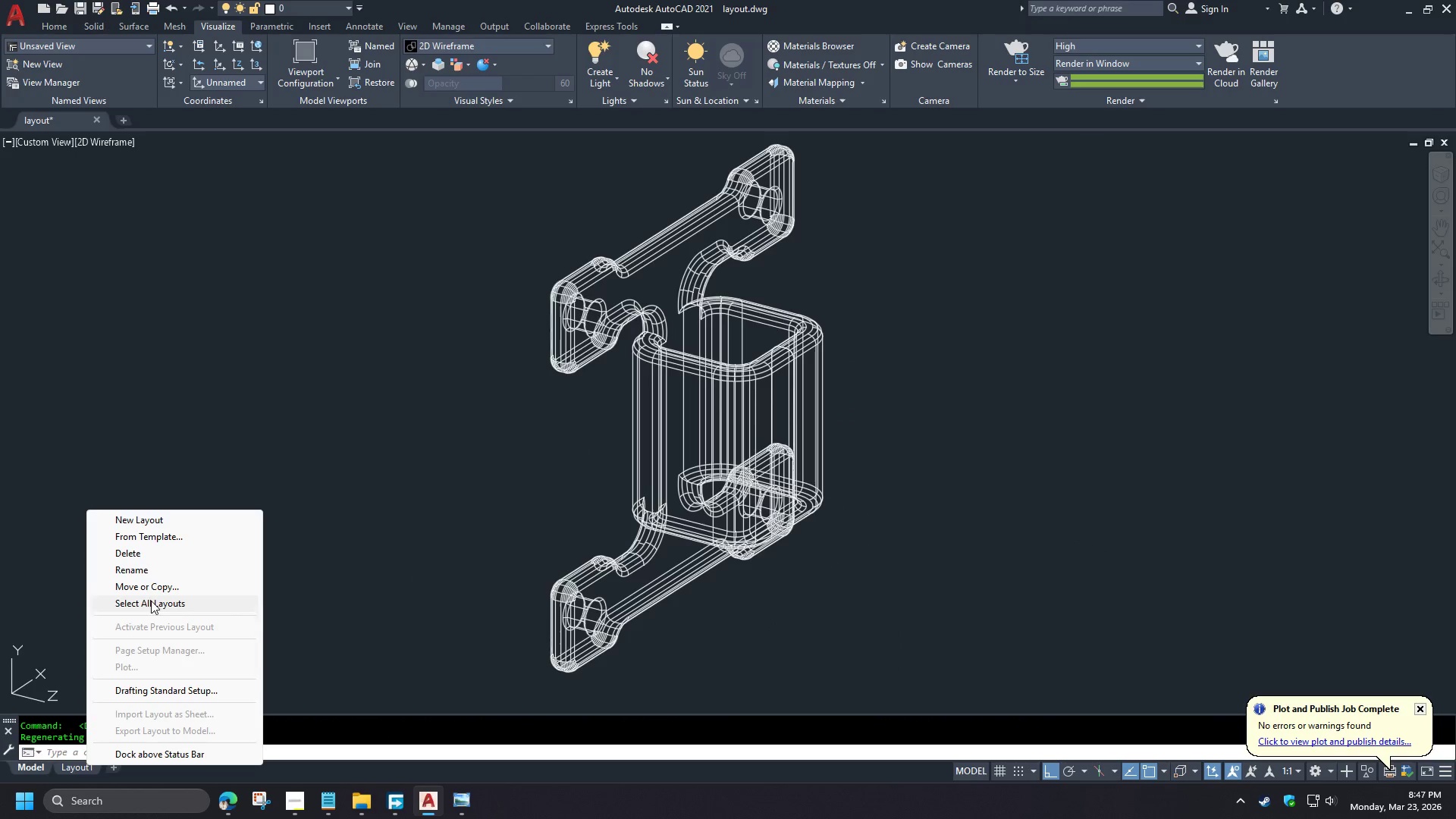 
left_click([134, 555])
 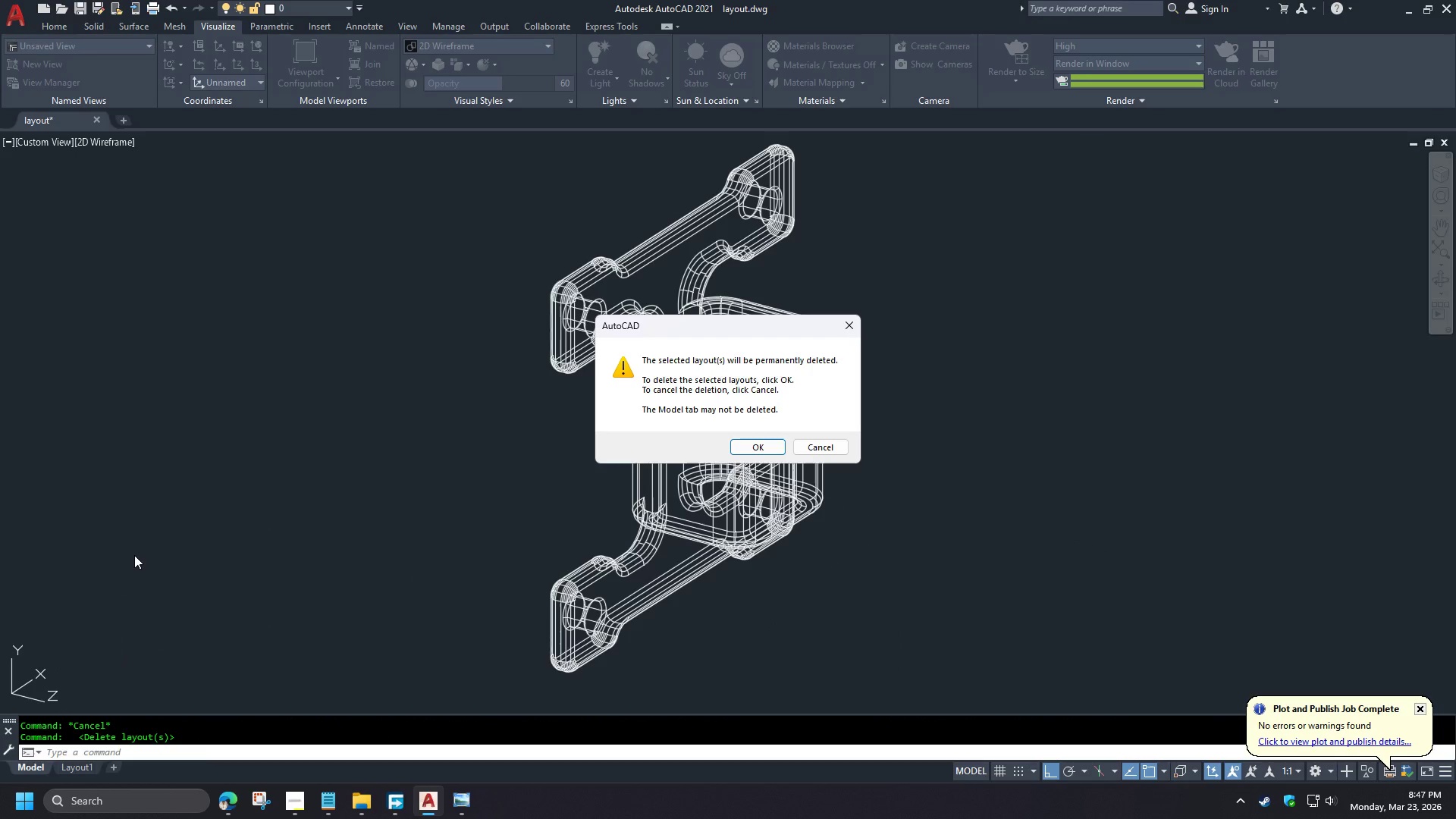 
scroll: coordinate [623, 572], scroll_direction: down, amount: 2.0
 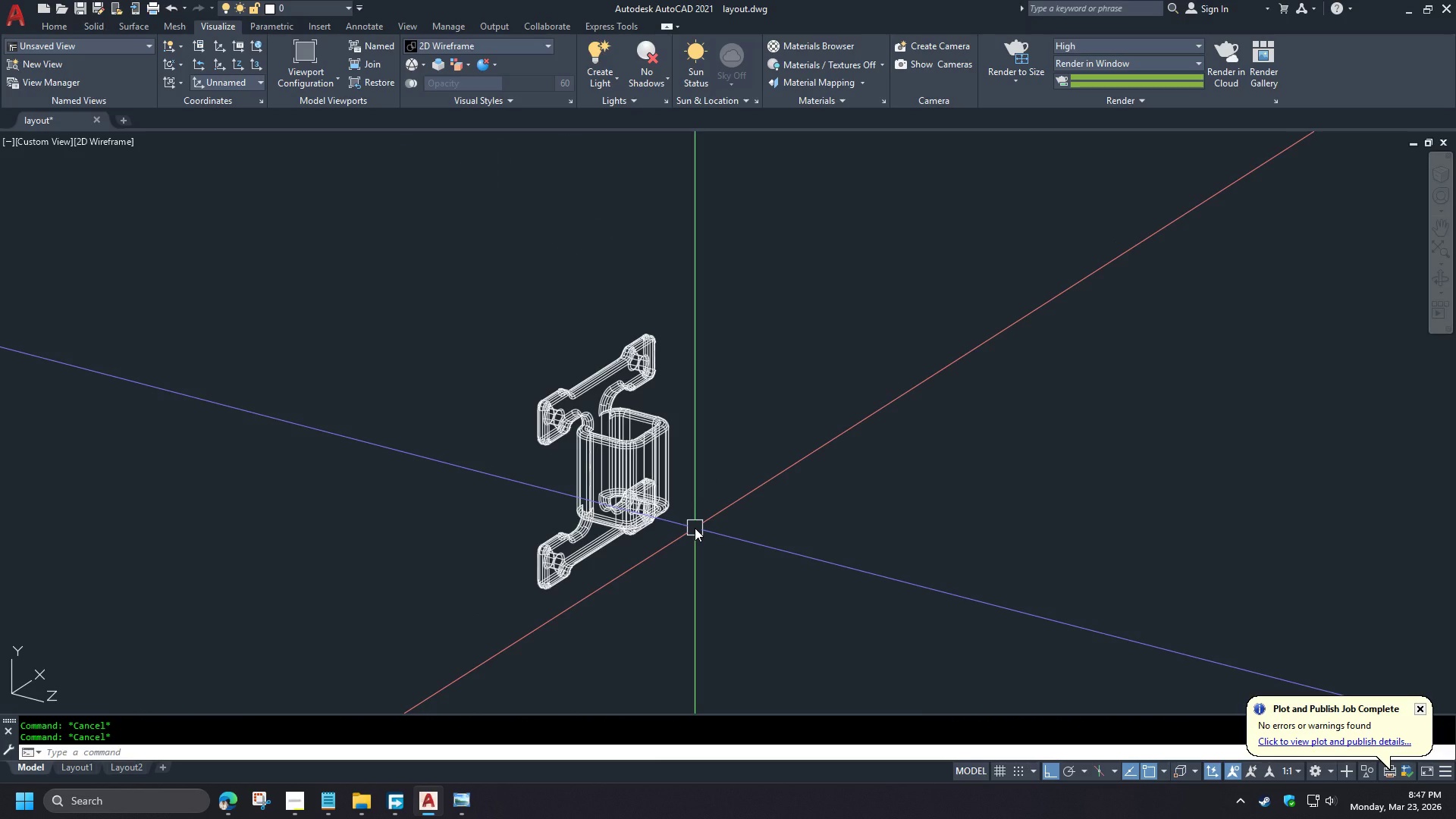 
key(Space)
 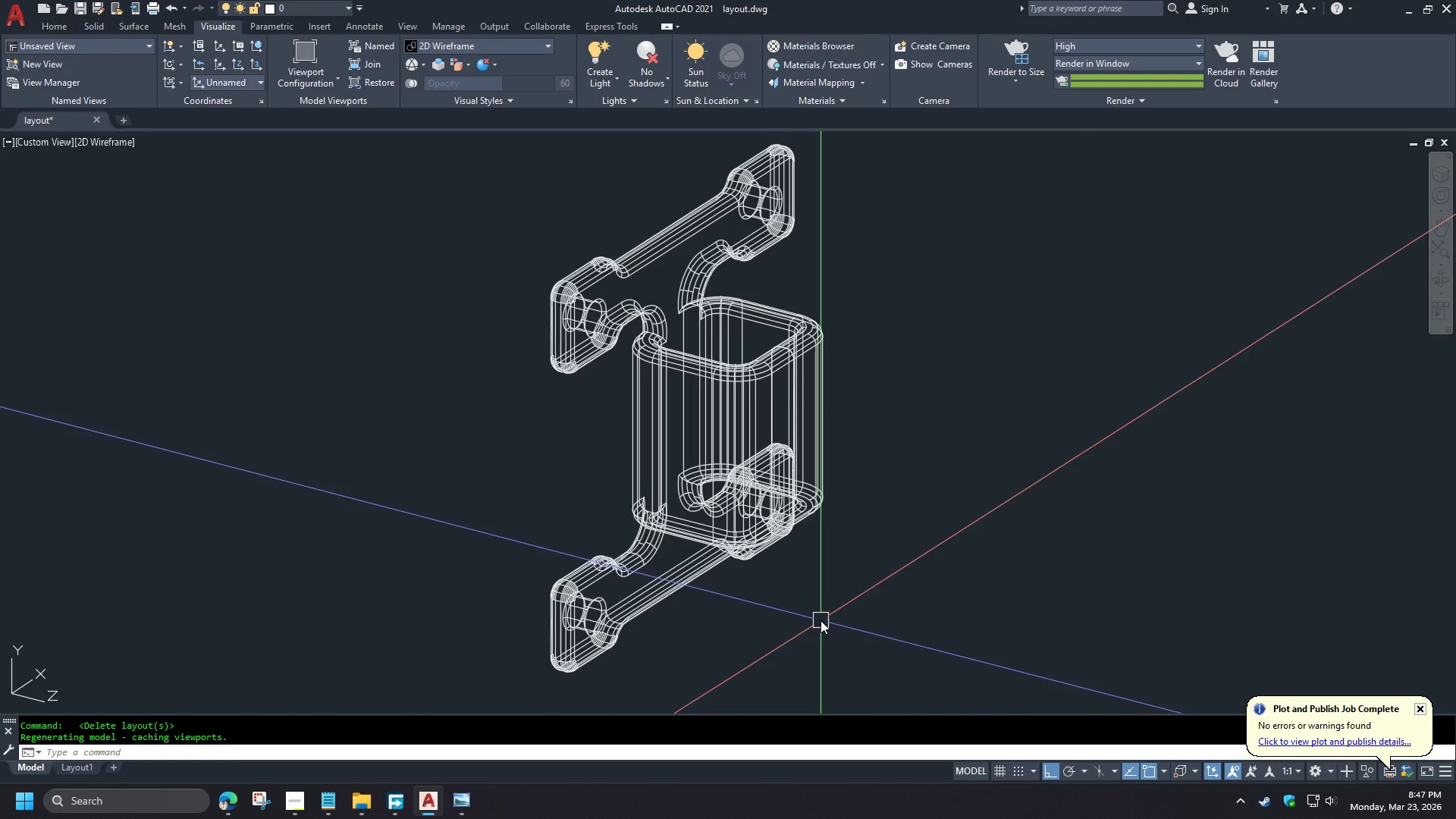 
key(Z)
 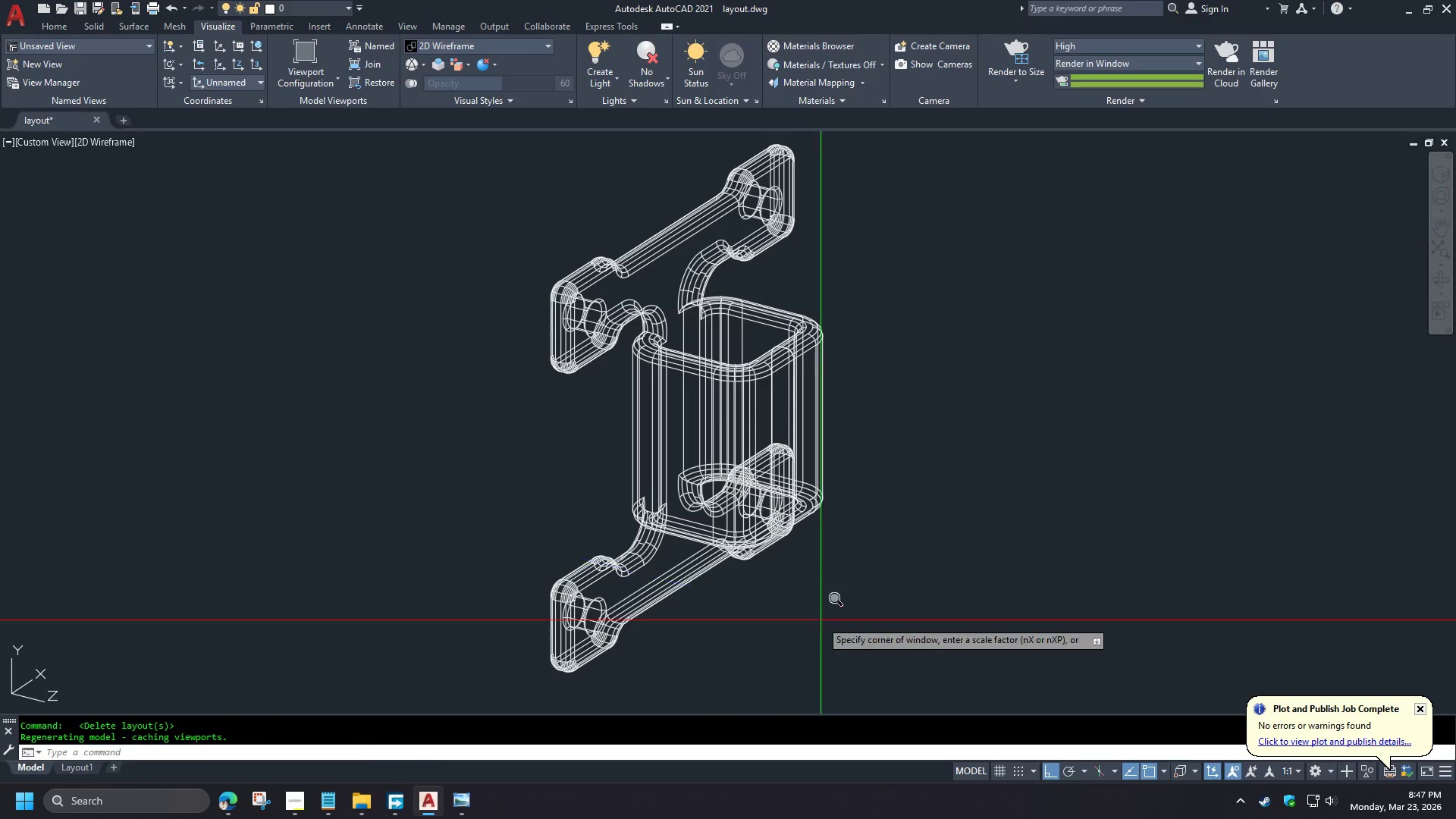 
key(Space)
 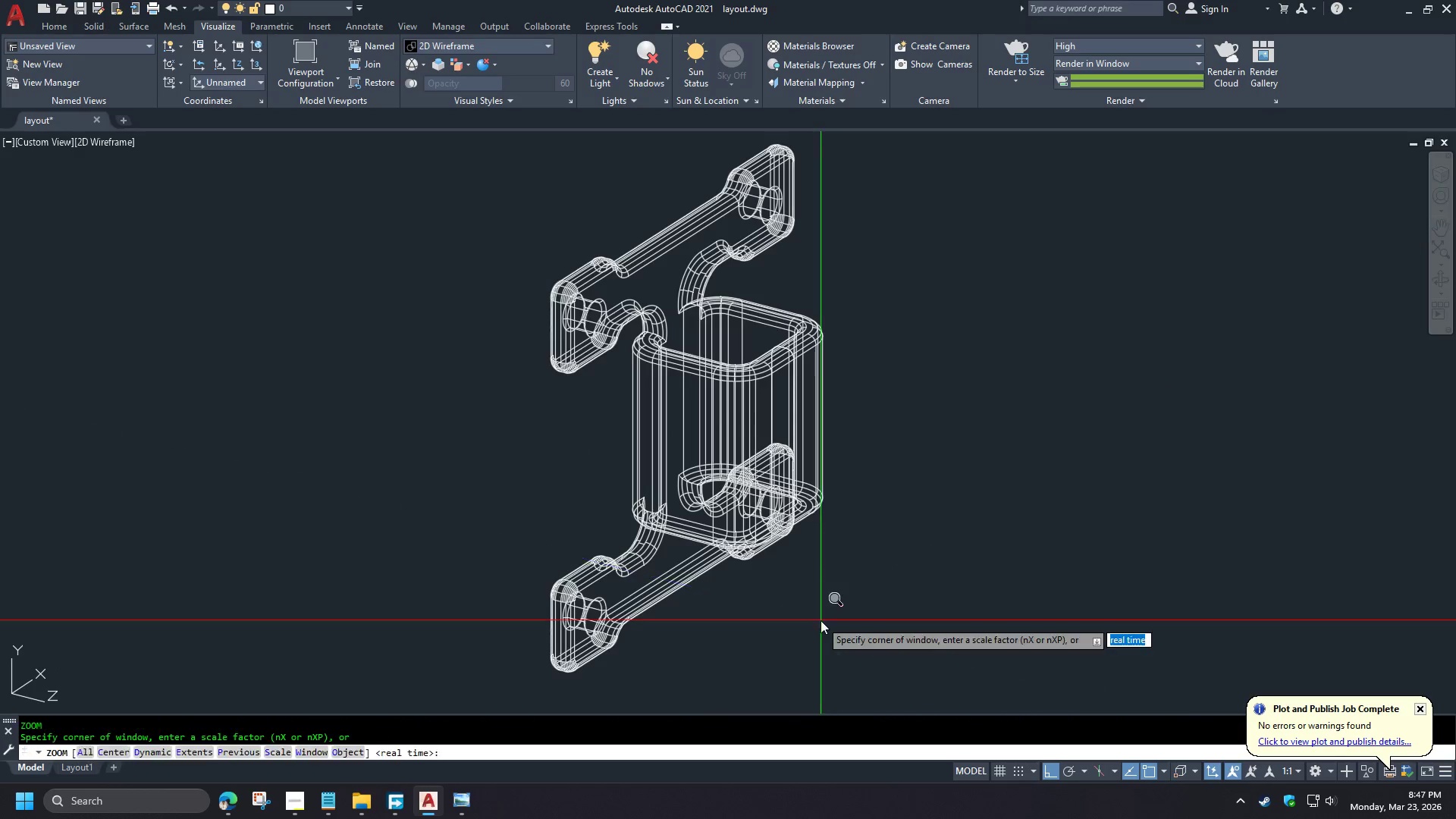 
key(E)
 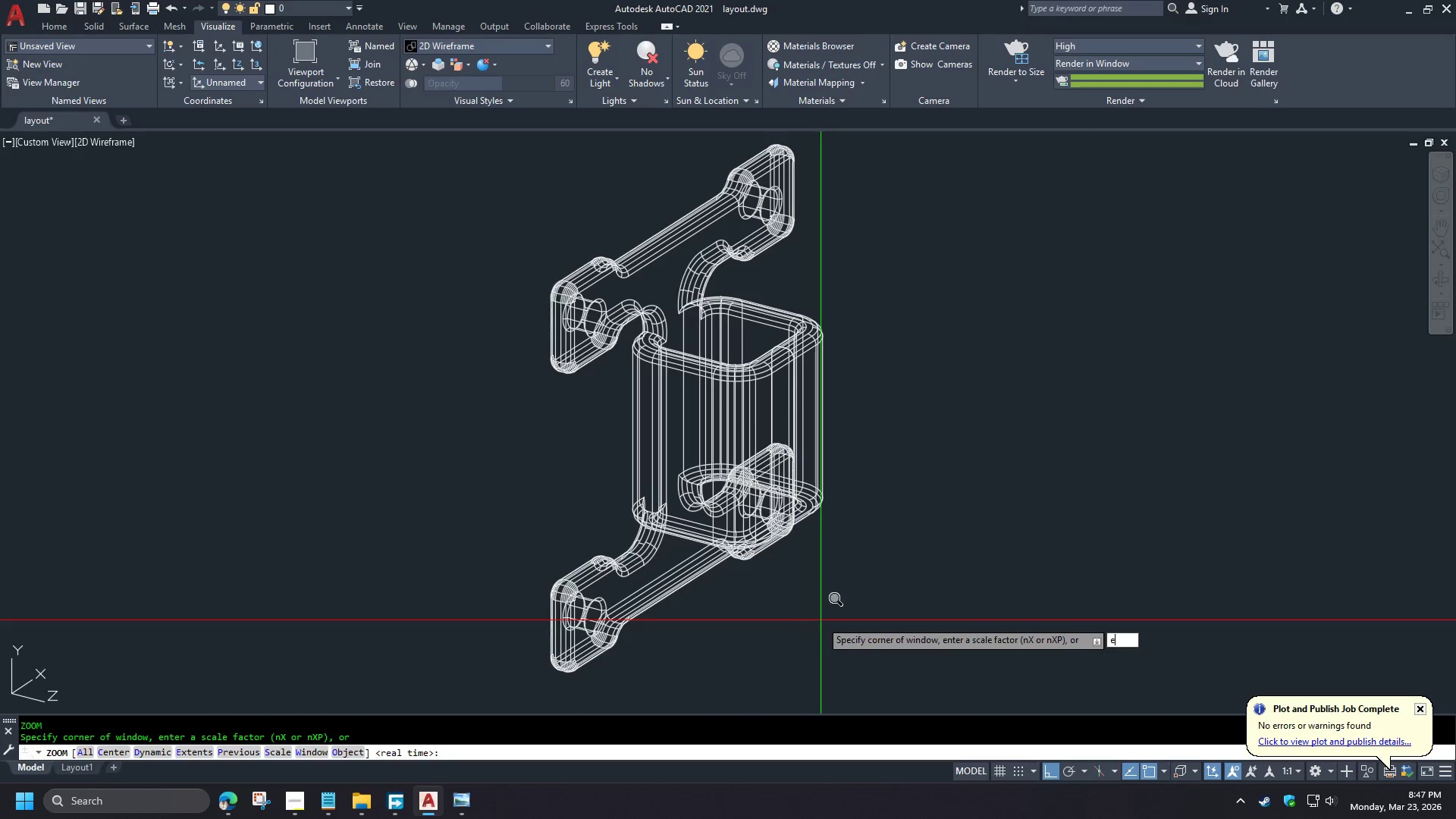 
key(Space)
 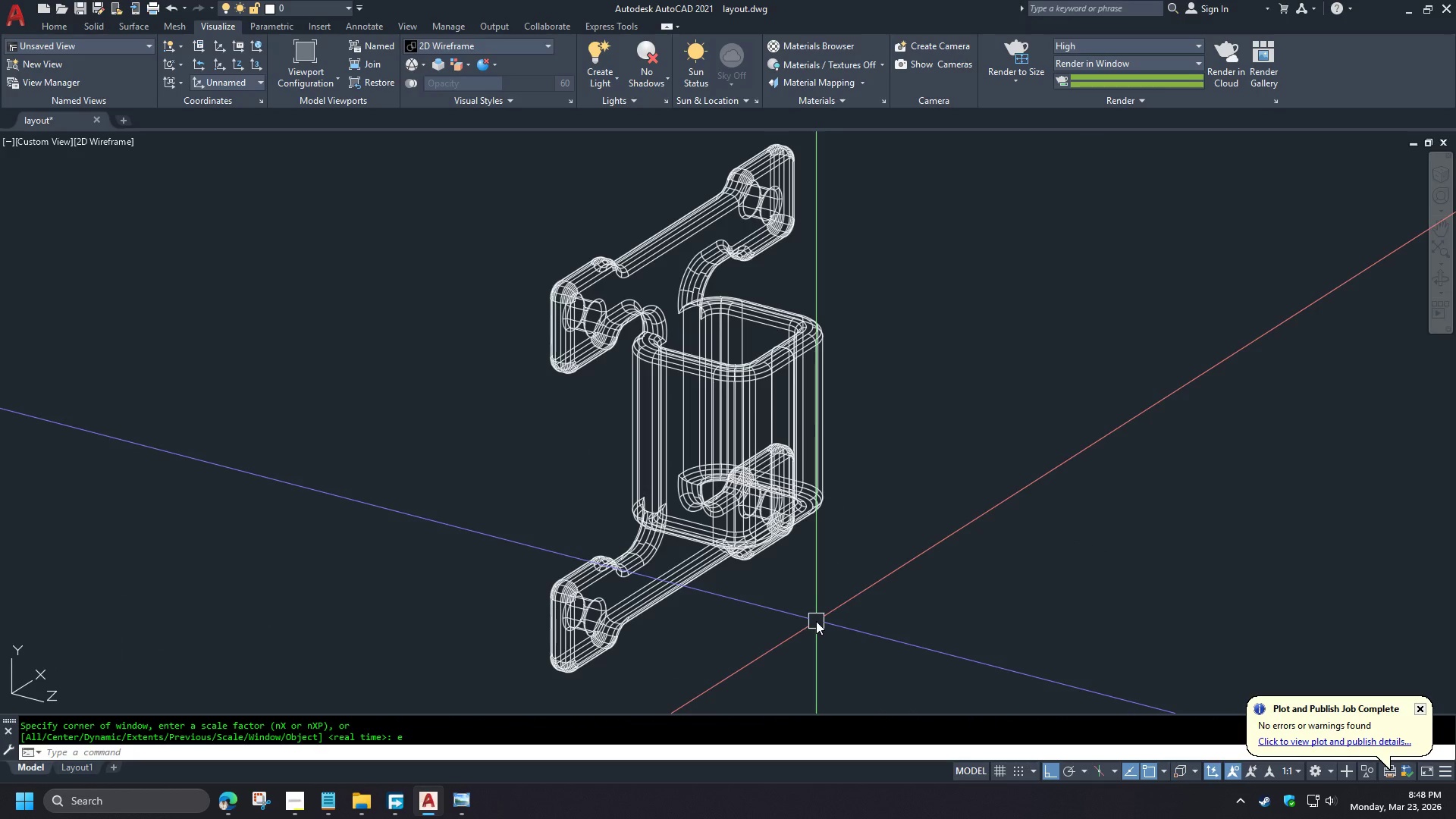 
type(la )
 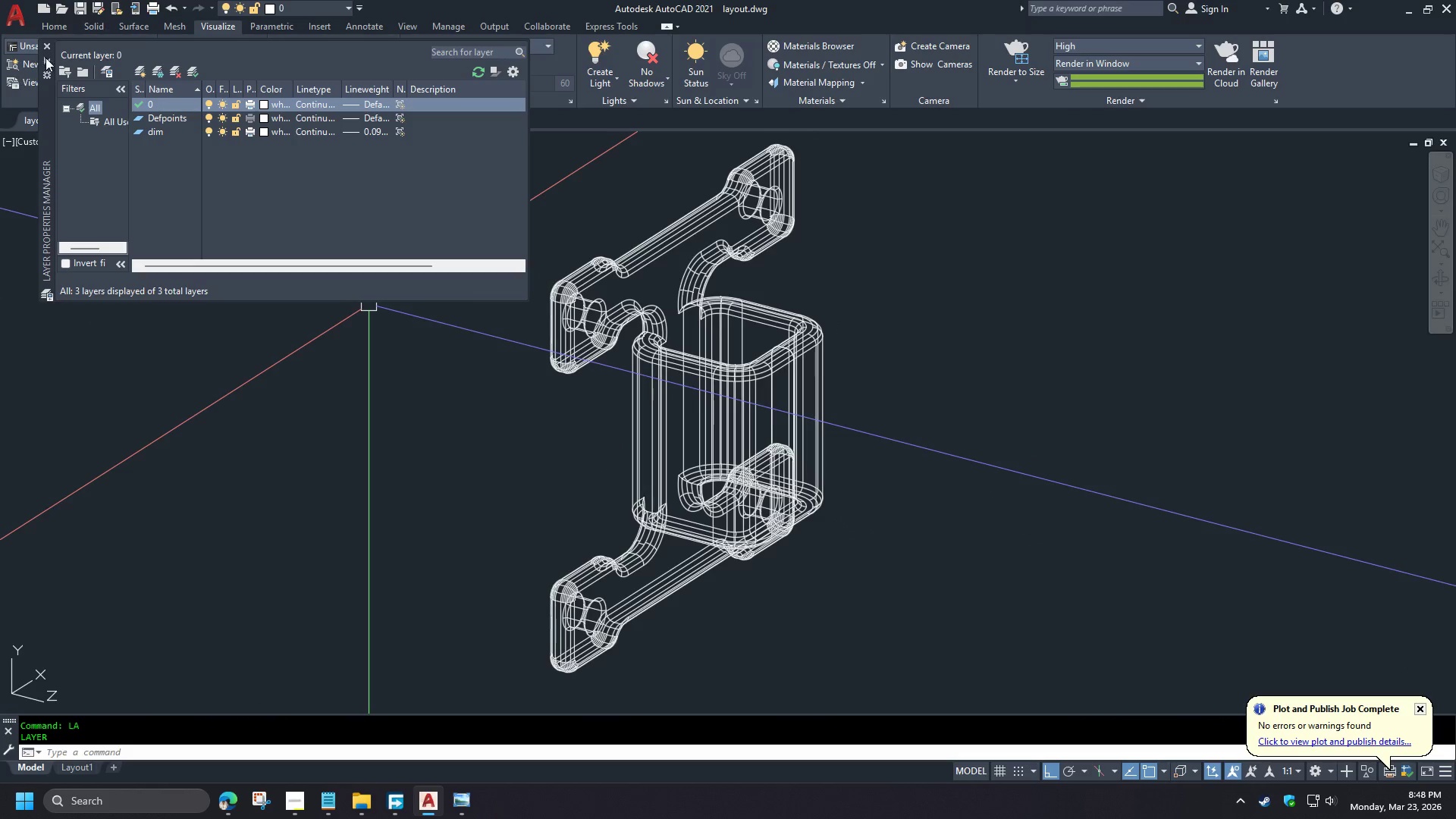 
left_click([44, 49])
 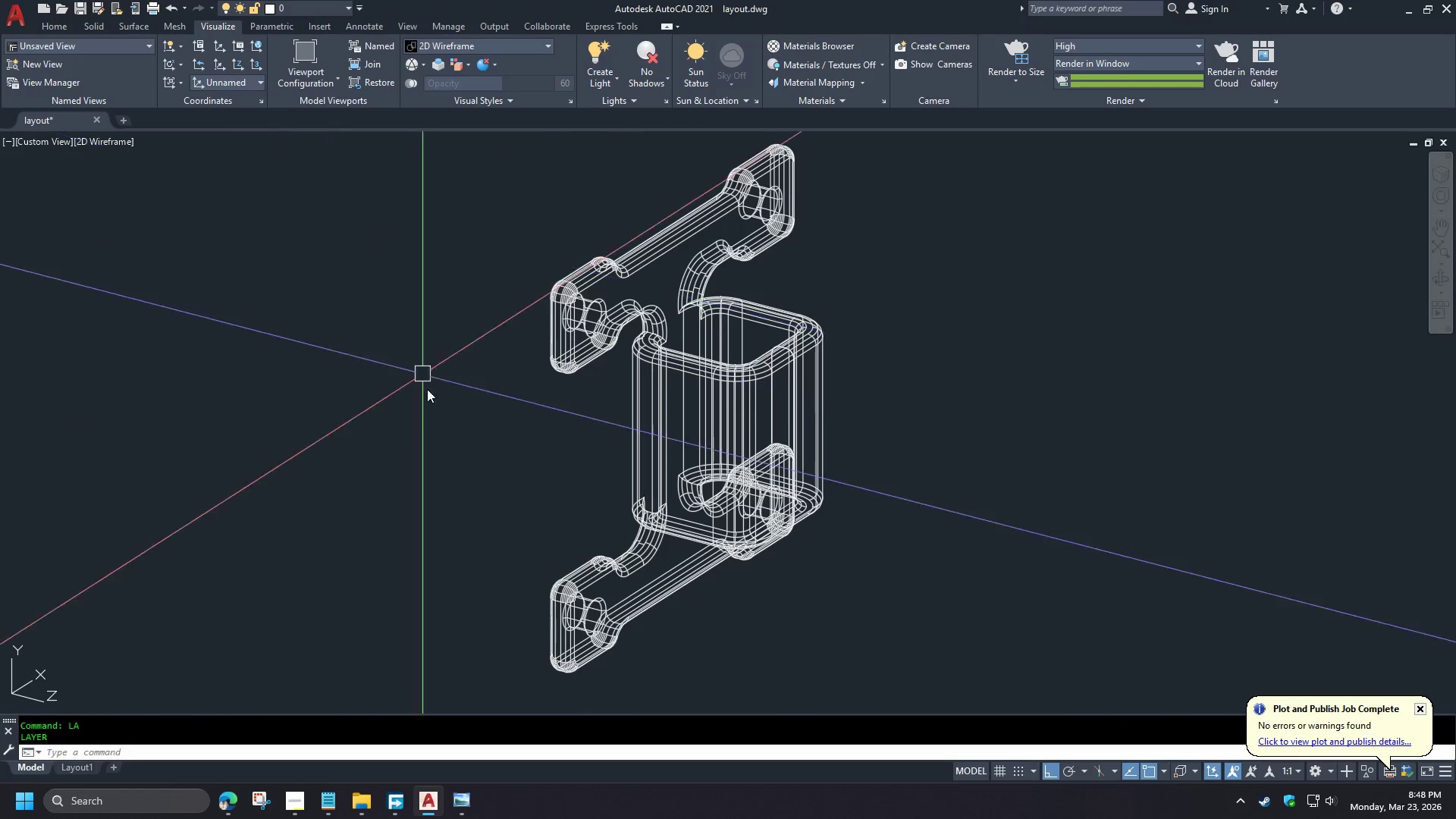 
key(Escape)
type(pur )
 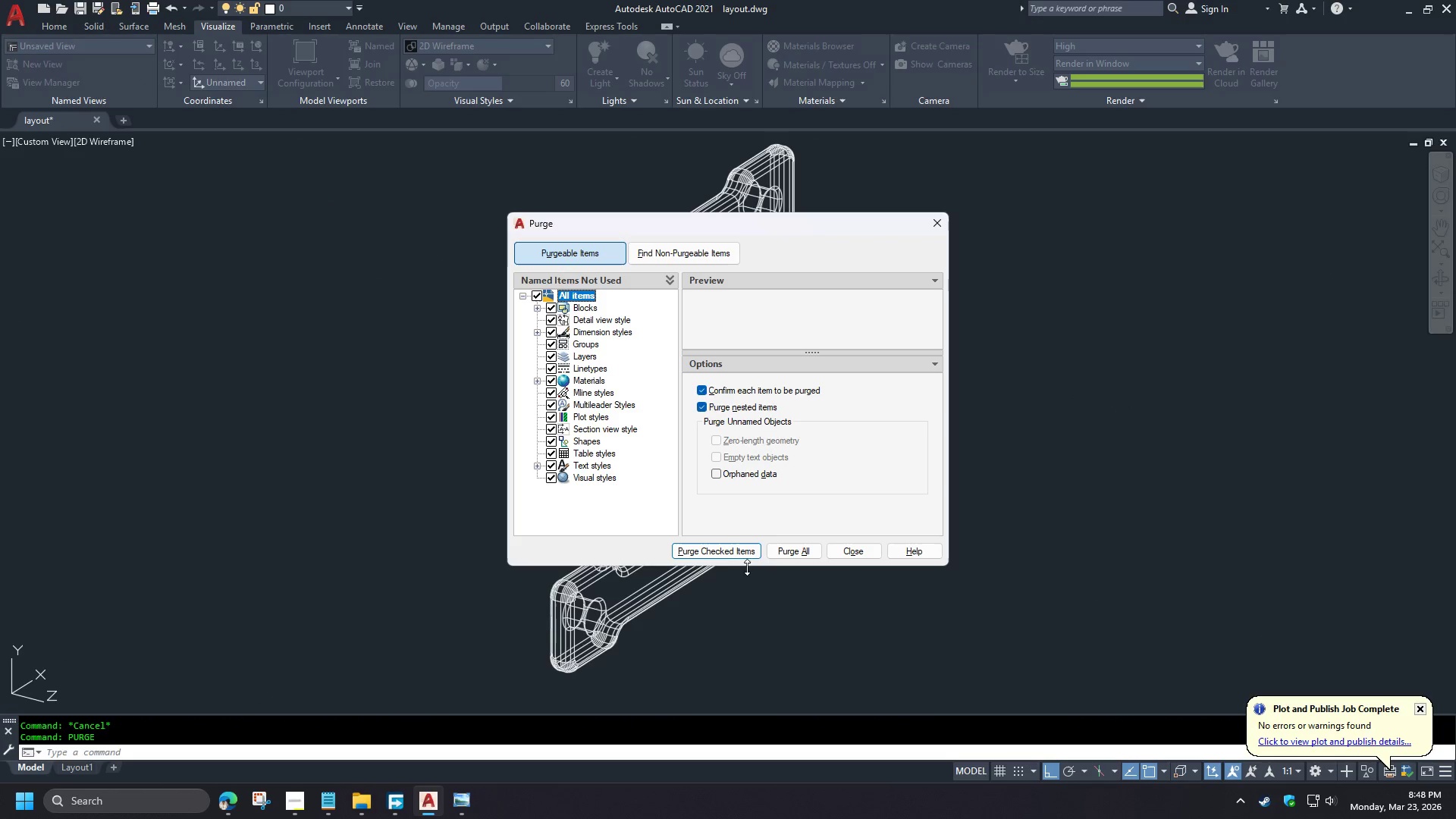 
left_click([807, 549])
 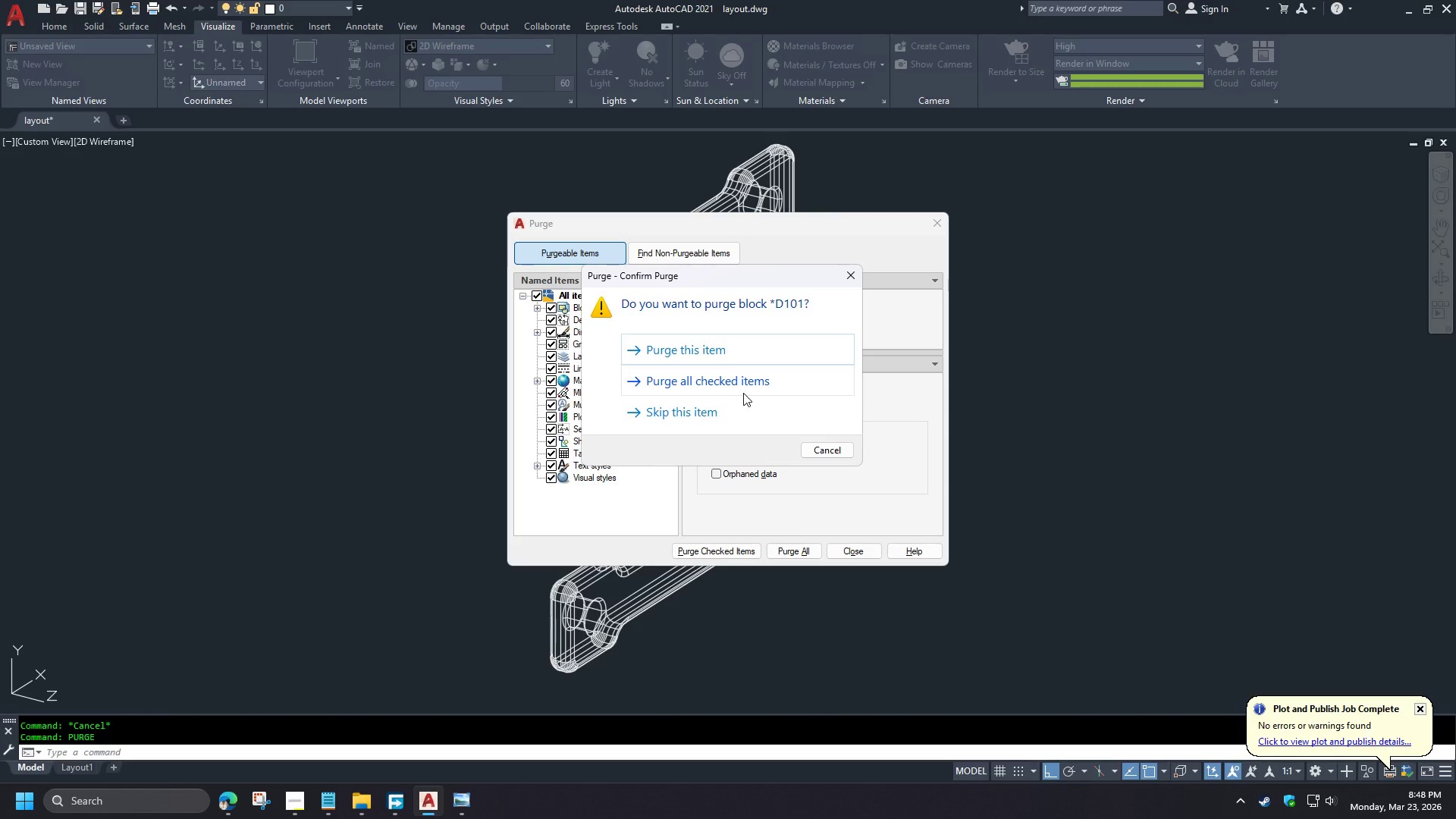 
left_click([823, 451])